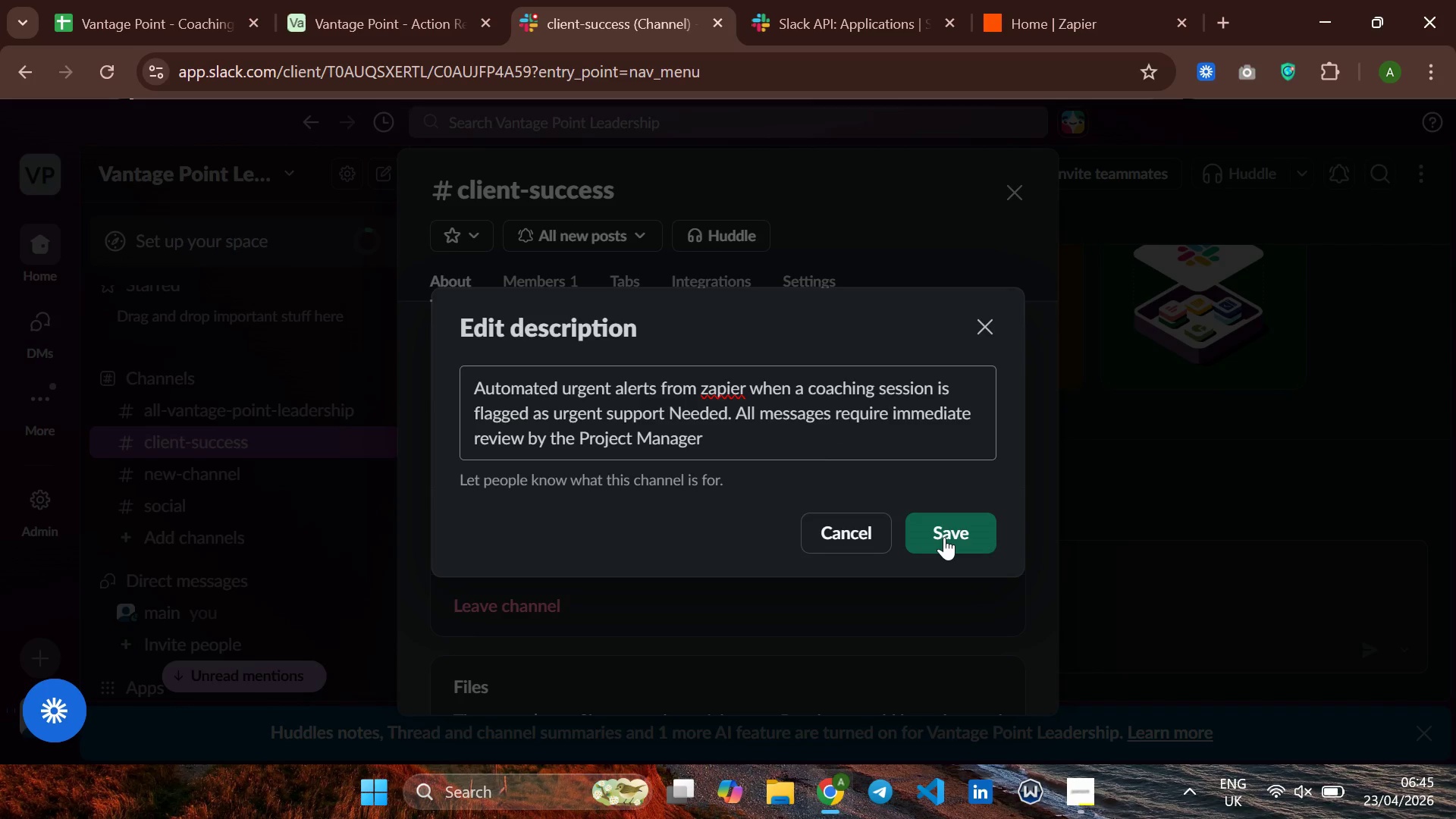 
double_click([944, 537])
 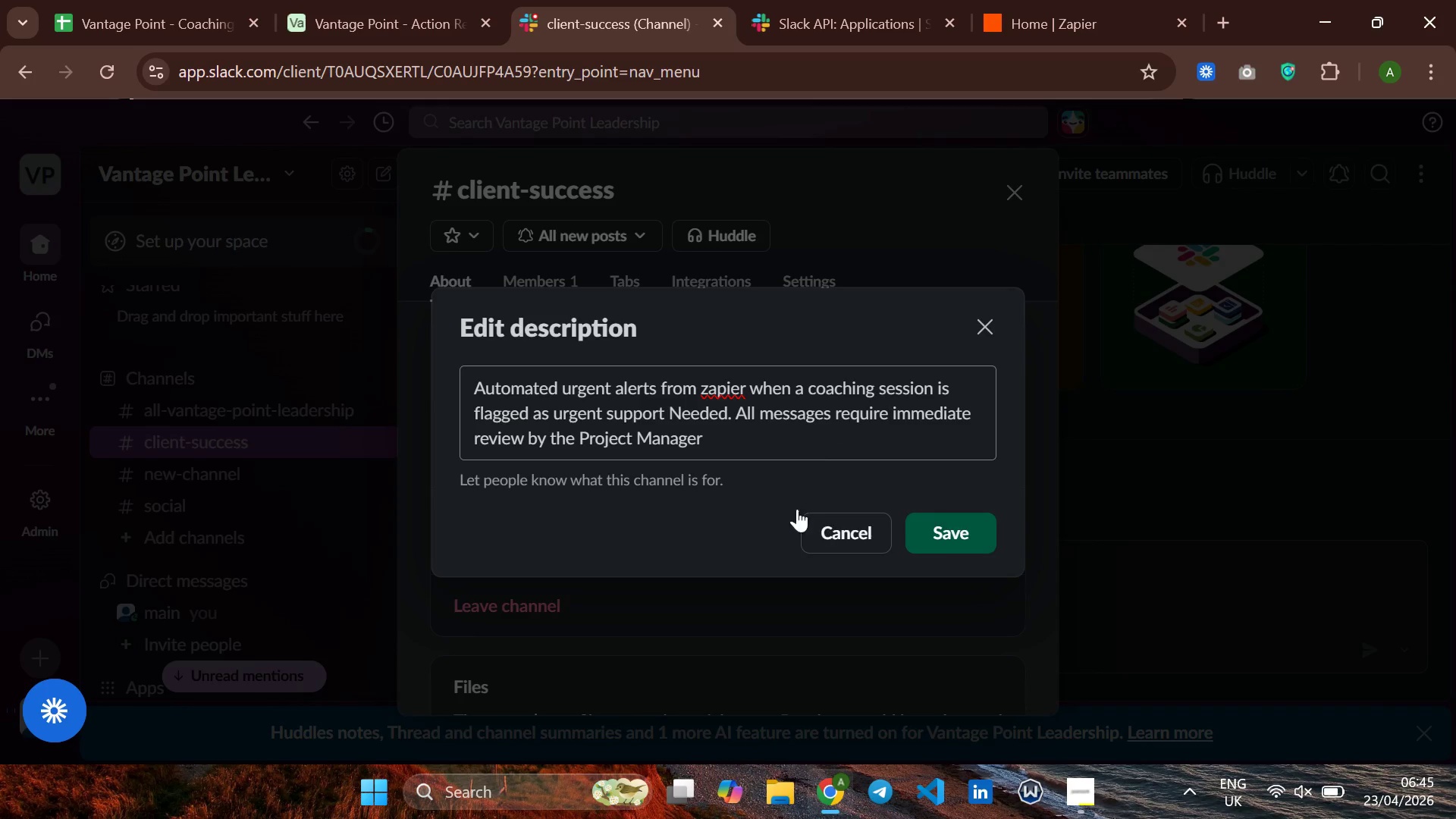 
scroll: coordinate [759, 497], scroll_direction: down, amount: 4.0
 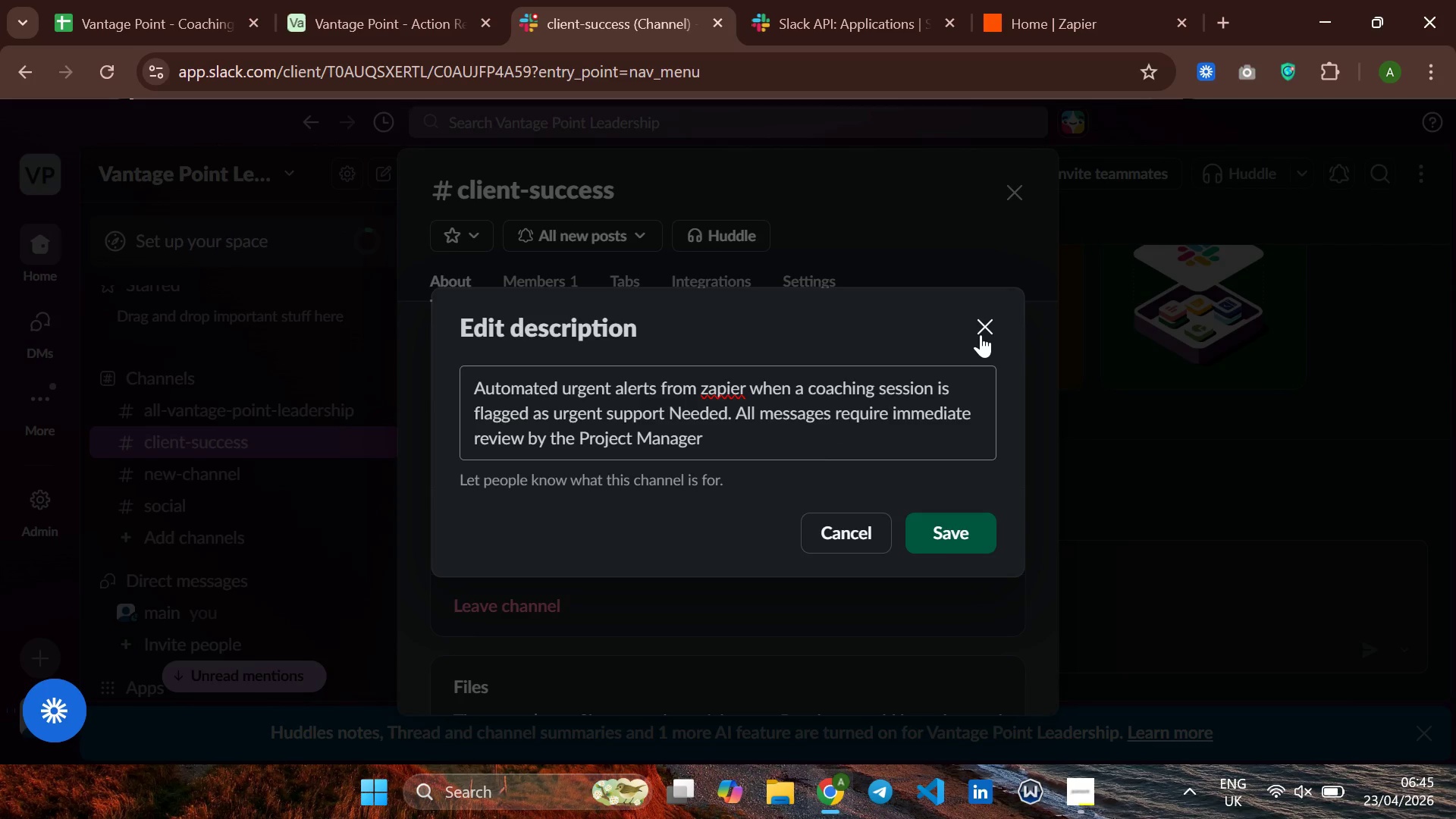 
left_click([982, 334])
 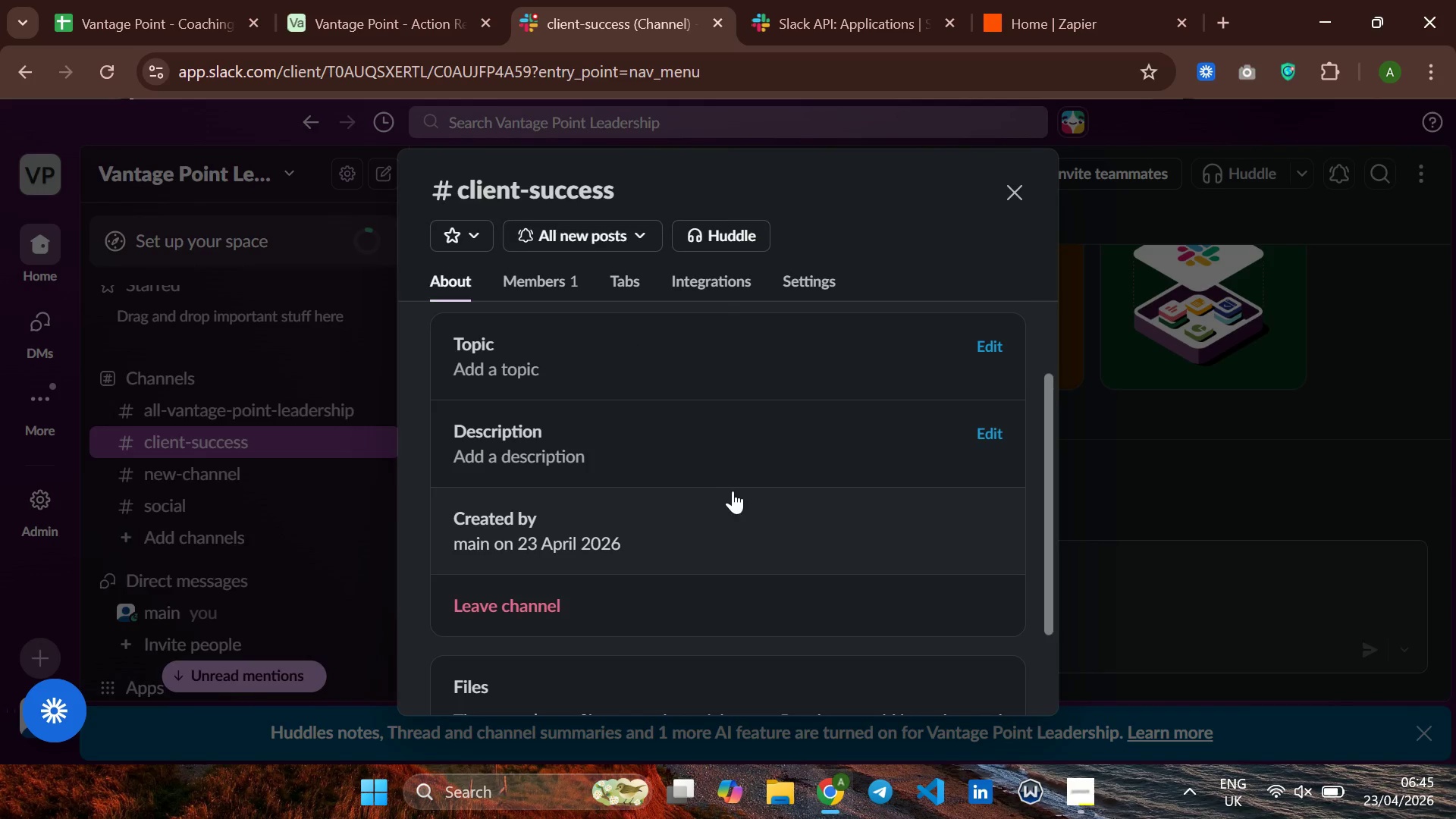 
left_click([723, 465])
 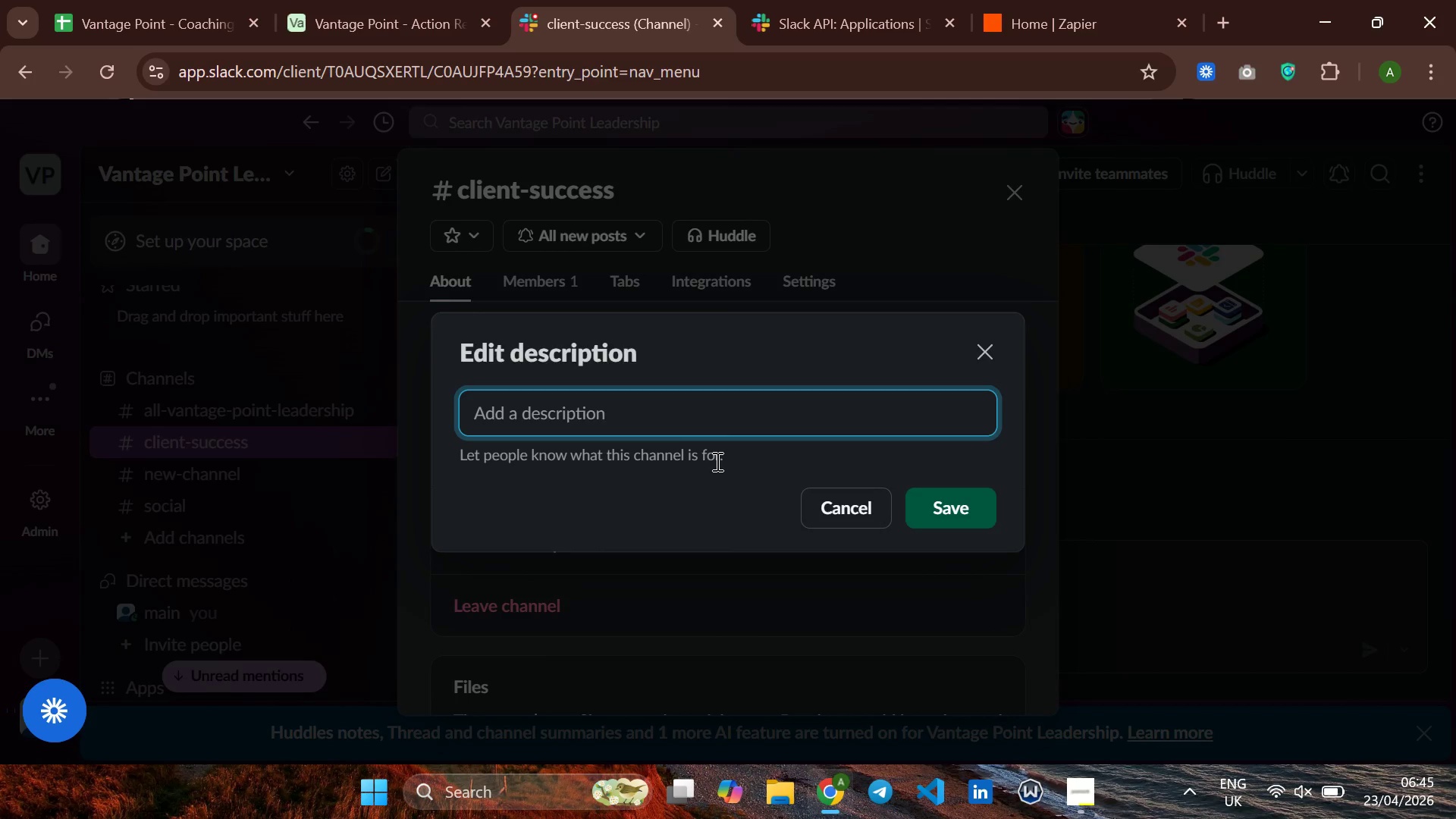 
scroll: coordinate [716, 461], scroll_direction: down, amount: 2.0
 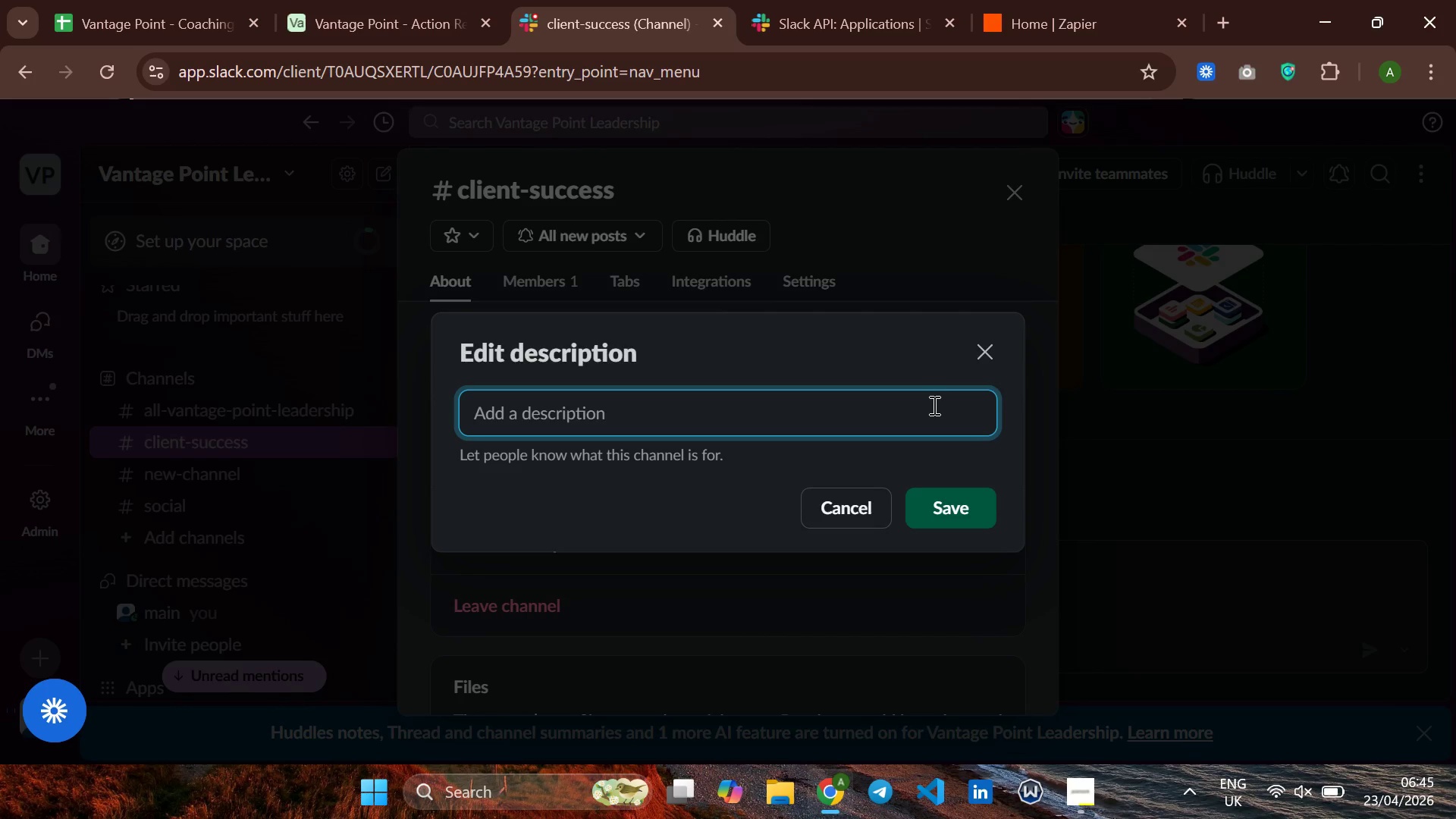 
hold_key(key=S, duration=0.31)
 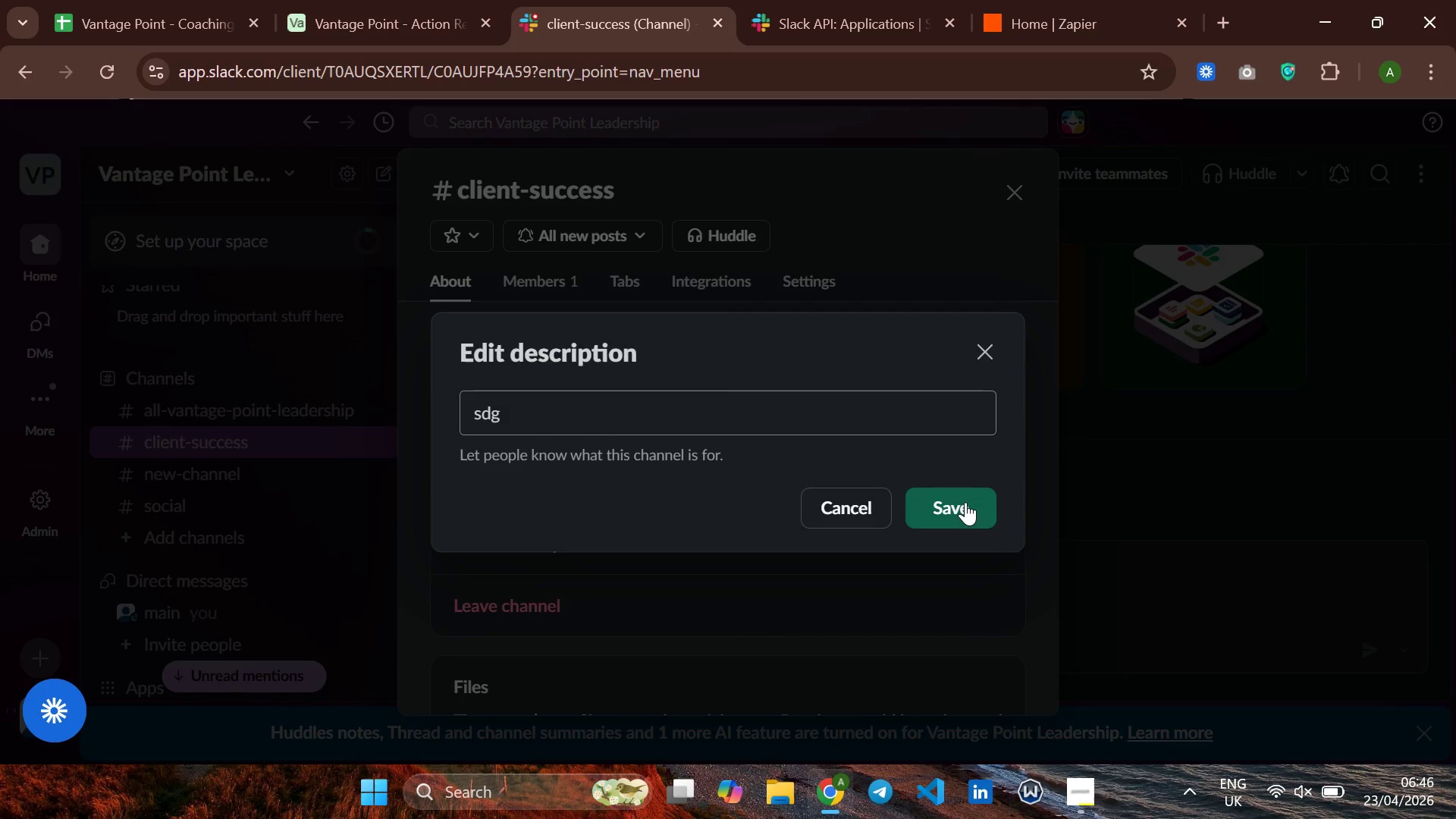 
type(dg)
 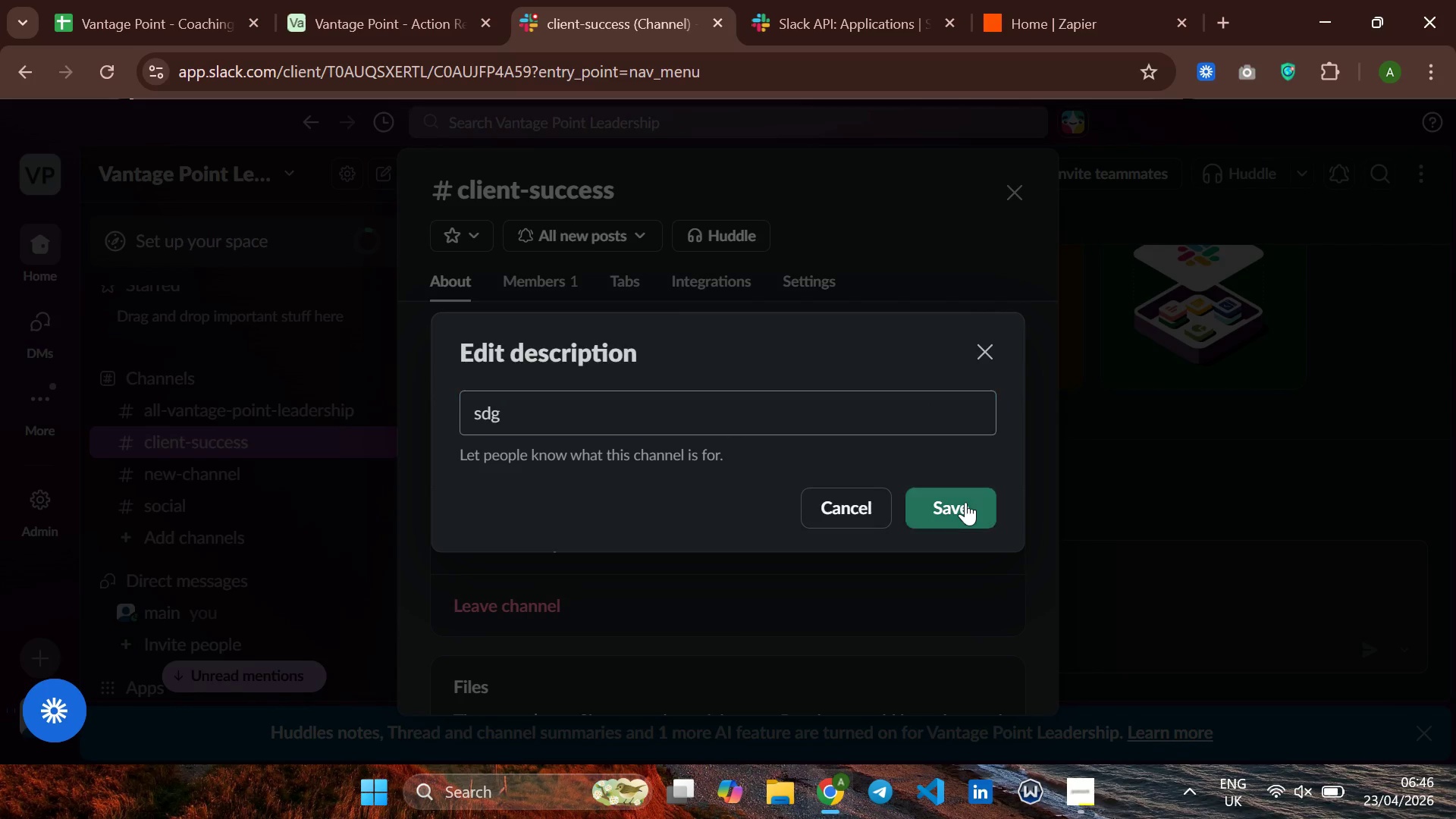 
left_click([965, 502])
 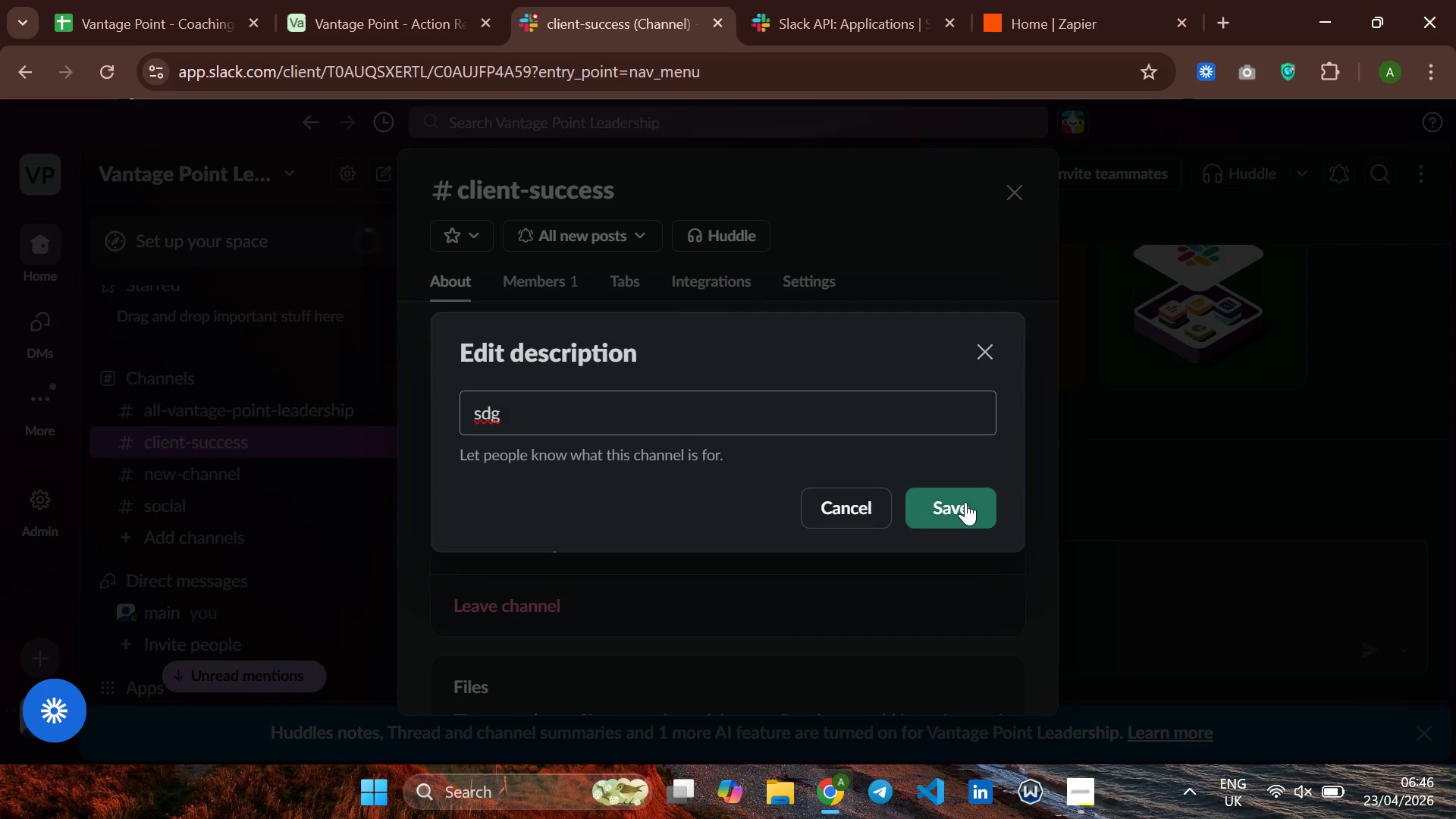 
double_click([965, 502])
 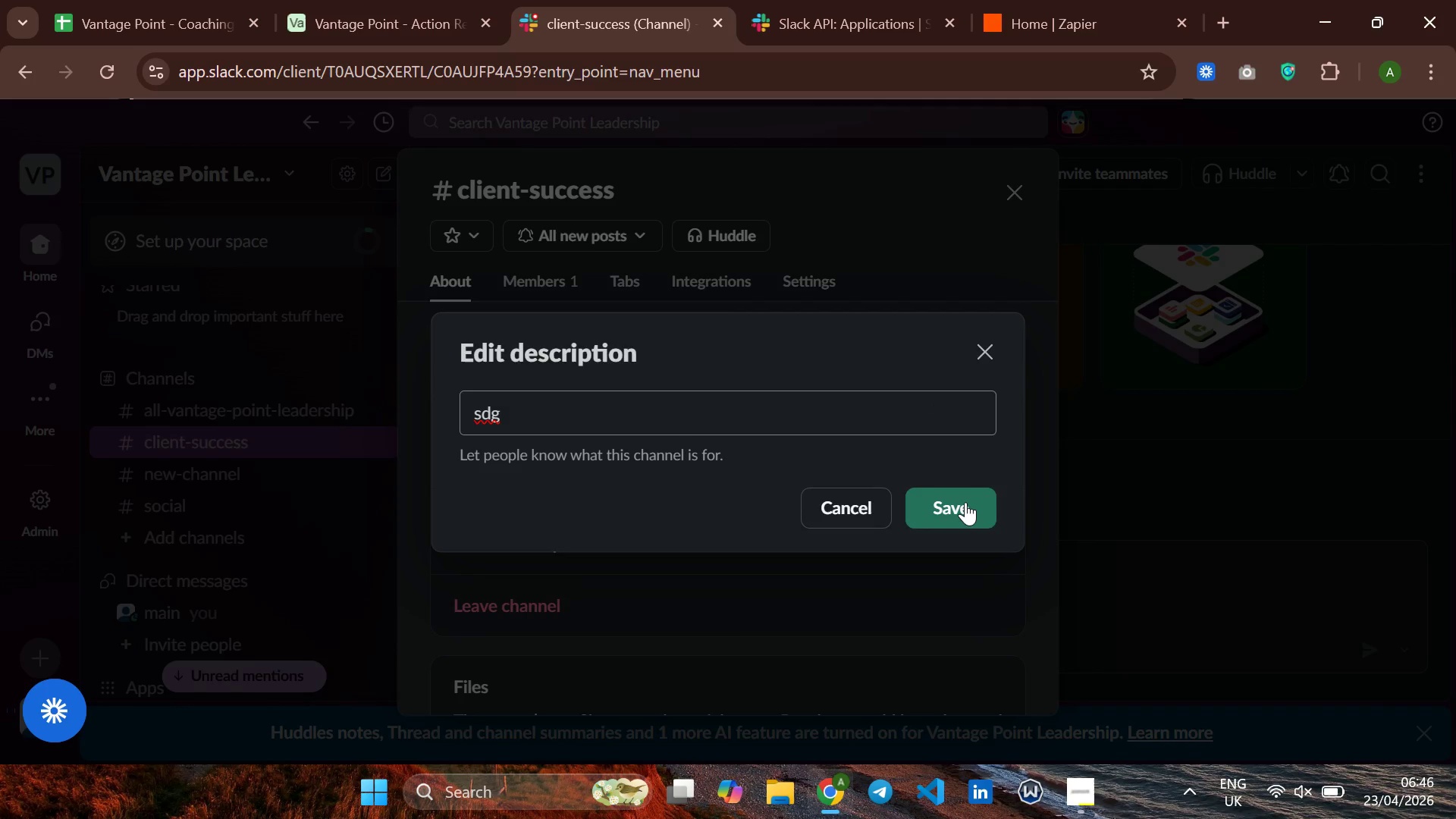 
triple_click([965, 502])
 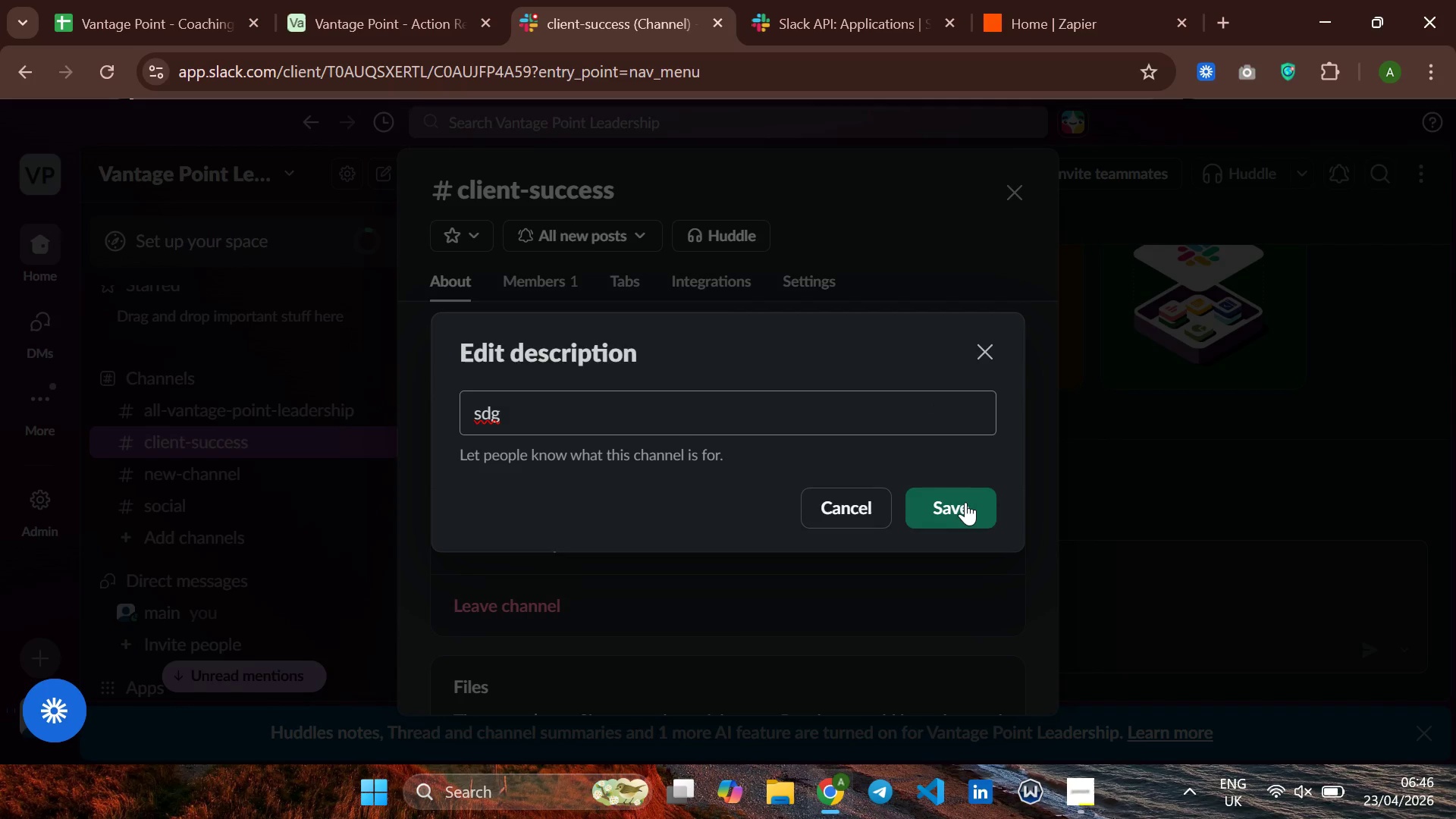 
triple_click([965, 502])
 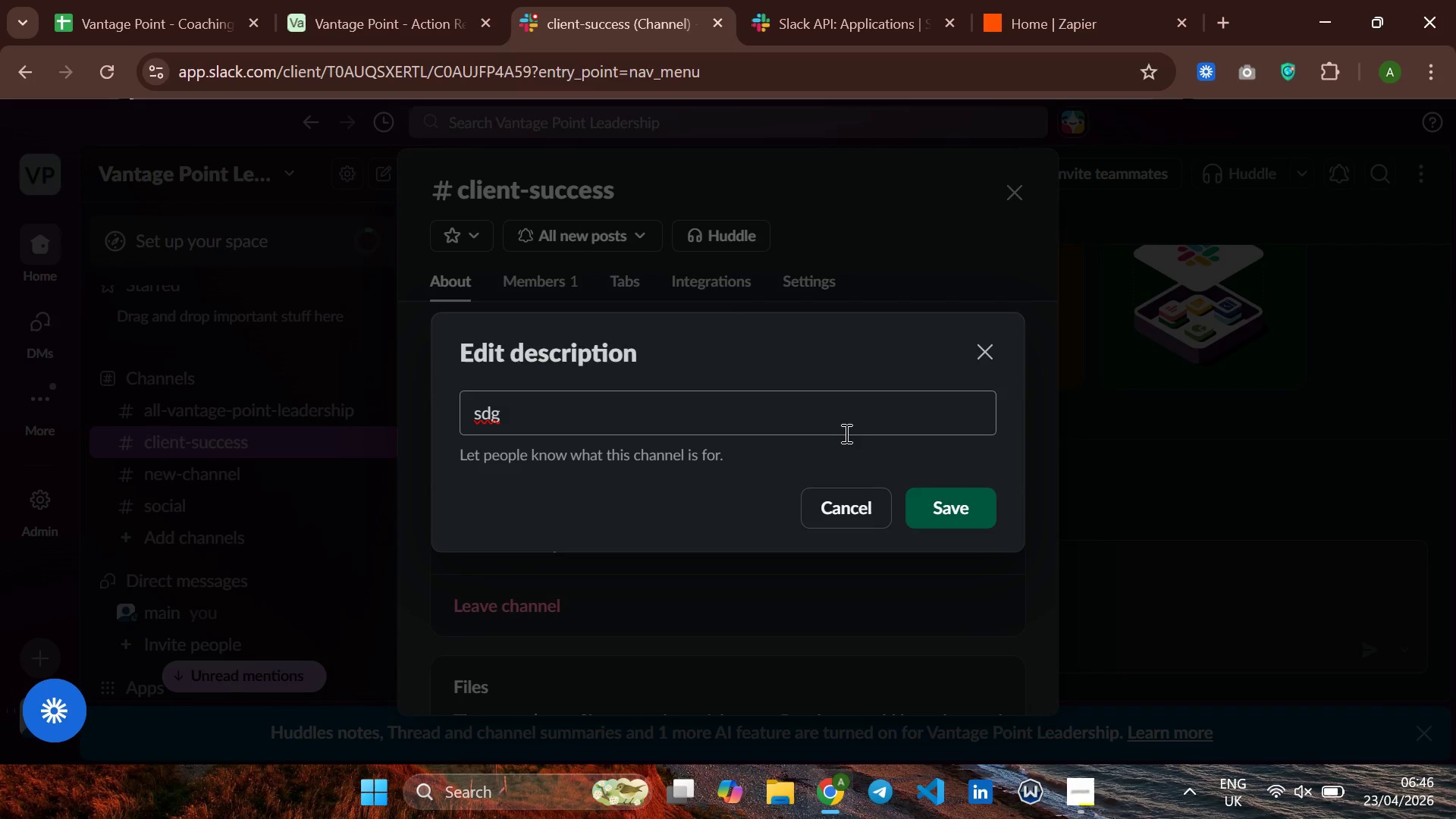 
left_click([845, 433])
 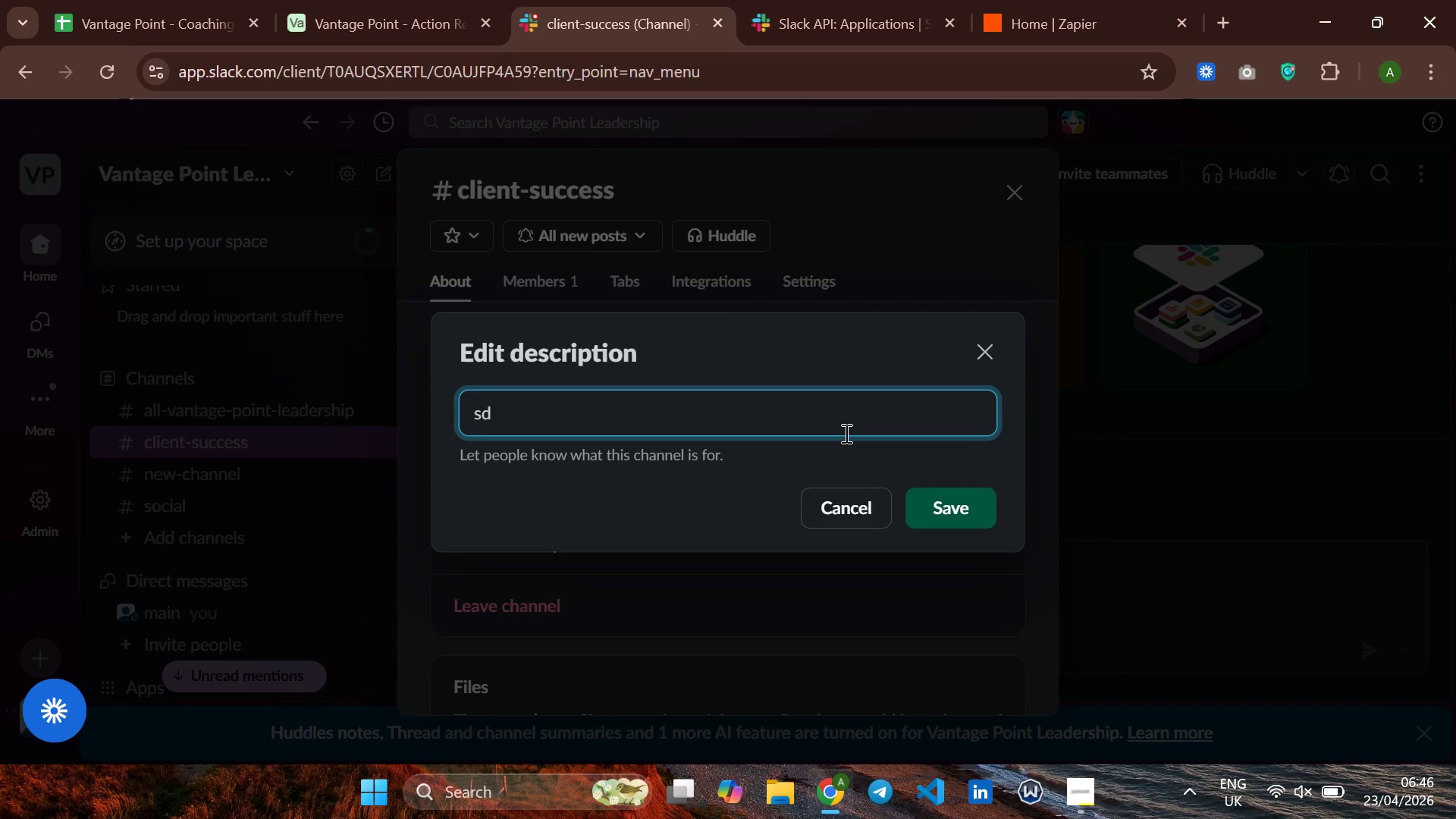 
key(Backspace)
 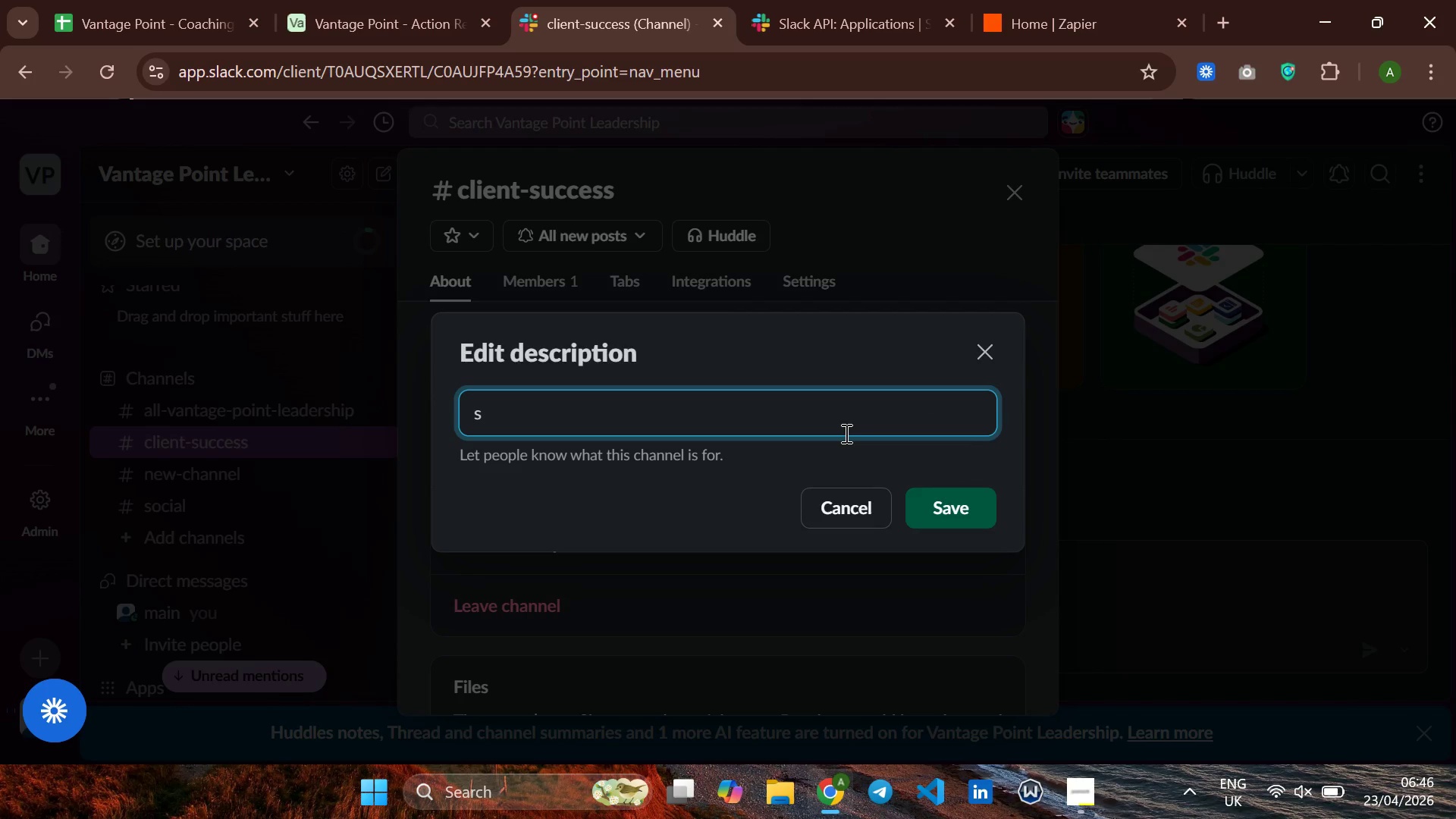 
key(Backspace)
 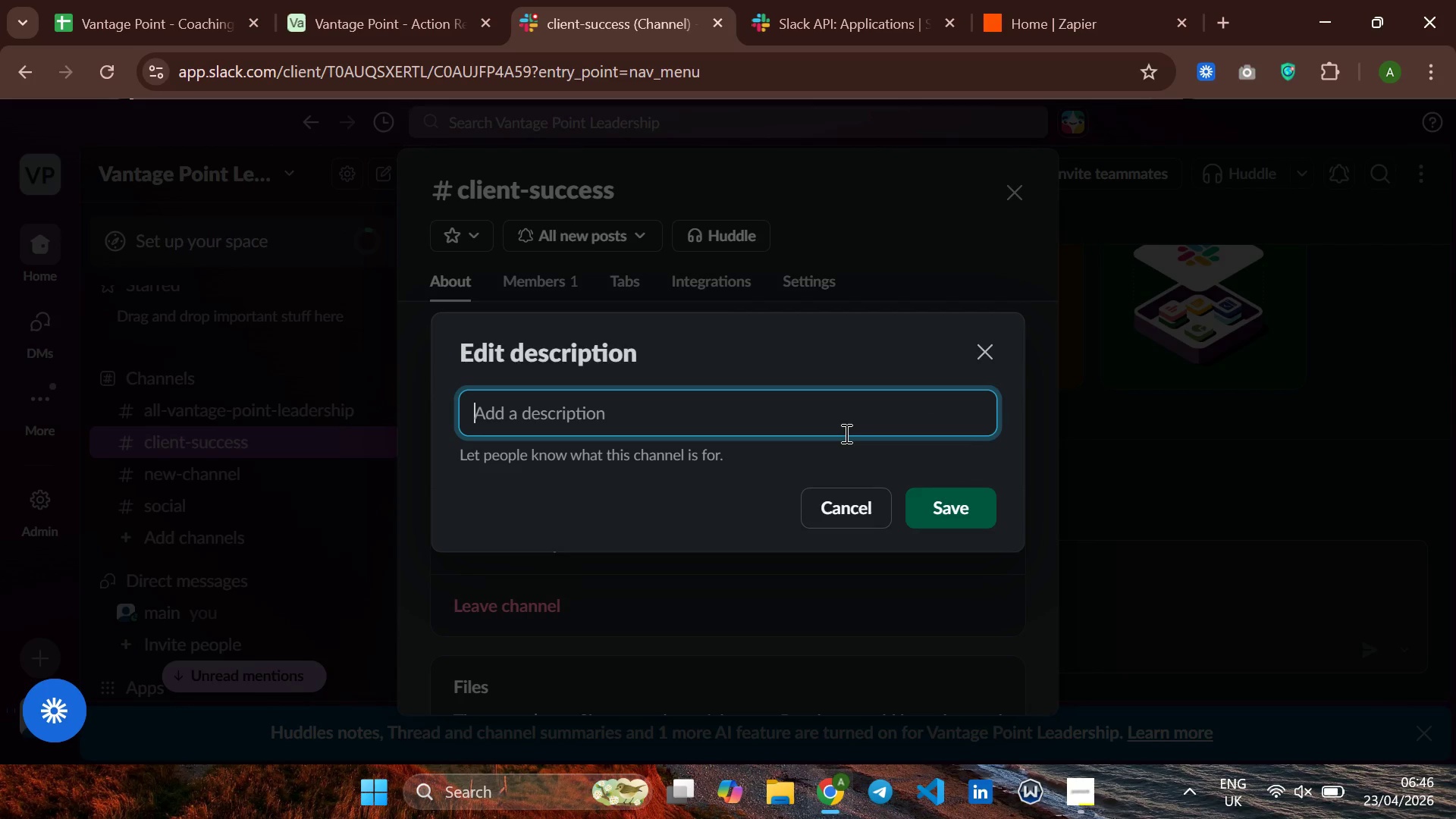 
key(Backspace)
 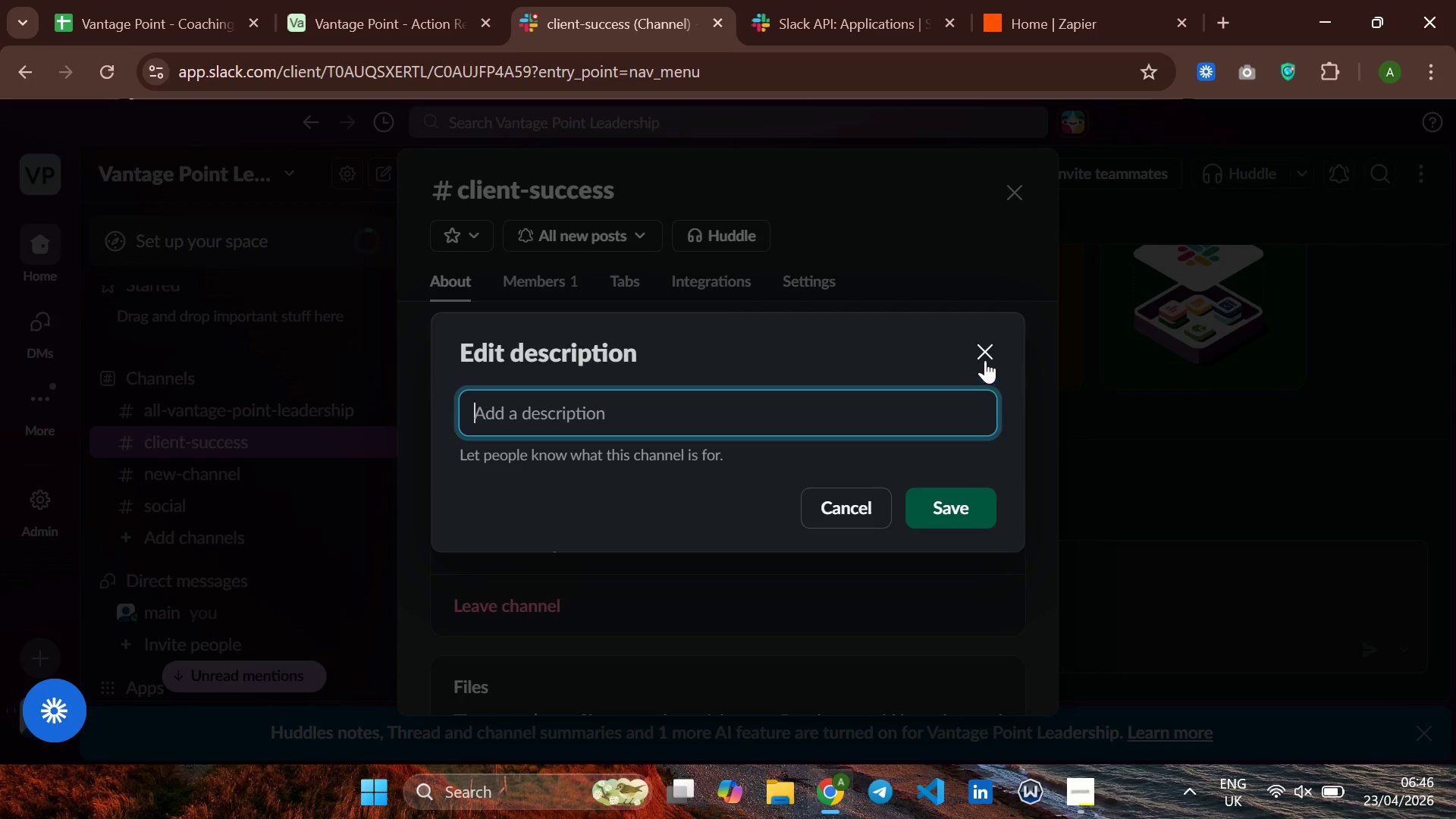 
left_click([986, 356])
 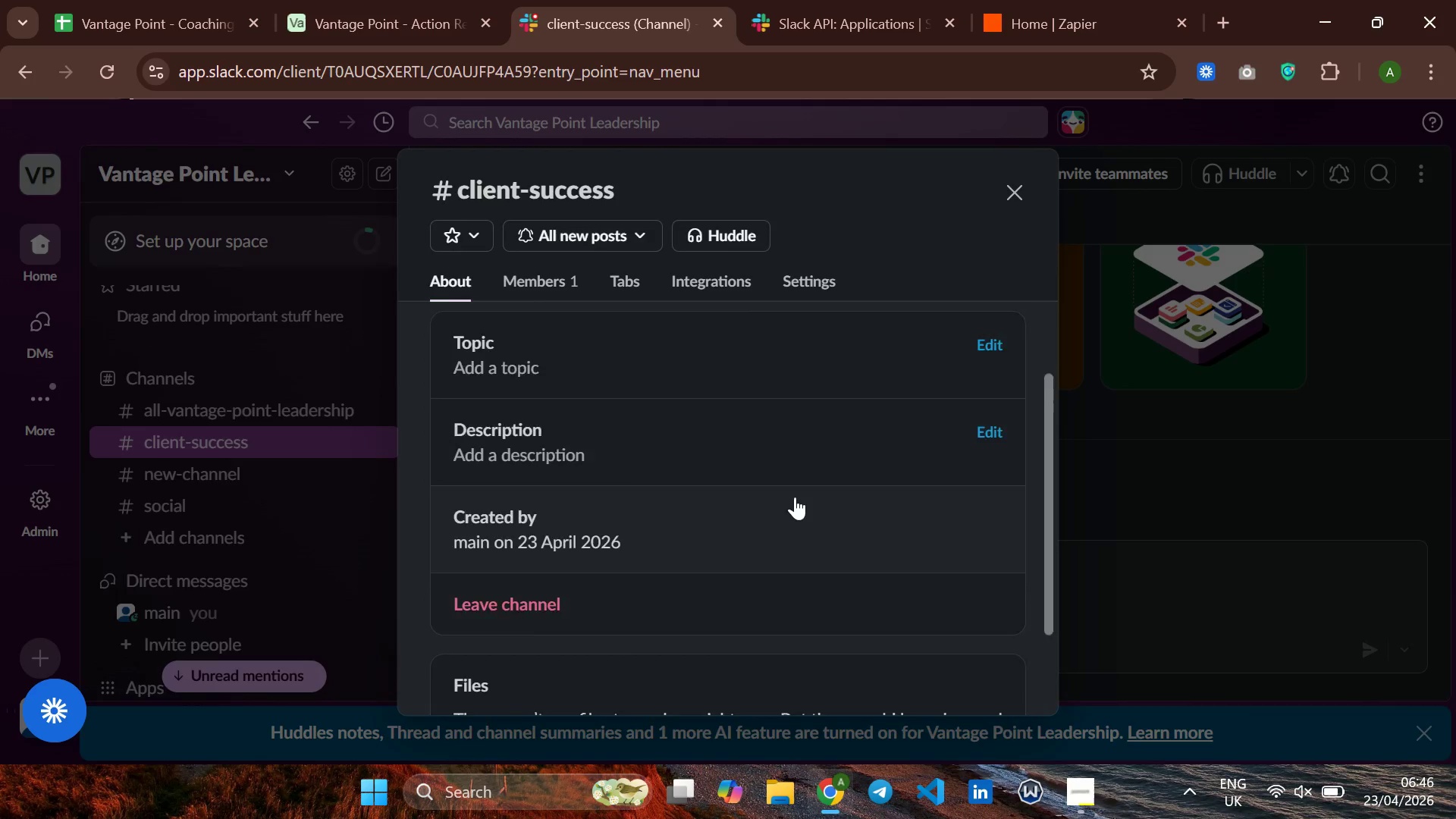 
scroll: coordinate [795, 499], scroll_direction: down, amount: 6.0
 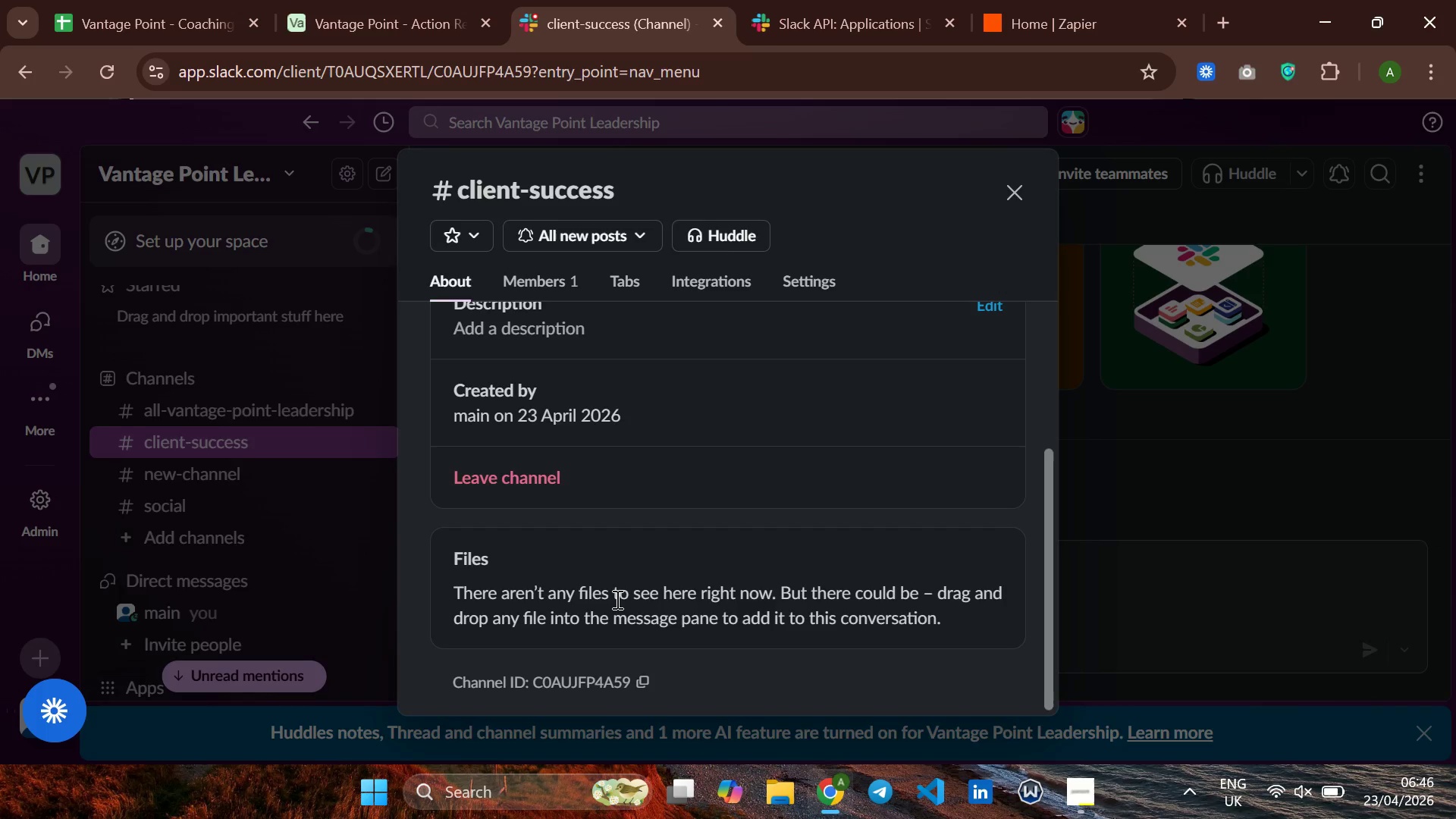 
scroll: coordinate [622, 599], scroll_direction: up, amount: 6.0
 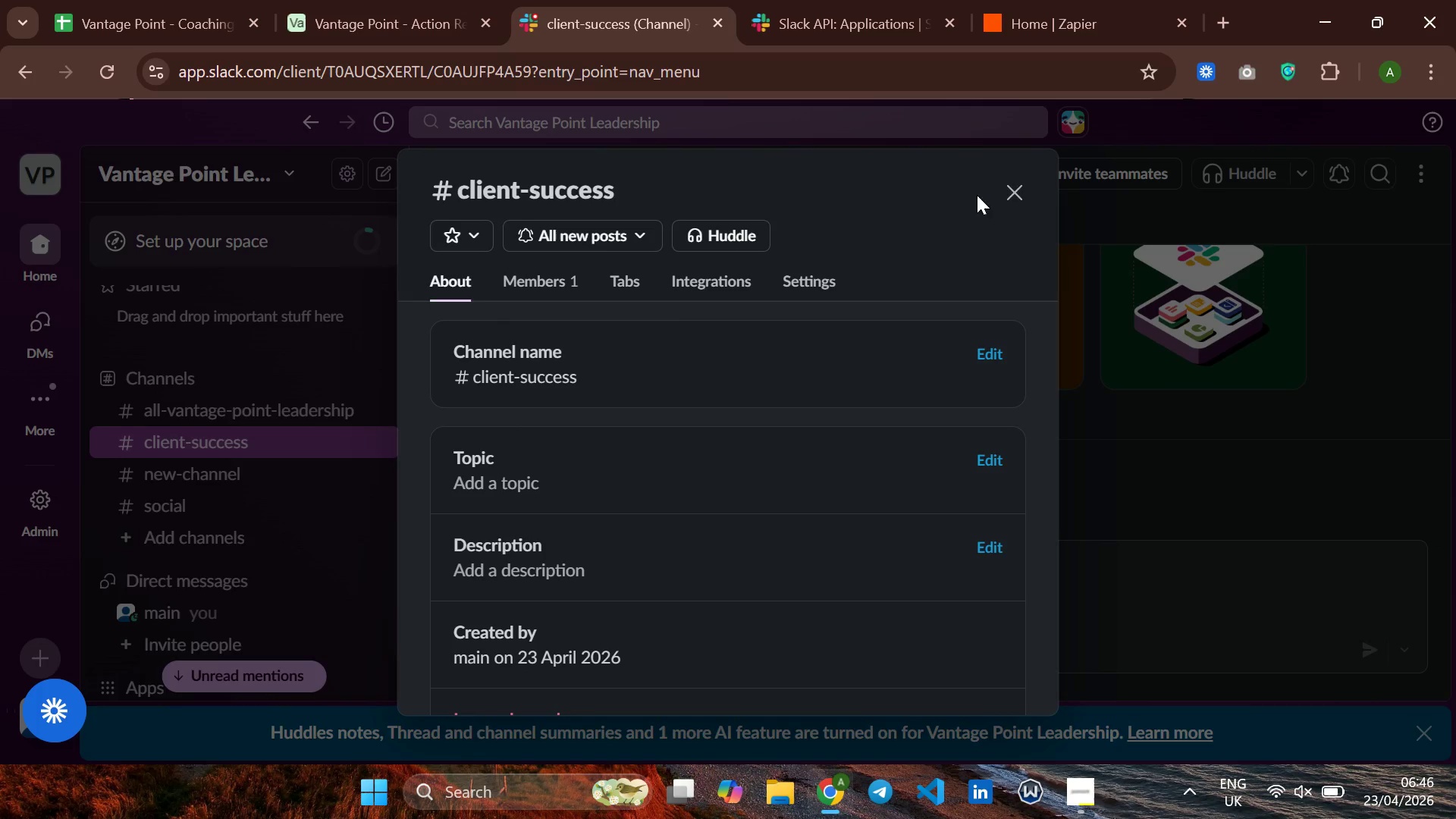 
left_click([1011, 179])
 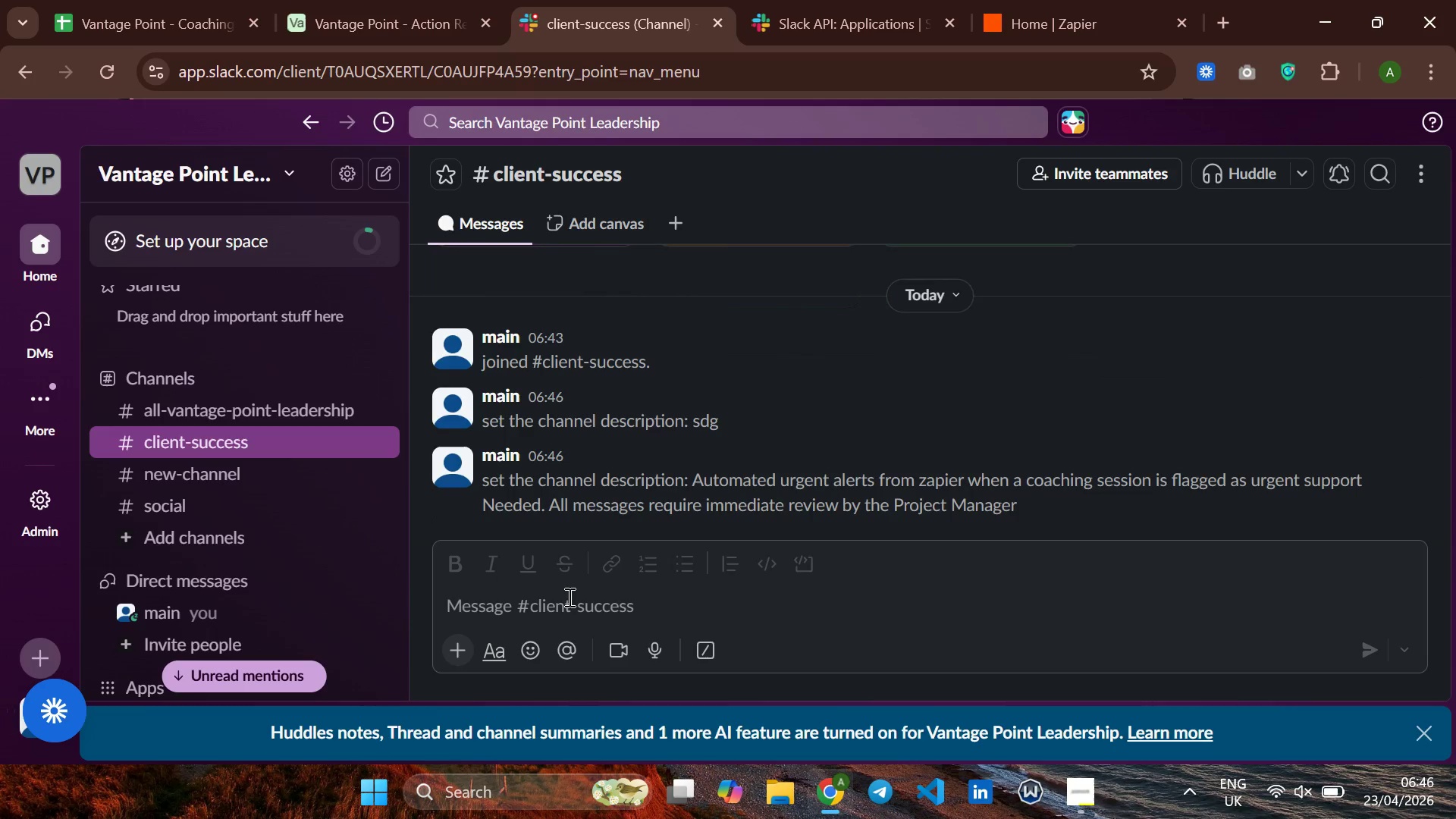 
wait(7.92)
 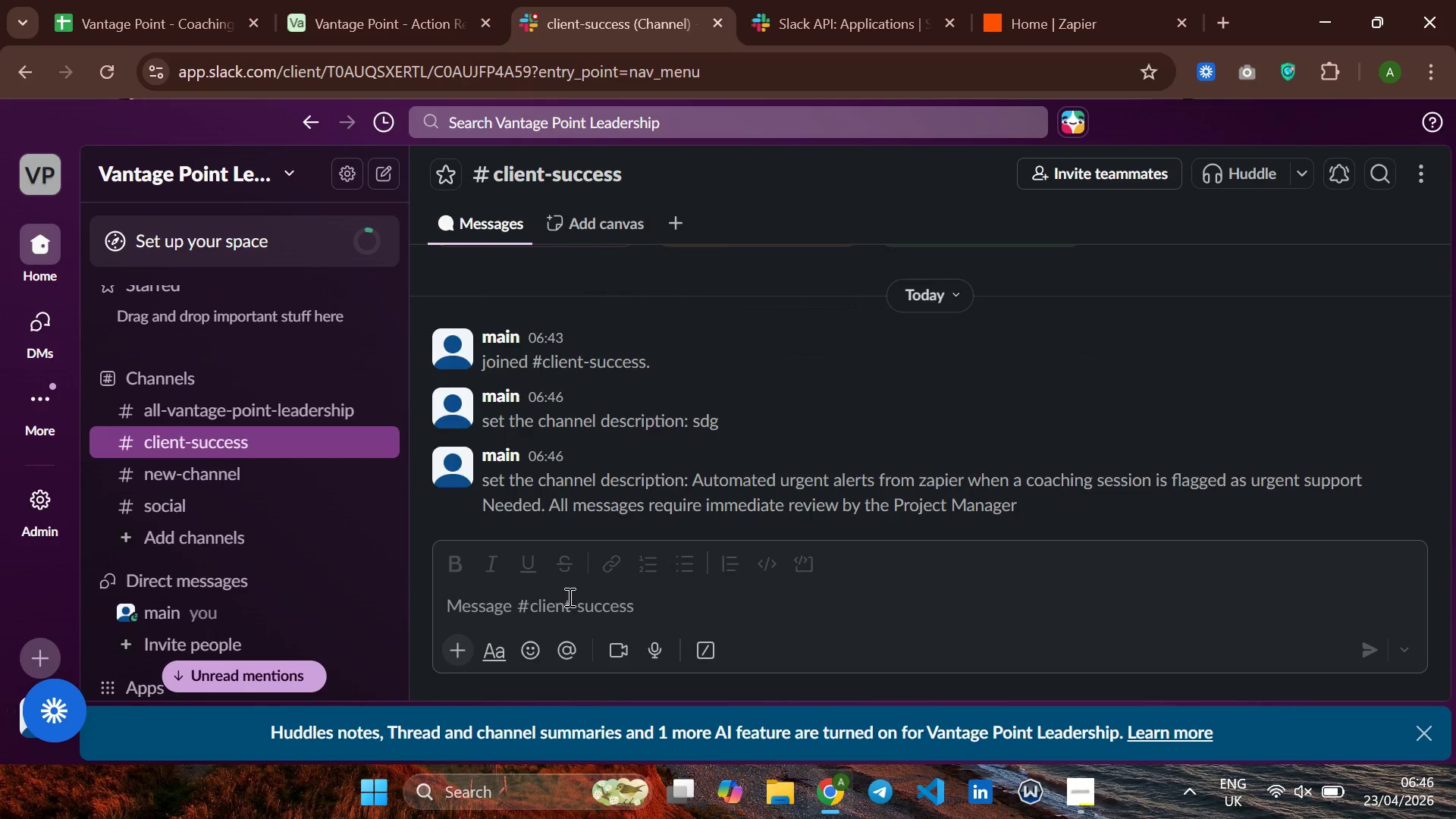 
scroll: coordinate [723, 489], scroll_direction: down, amount: 1.0
 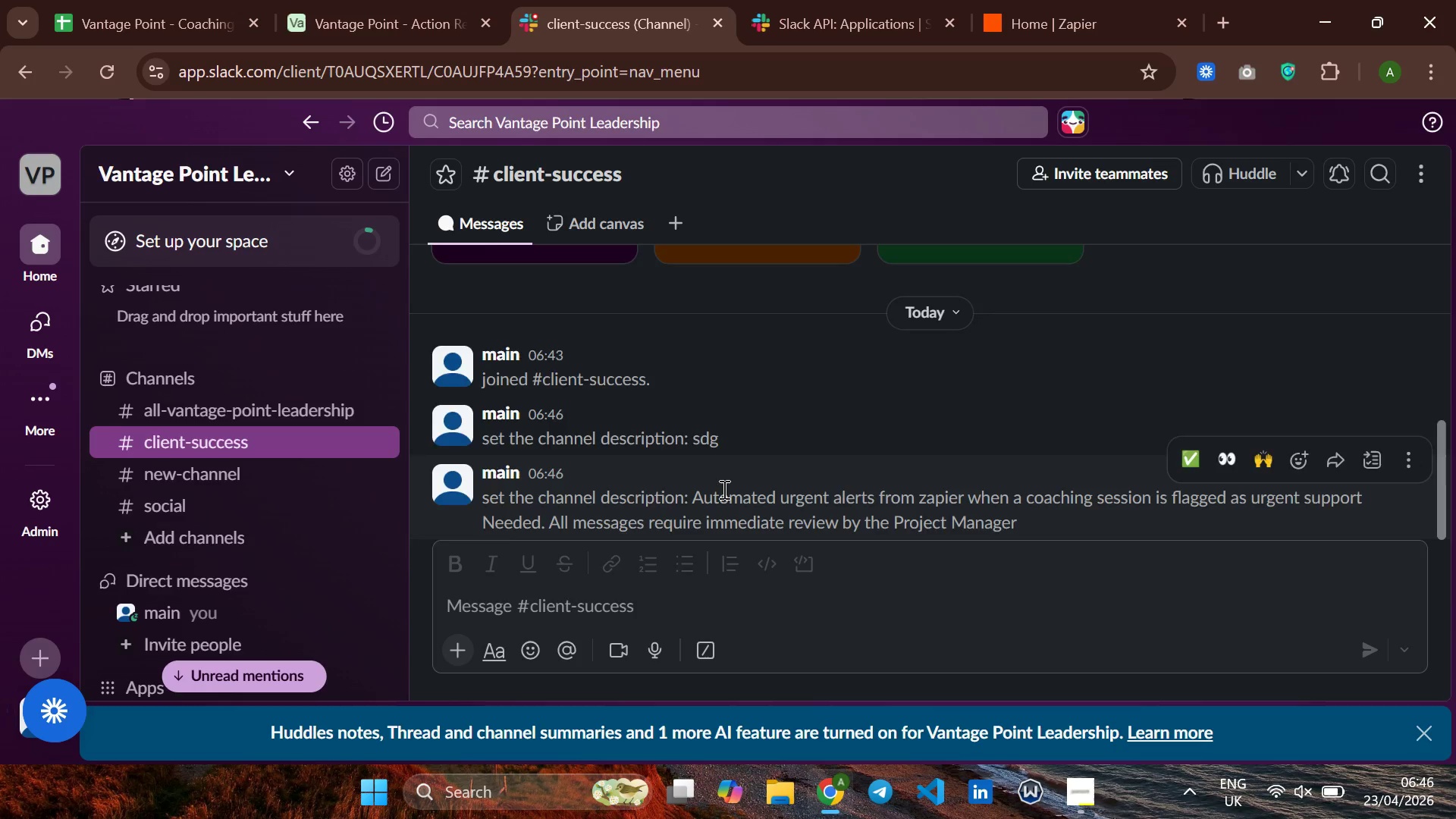 
scroll: coordinate [723, 489], scroll_direction: up, amount: 1.0
 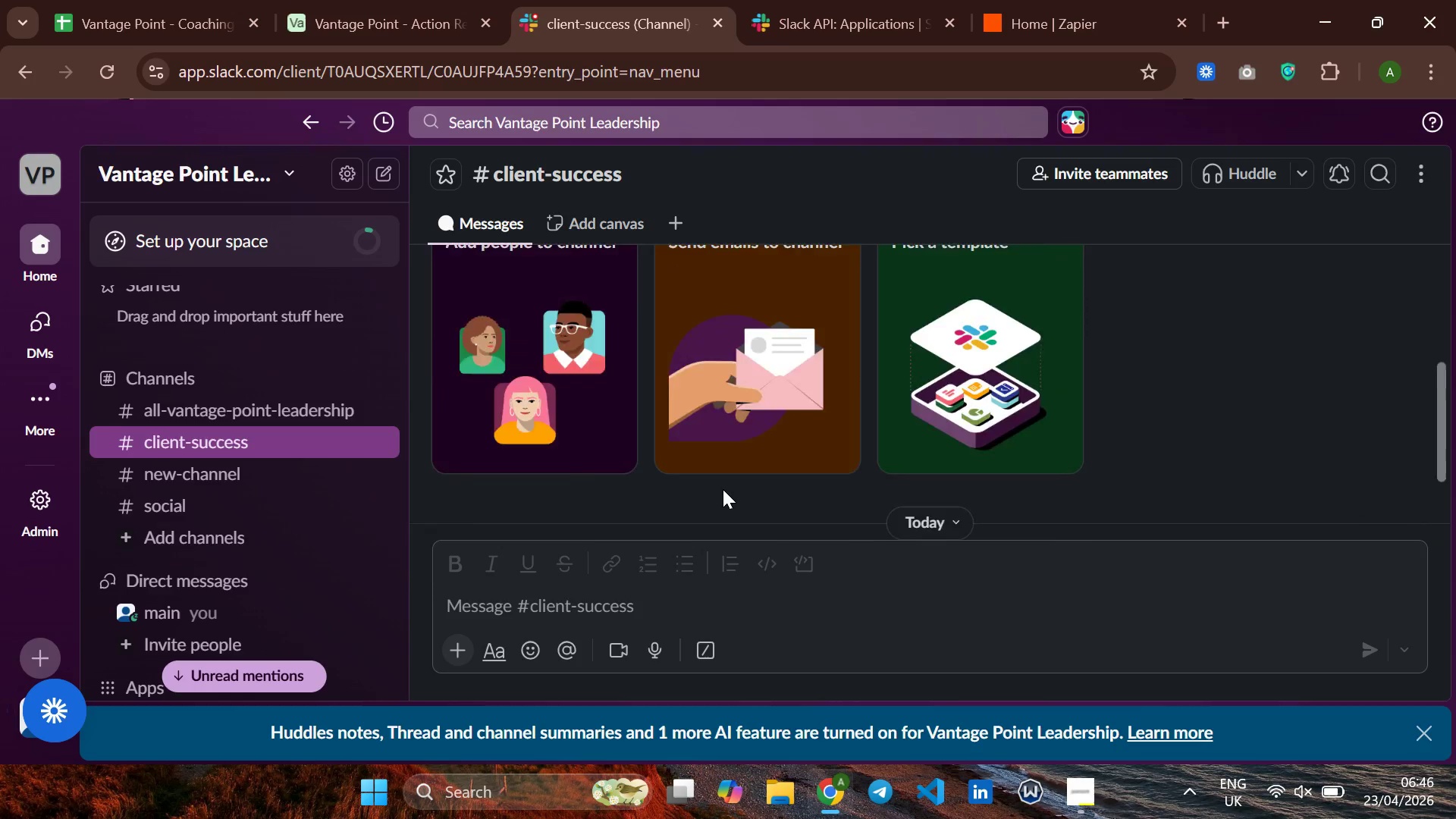 
scroll: coordinate [723, 489], scroll_direction: down, amount: 1.0
 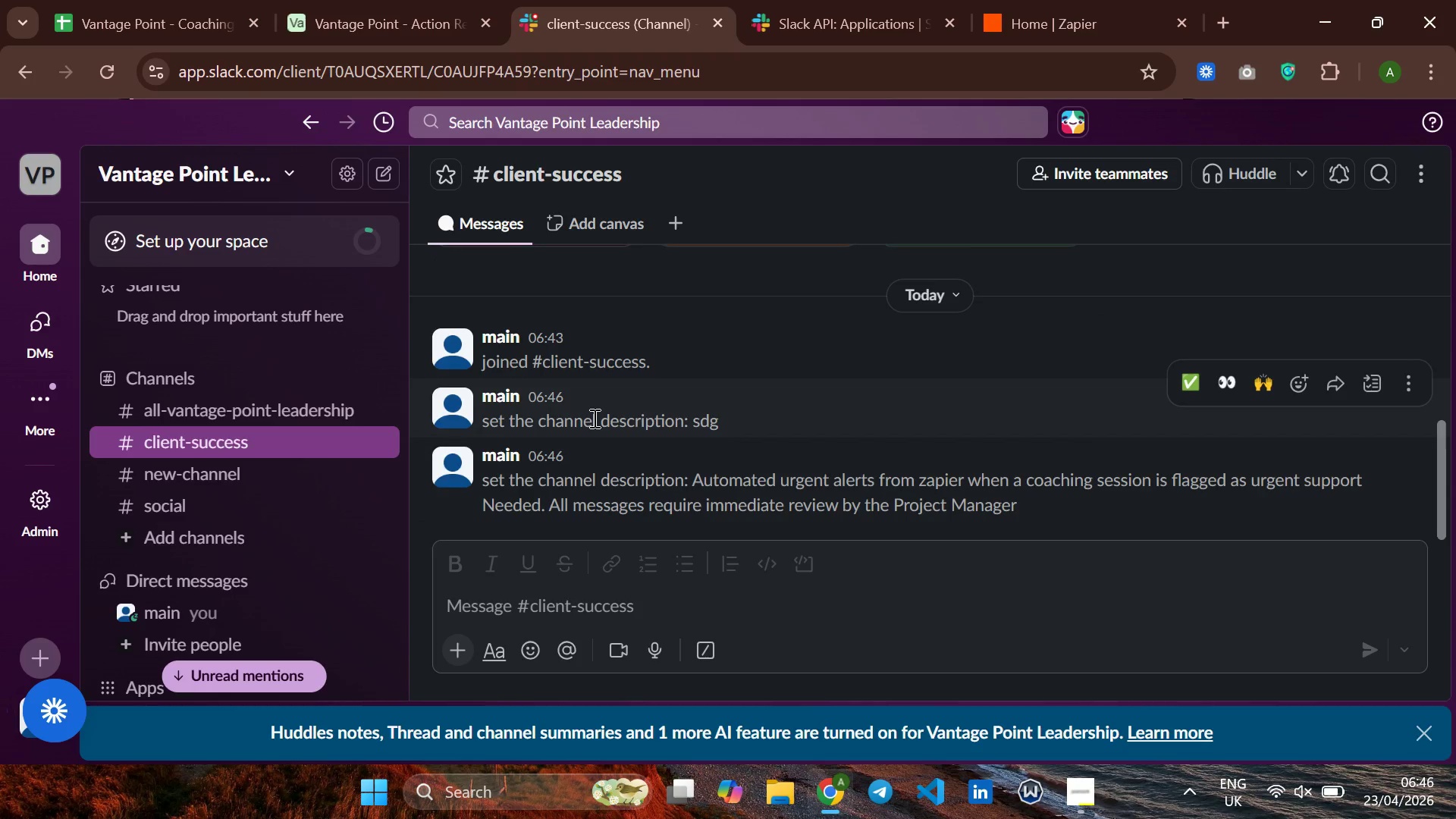 
left_click([659, 461])
 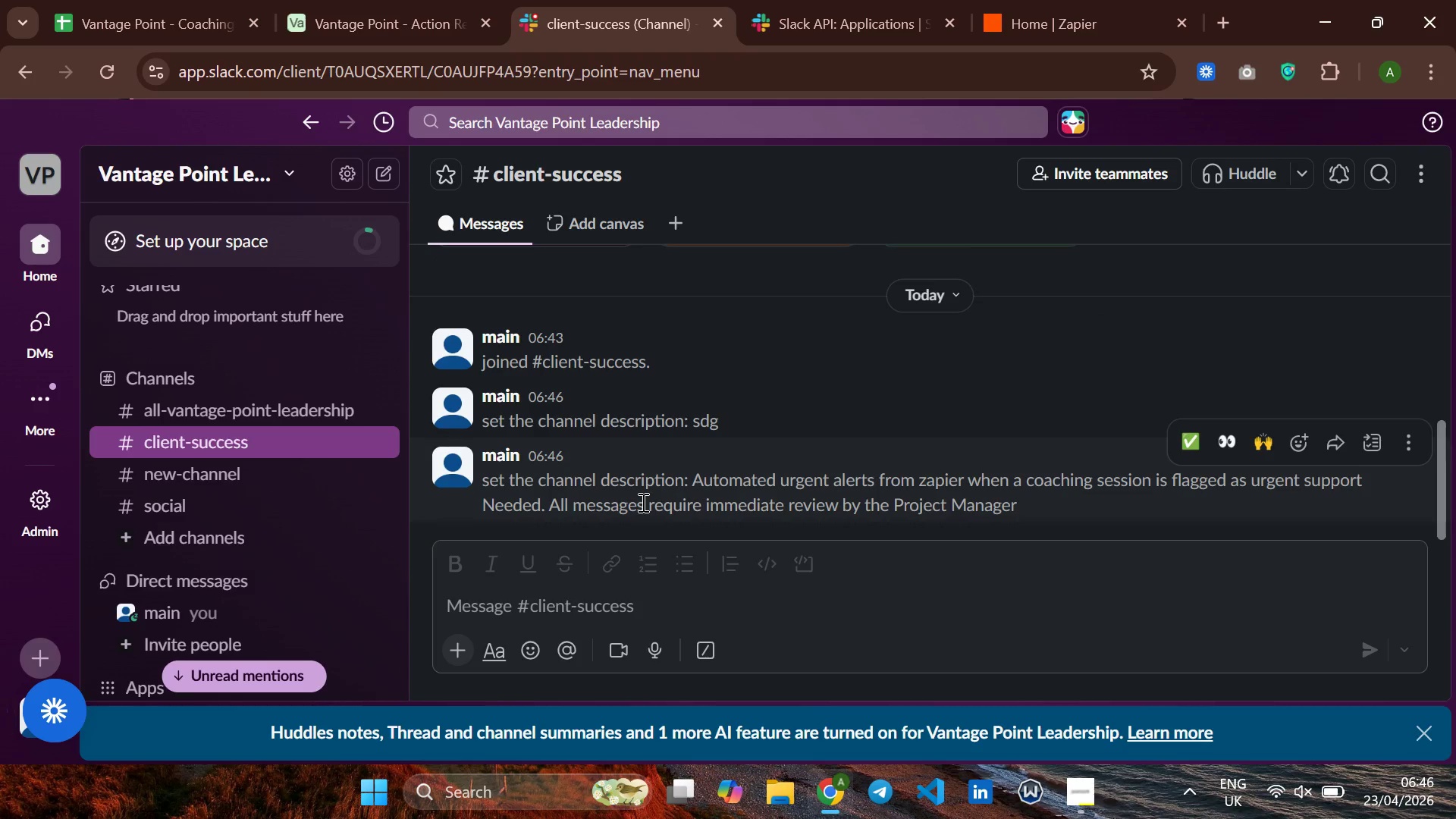 
left_click([647, 483])
 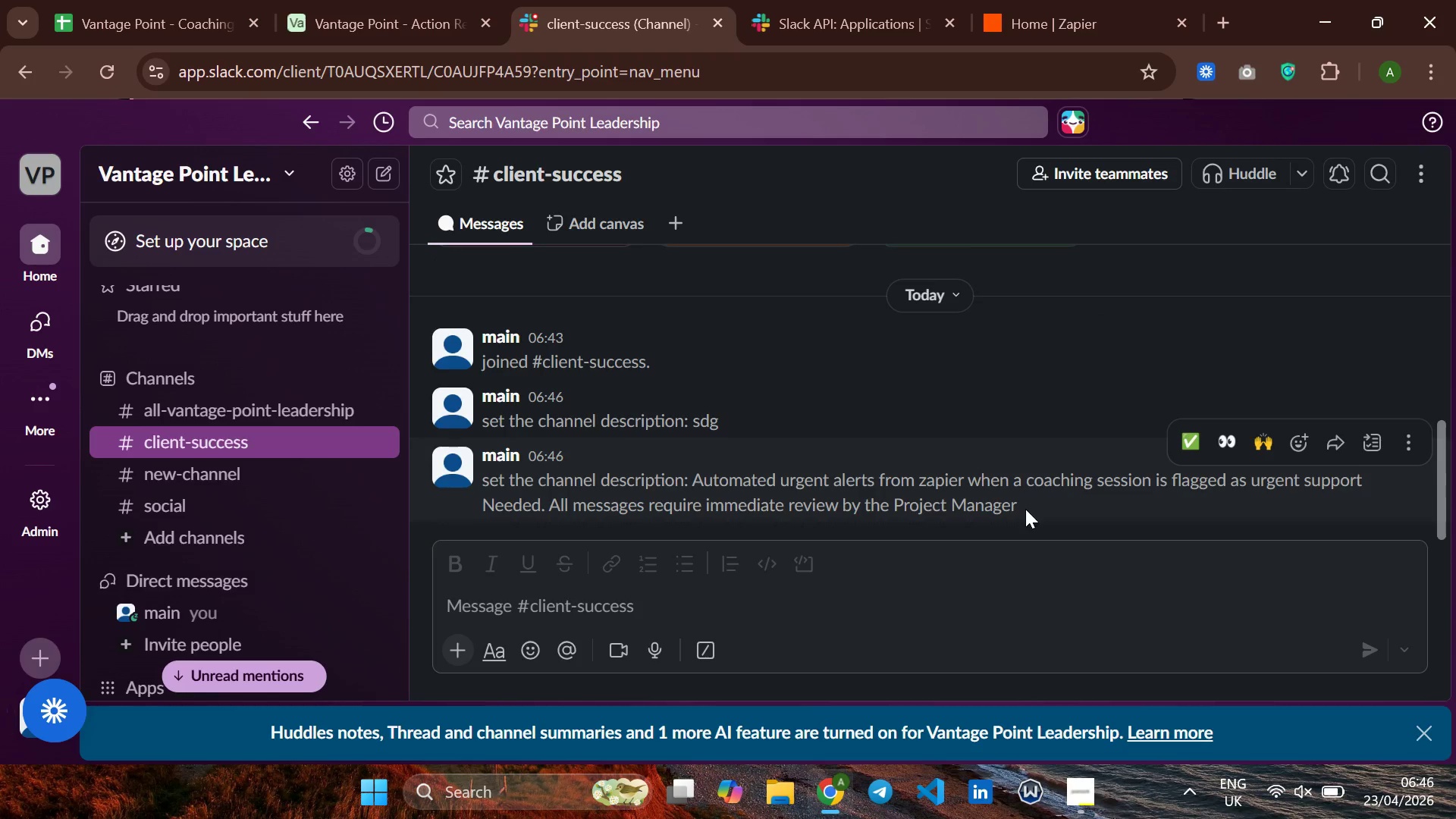 
left_click_drag(start_coordinate=[1025, 509], to_coordinate=[472, 490])
 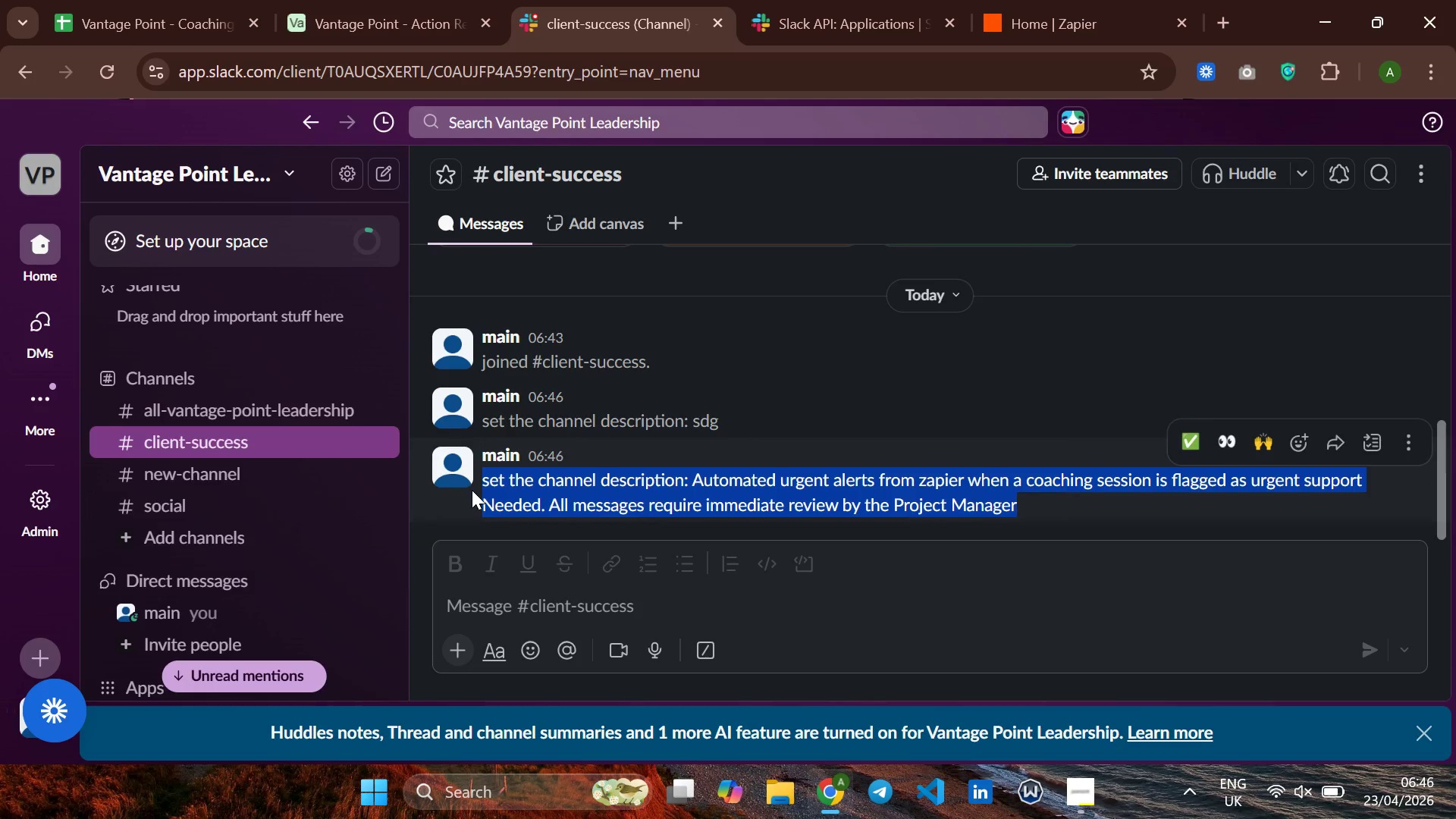 
hold_key(key=ControlLeft, duration=0.89)
 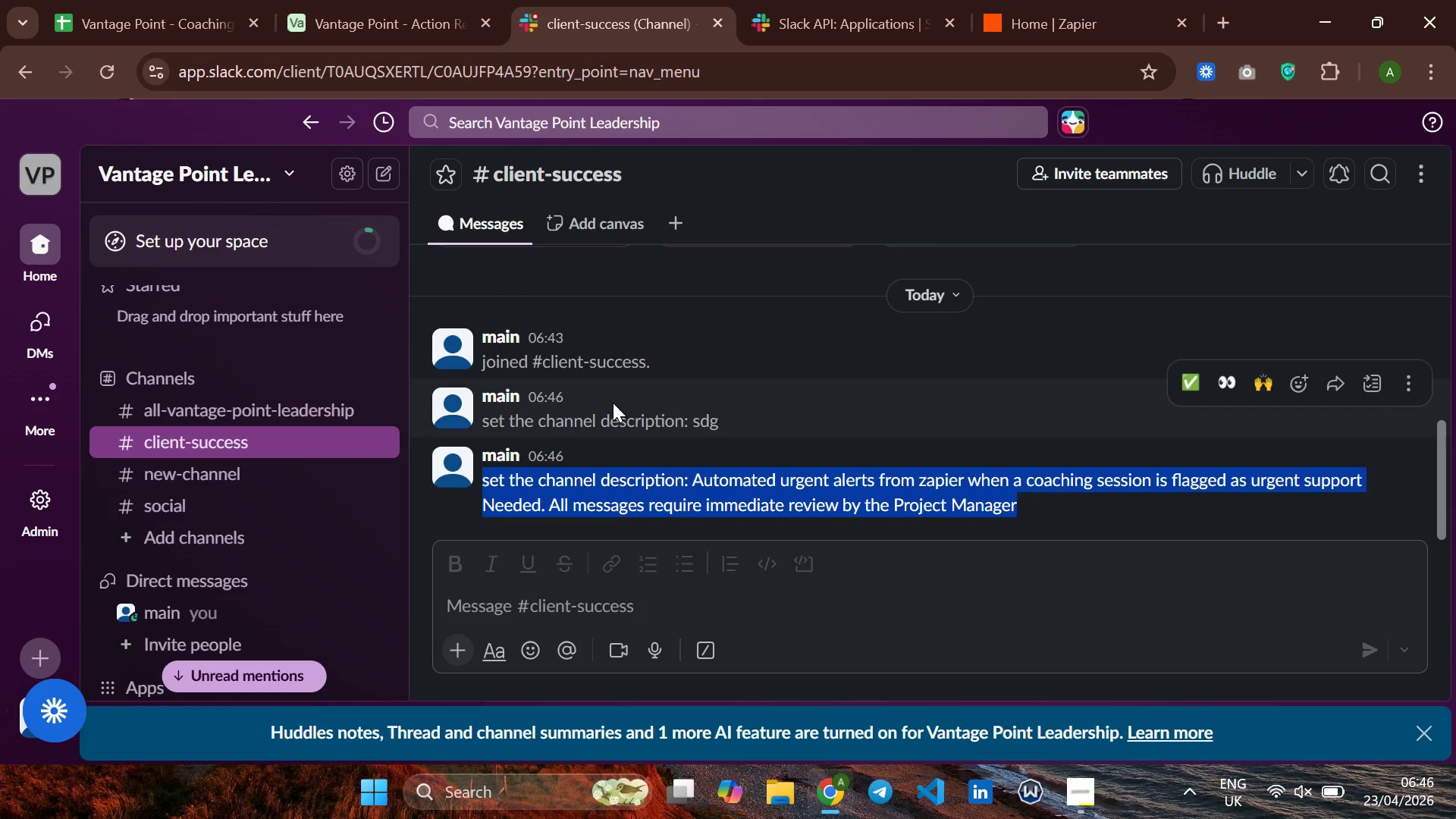 
hold_key(key=C, duration=0.31)
 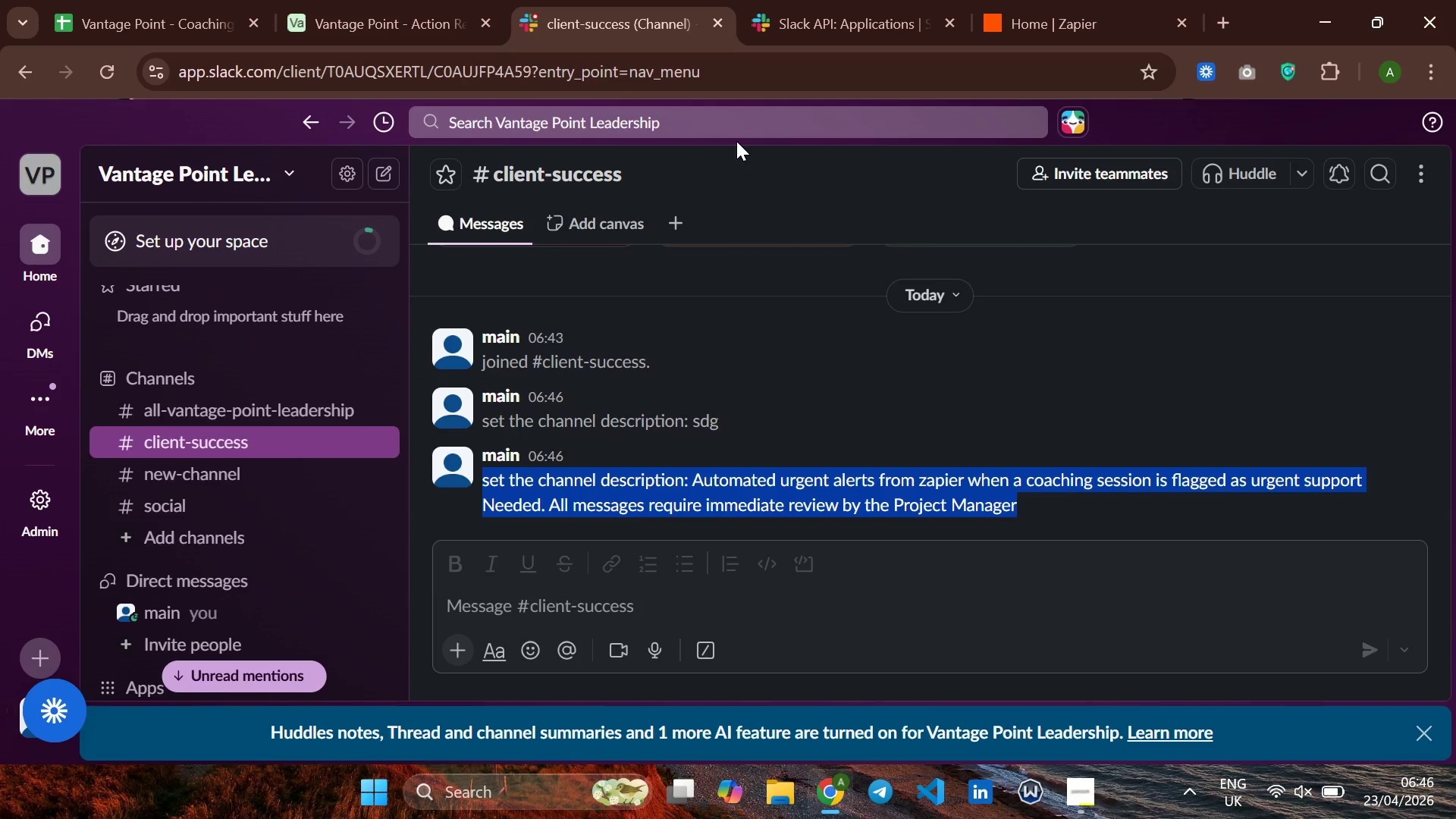 
left_click([726, 169])
 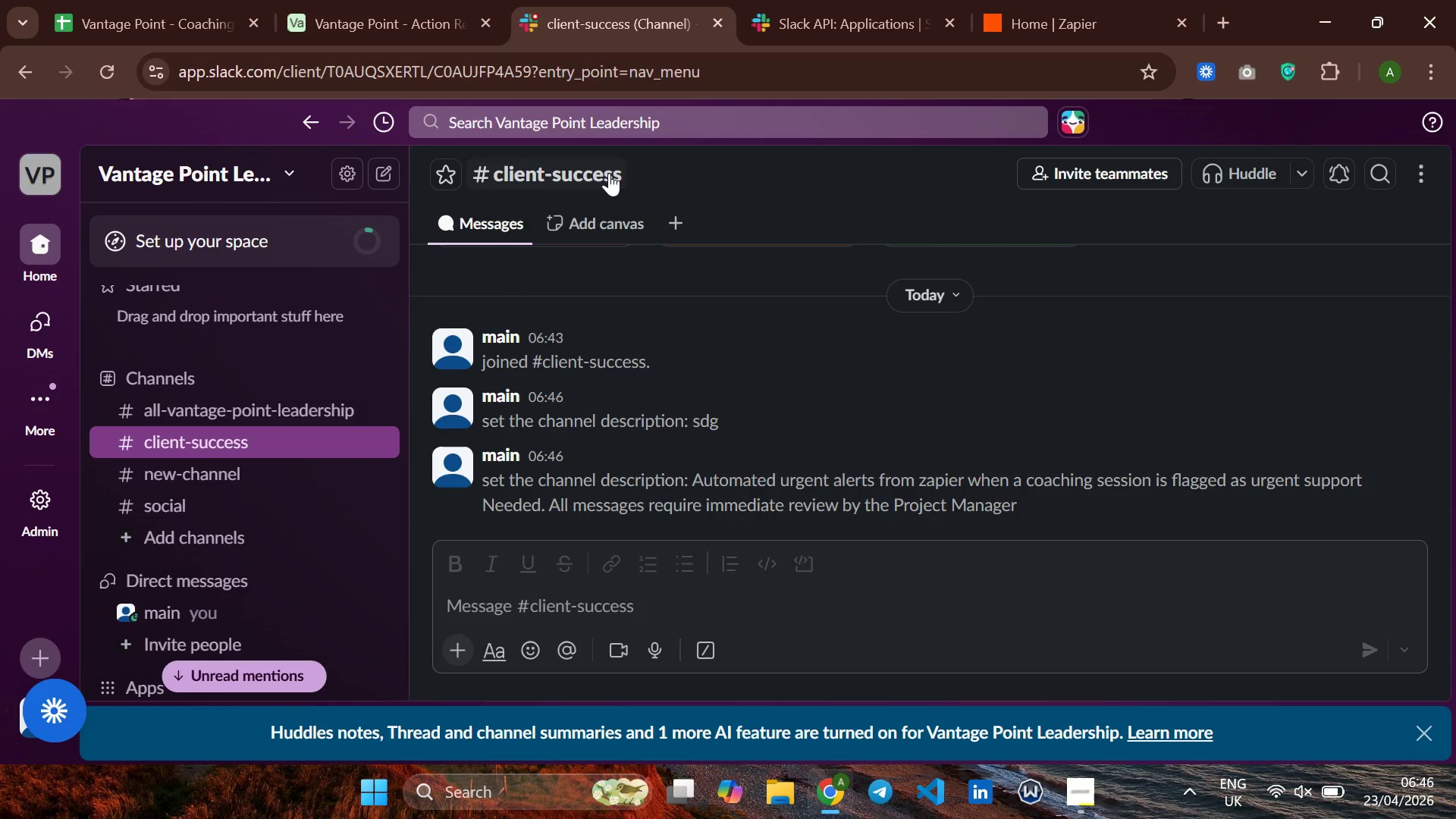 
left_click([609, 173])
 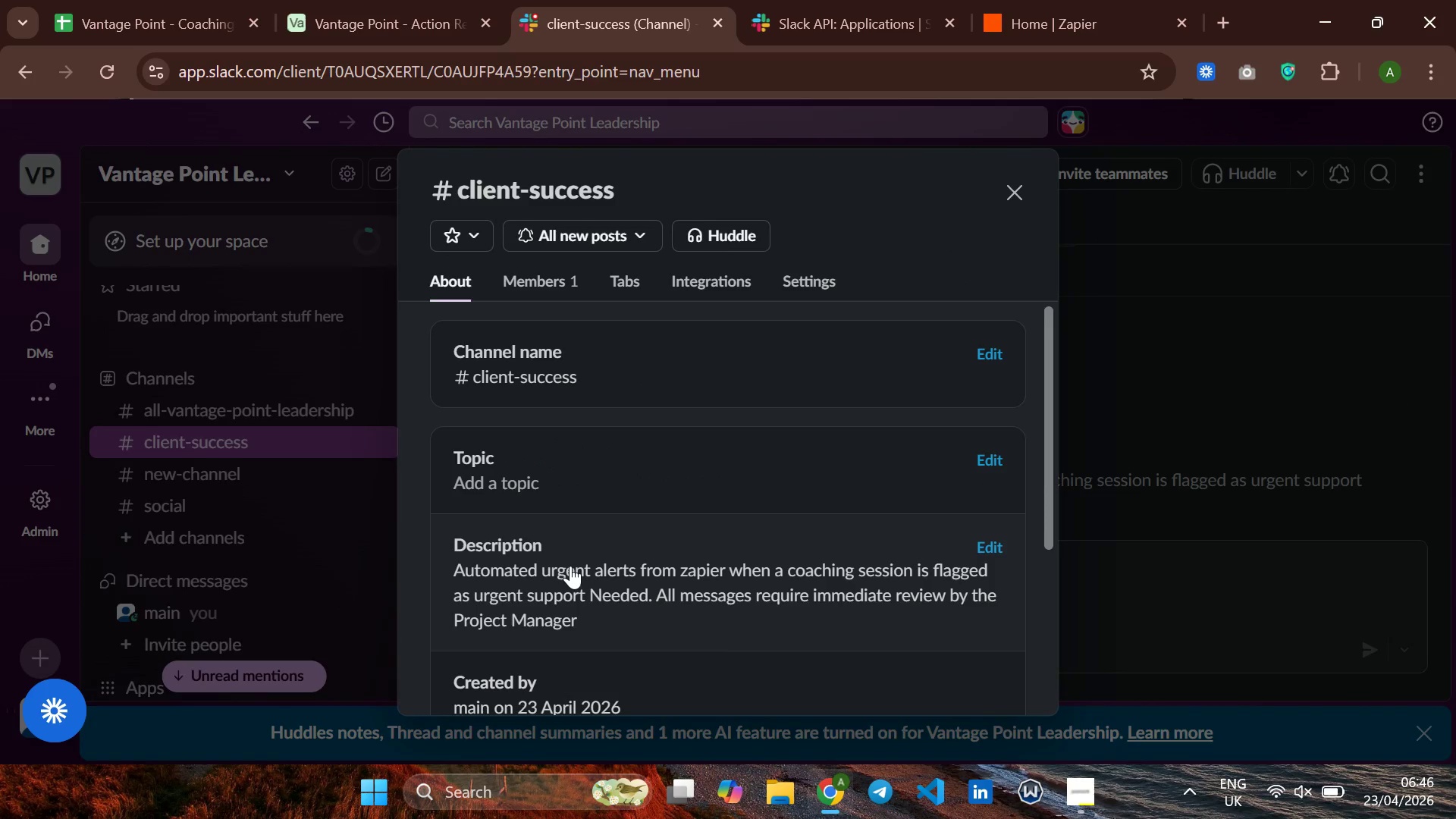 
scroll: coordinate [573, 567], scroll_direction: down, amount: 2.0
 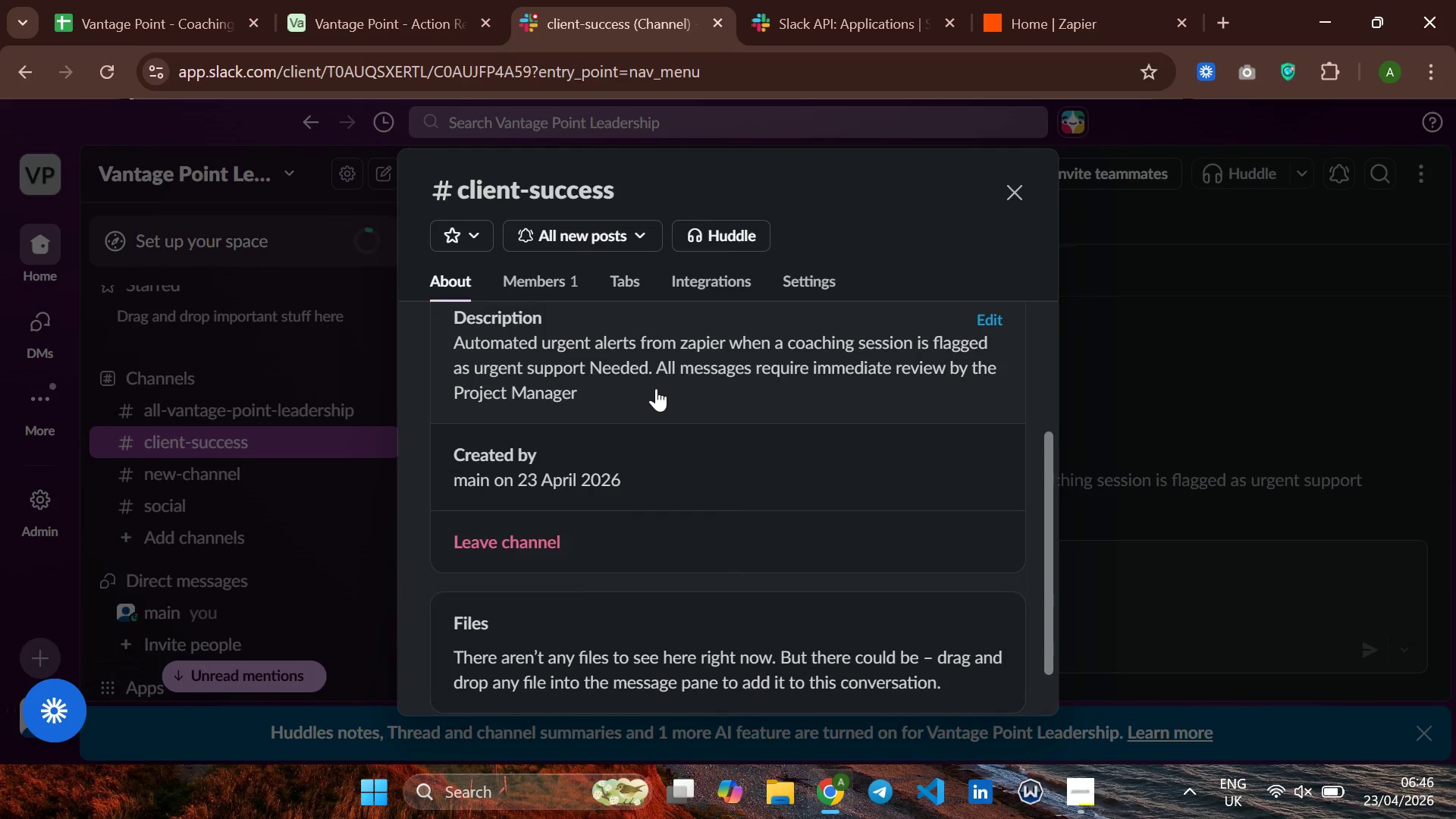 
scroll: coordinate [656, 388], scroll_direction: up, amount: 4.0
 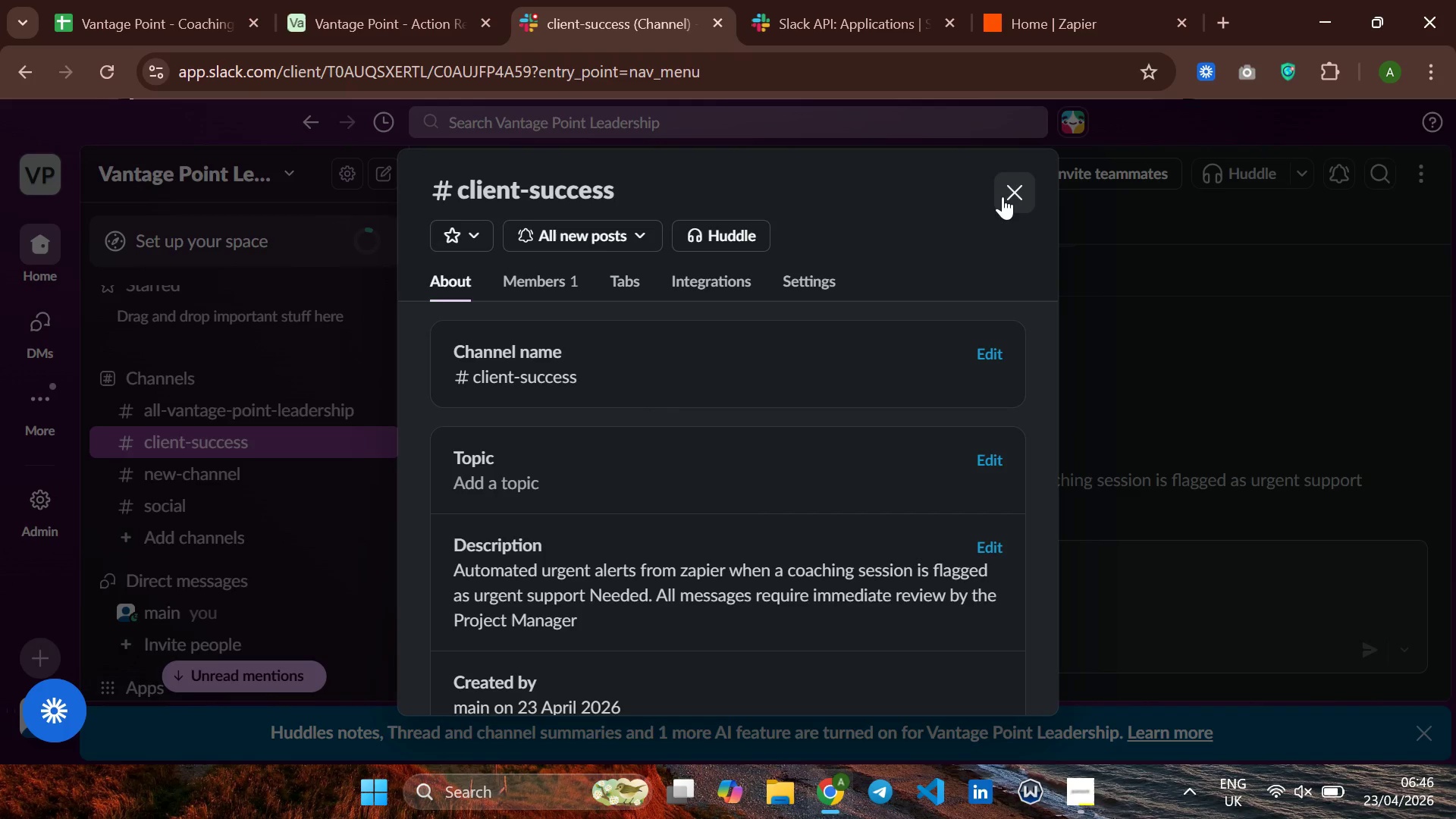 
left_click([1006, 193])
 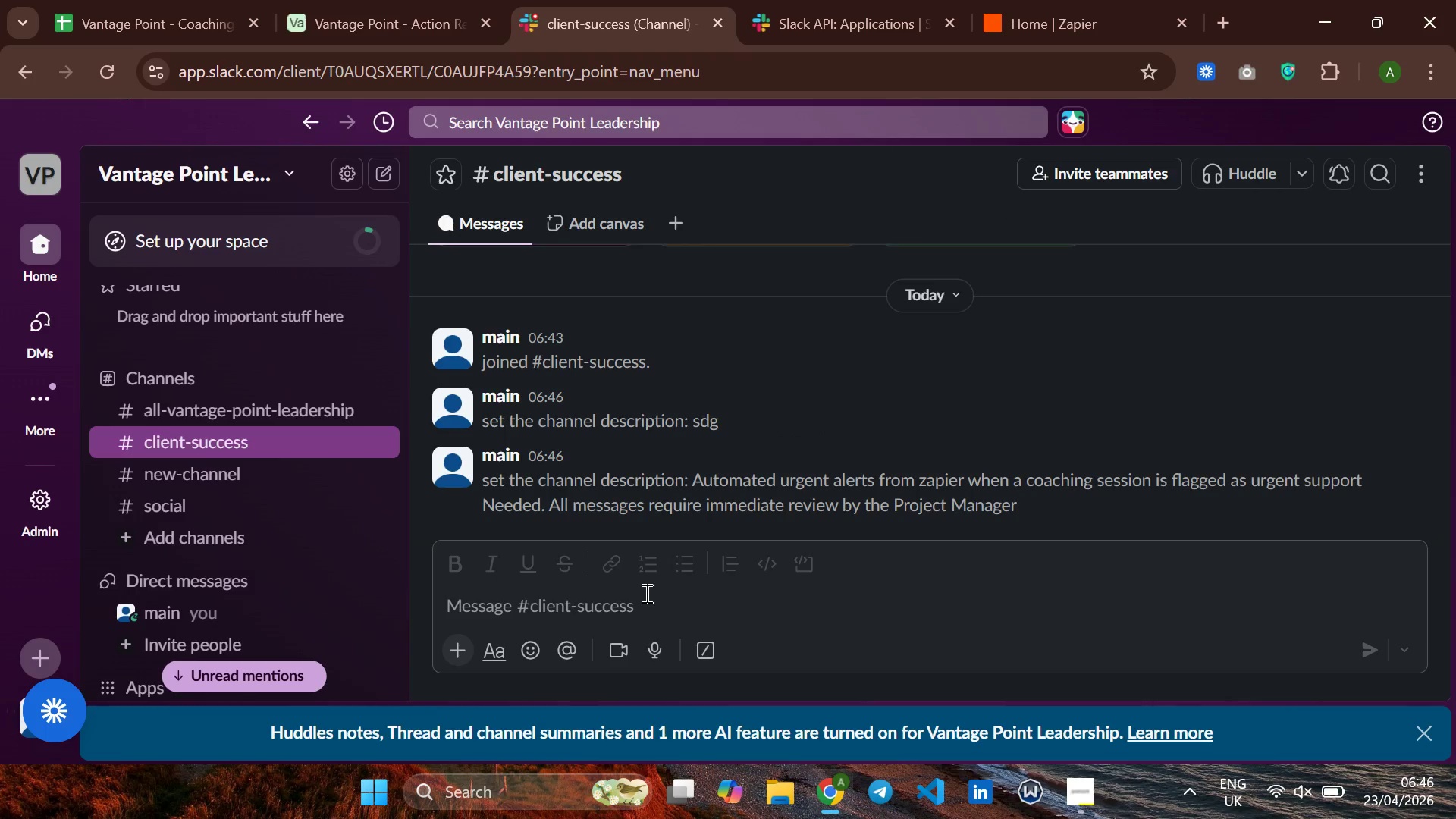 
left_click([639, 584])
 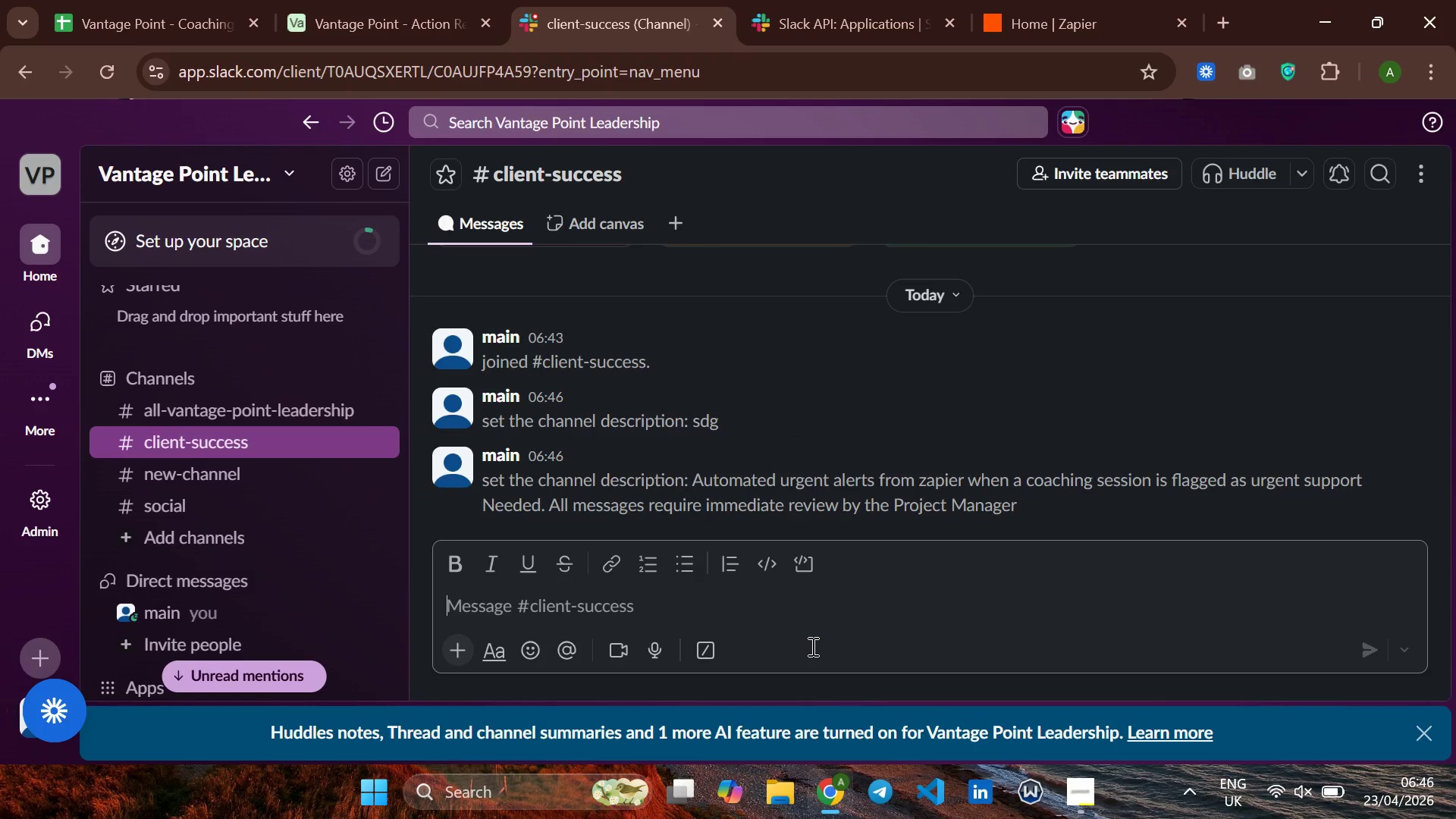 
type(URGENT CLIENT ALERT - IMMEDIATE ACTION REQUIE)
key(Backspace)
type(RED )
 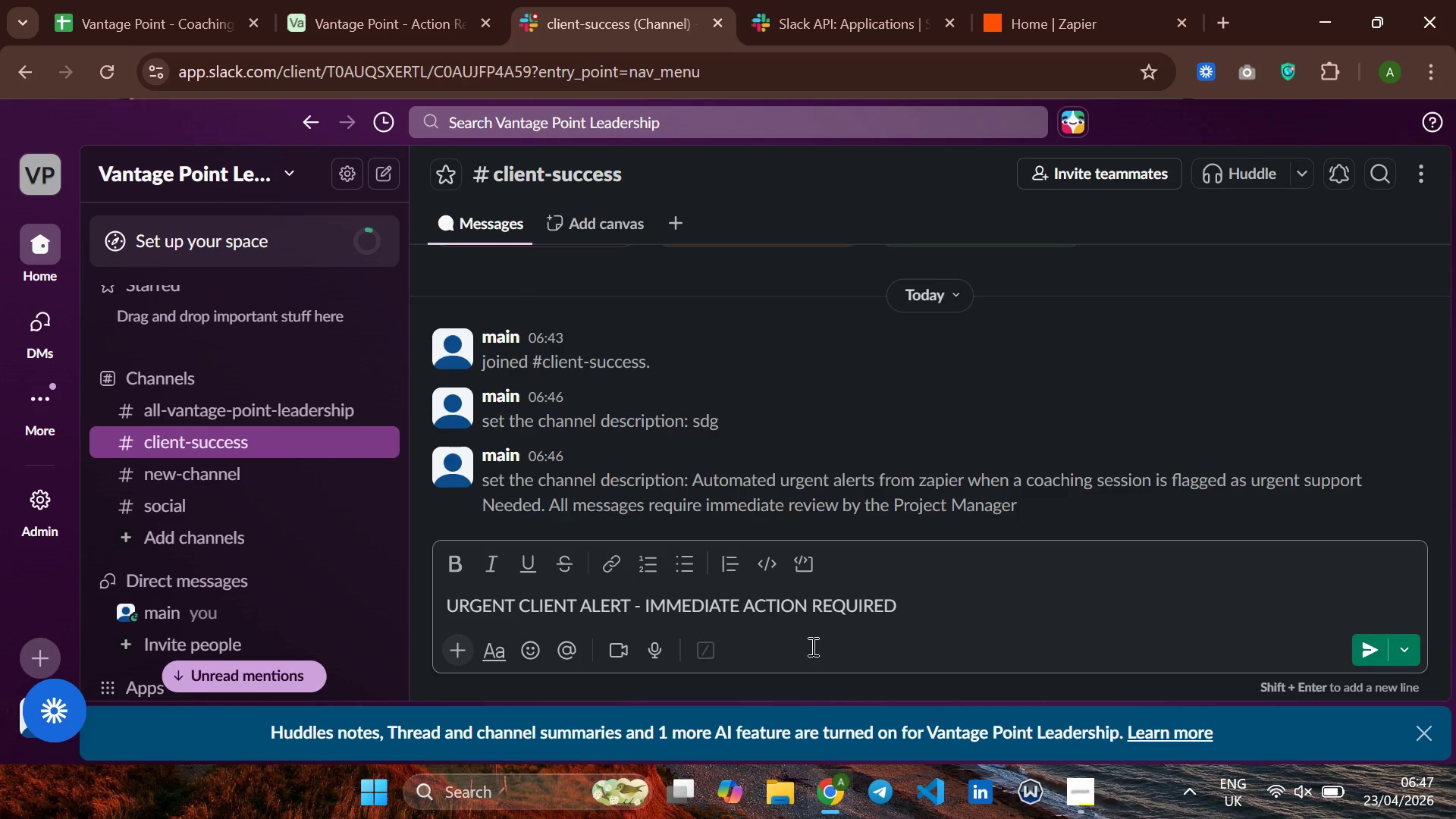 
key(Enter)
 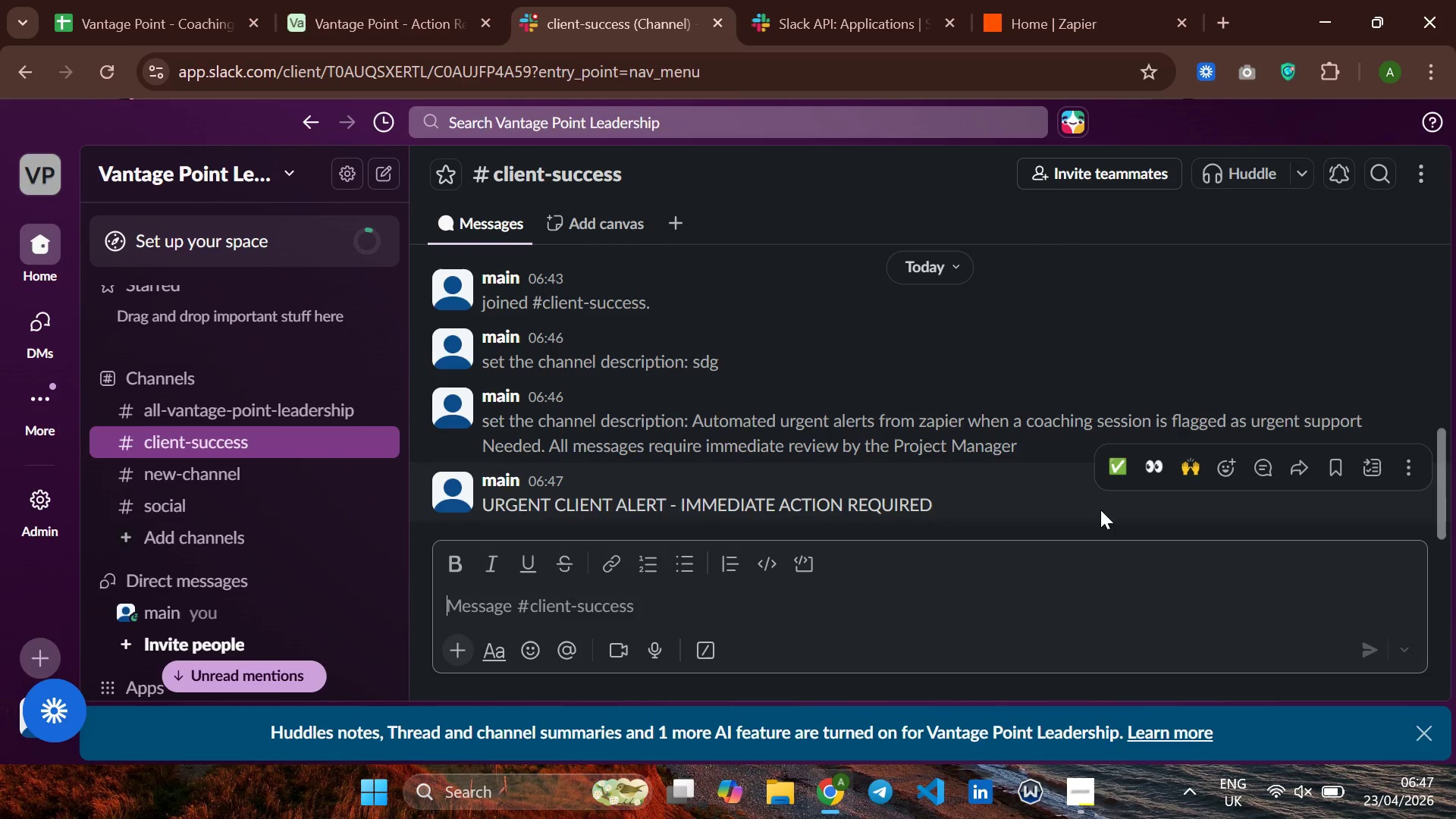 
wait(6.06)
 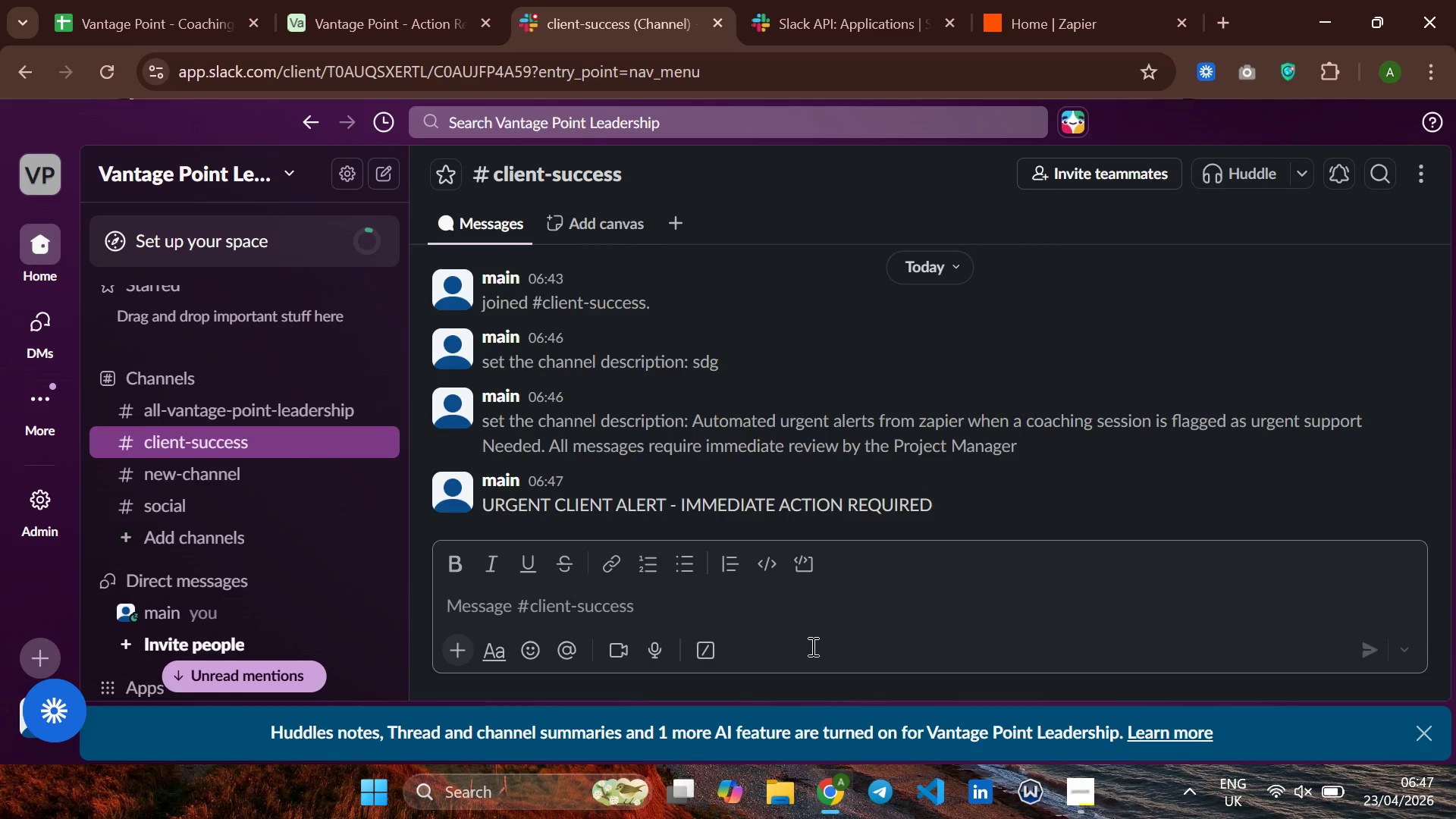 
left_click([1403, 460])
 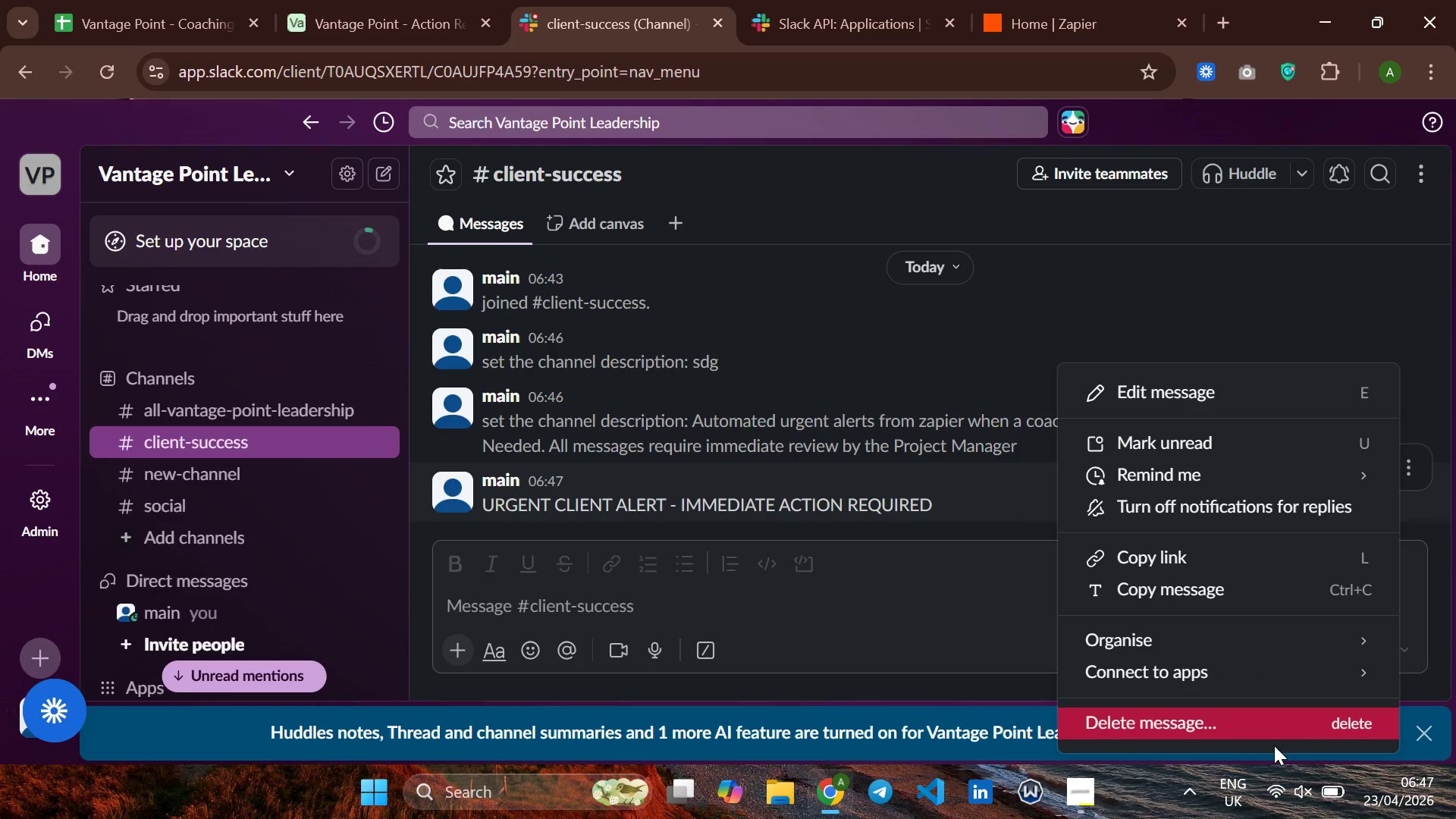 
left_click([1270, 739])
 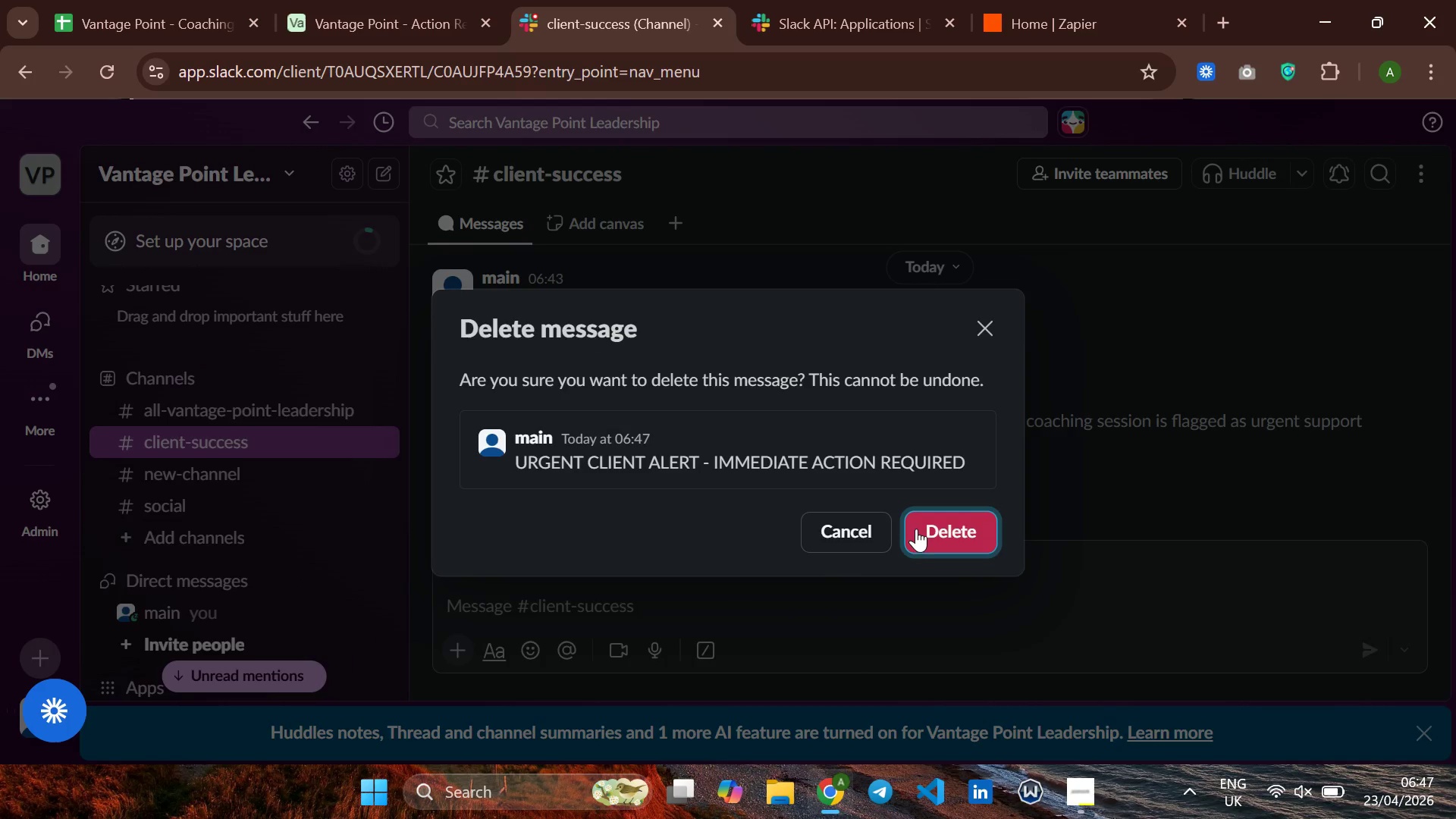 
left_click([956, 525])
 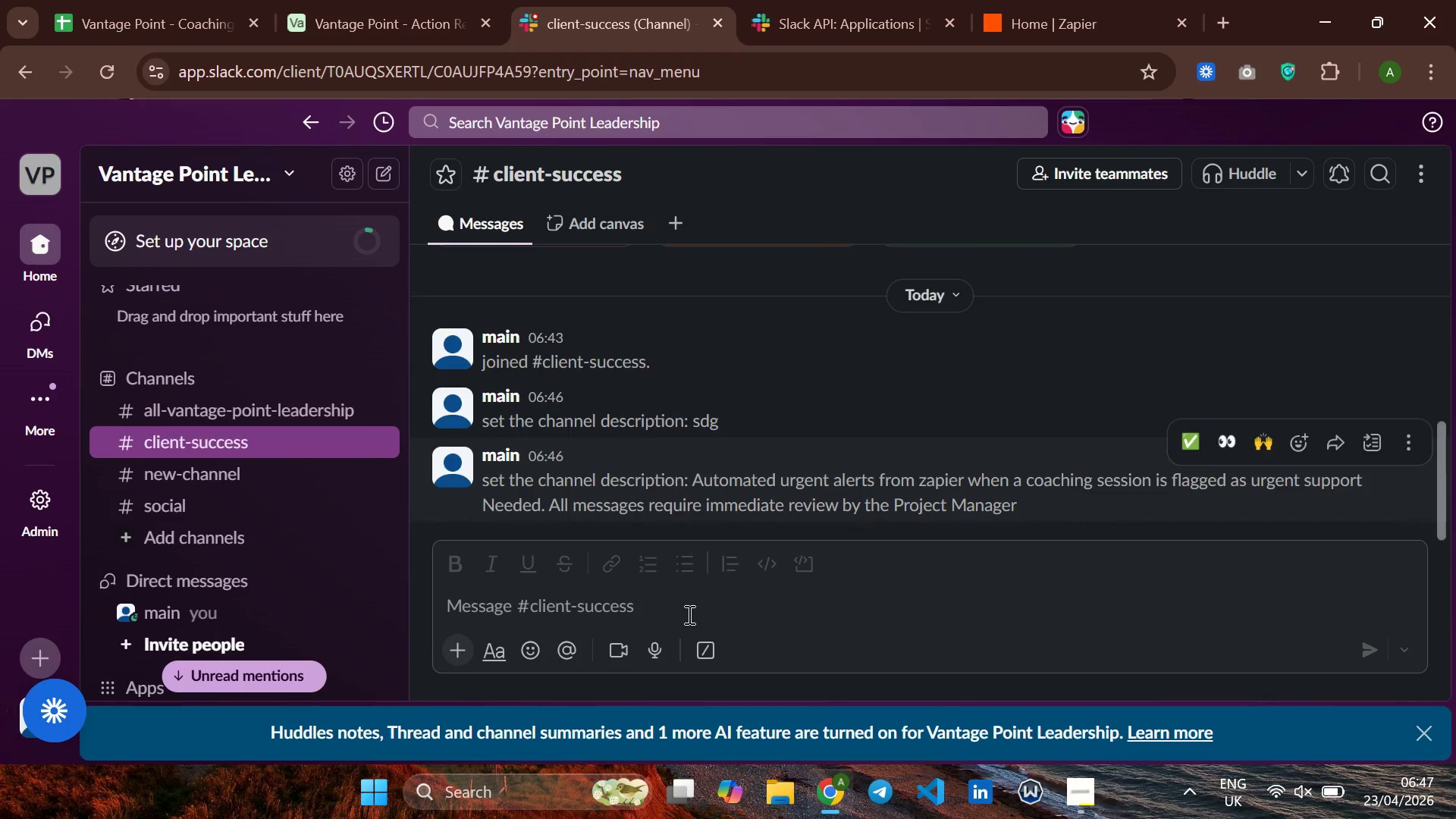 
left_click([688, 614])
 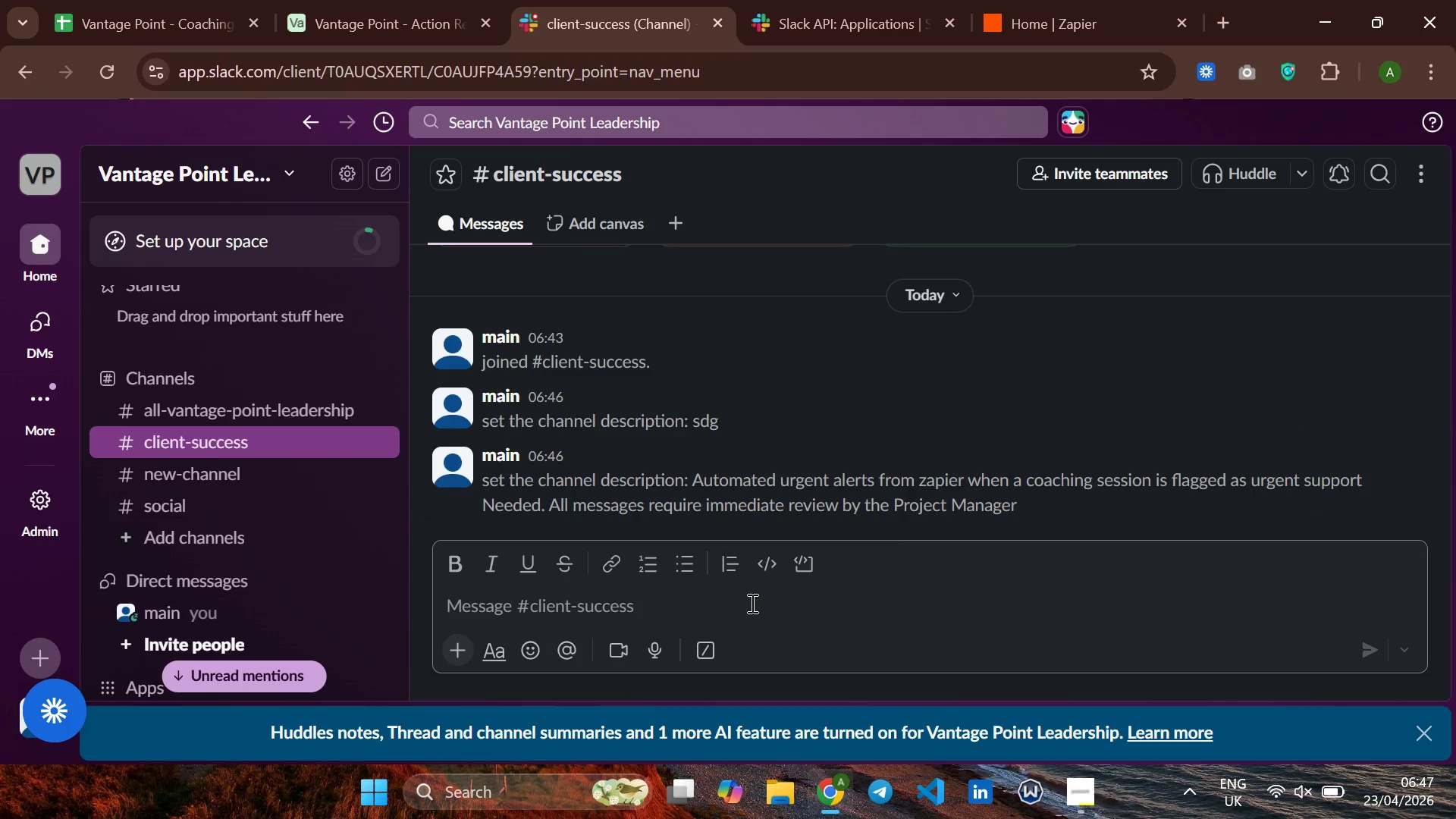 
hold_key(key=D, duration=0.31)
 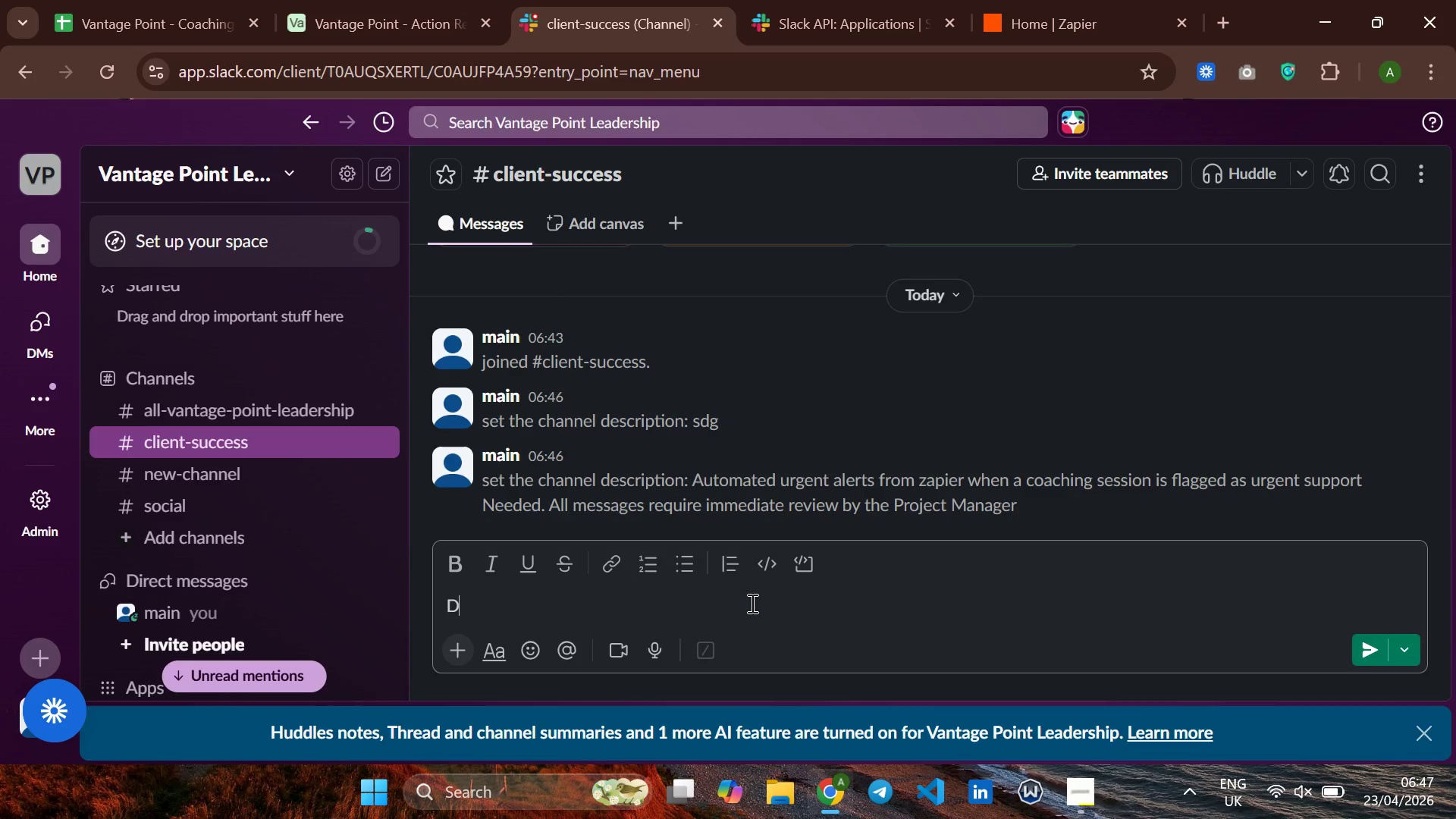 
key(Enter)
 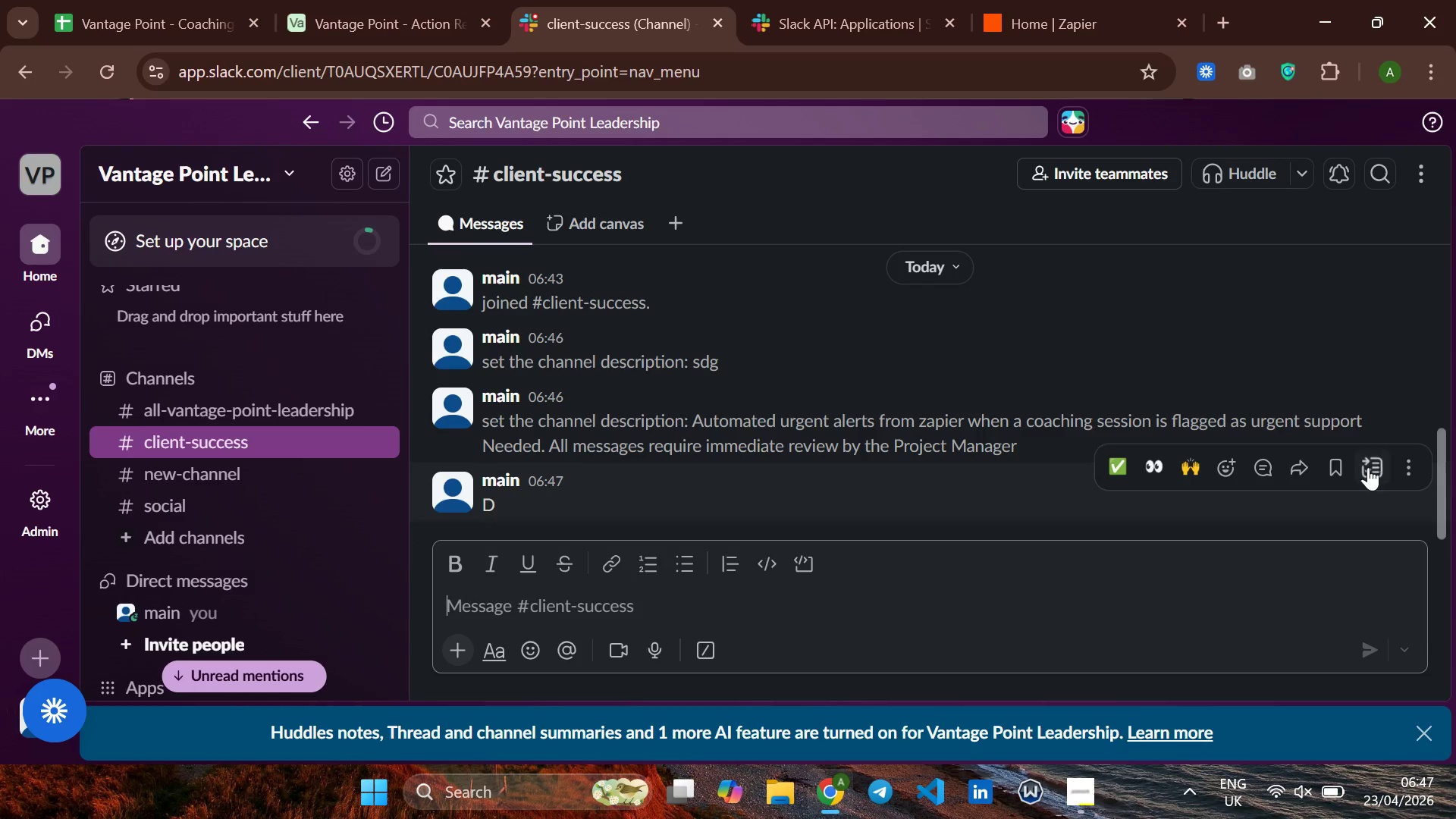 
left_click([1407, 469])
 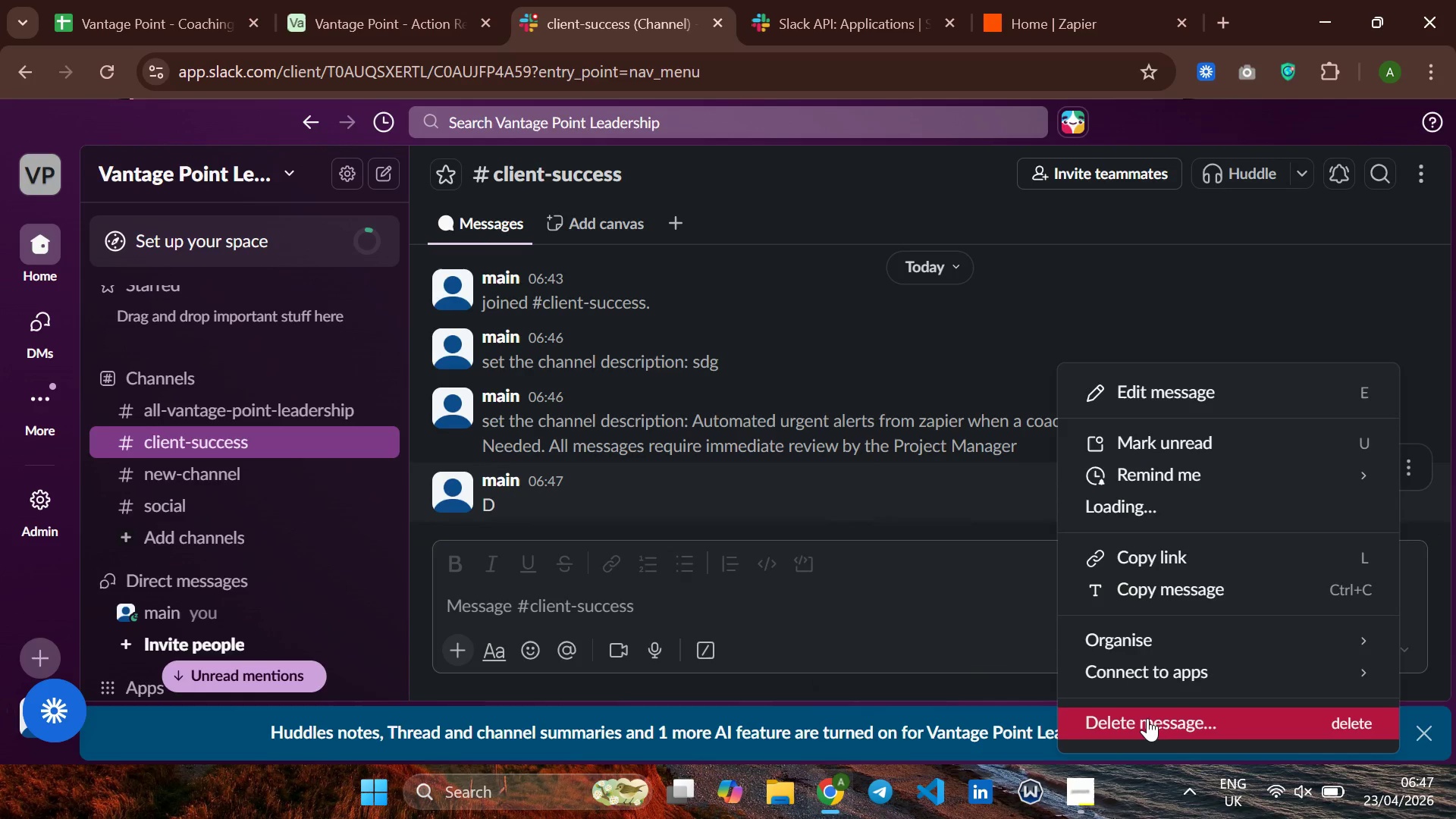 
left_click([1147, 718])
 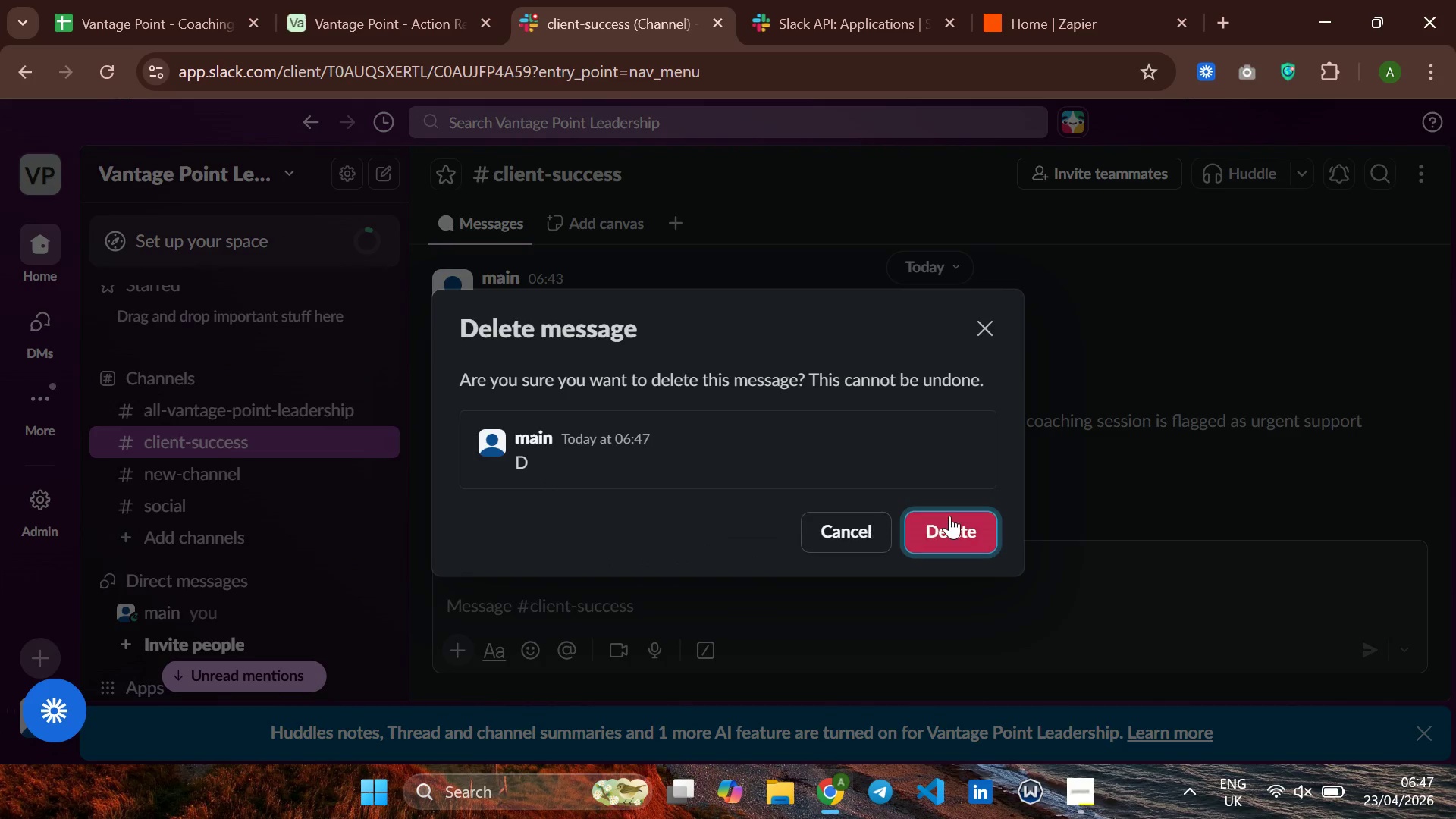 
left_click([949, 516])
 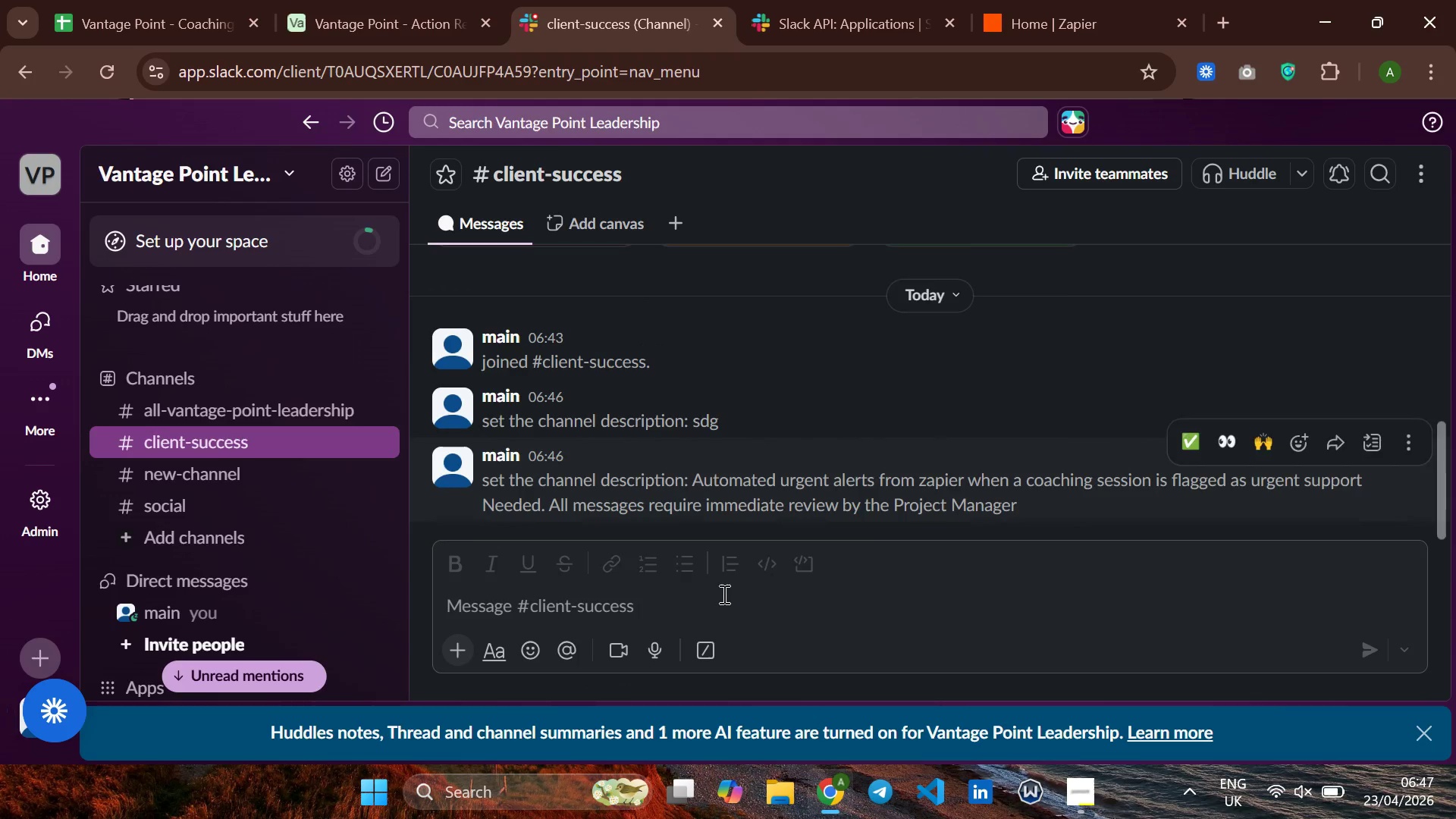 
left_click([722, 594])
 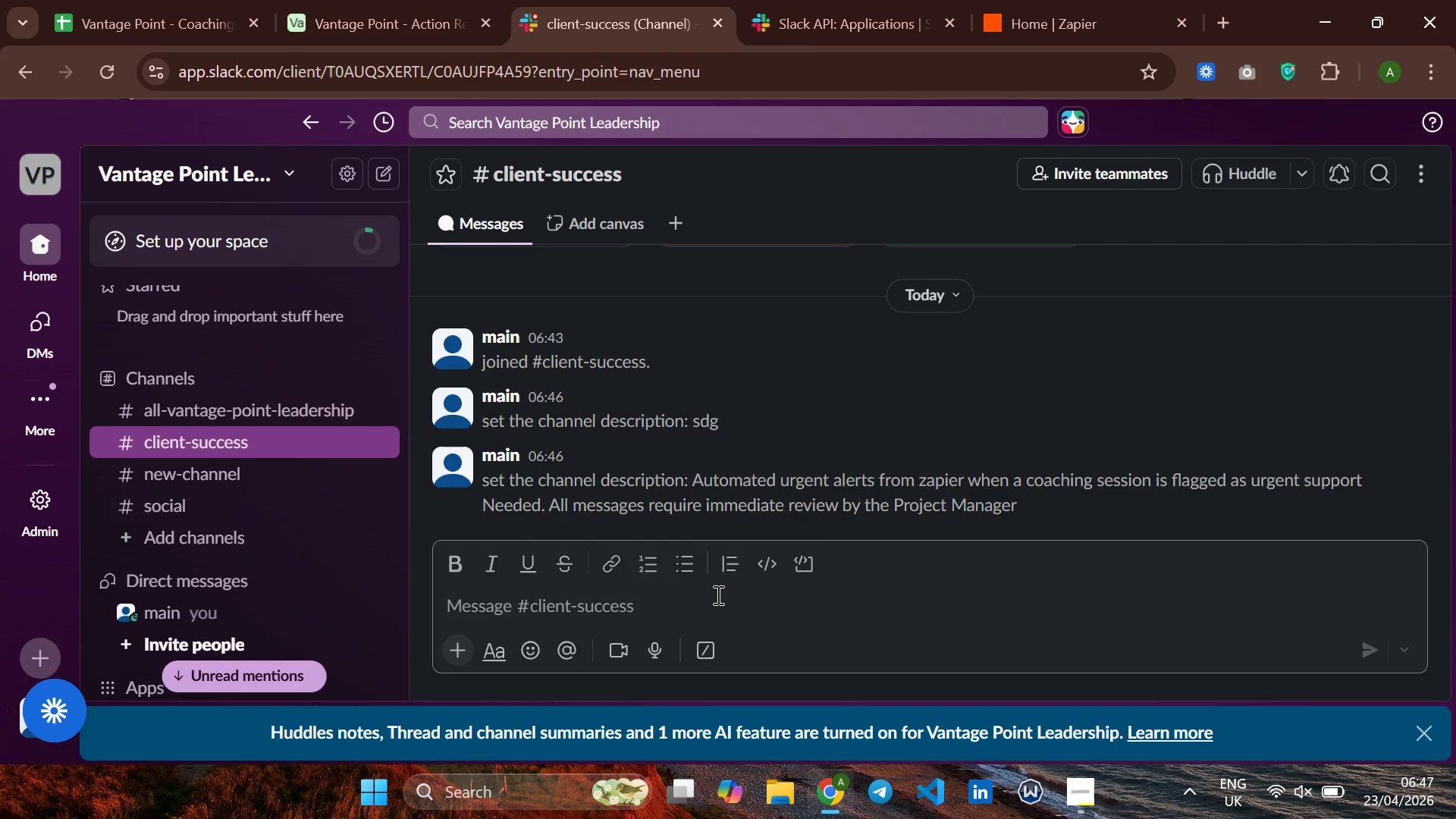 
type(JV)
key(Tab)
key(Tab)
 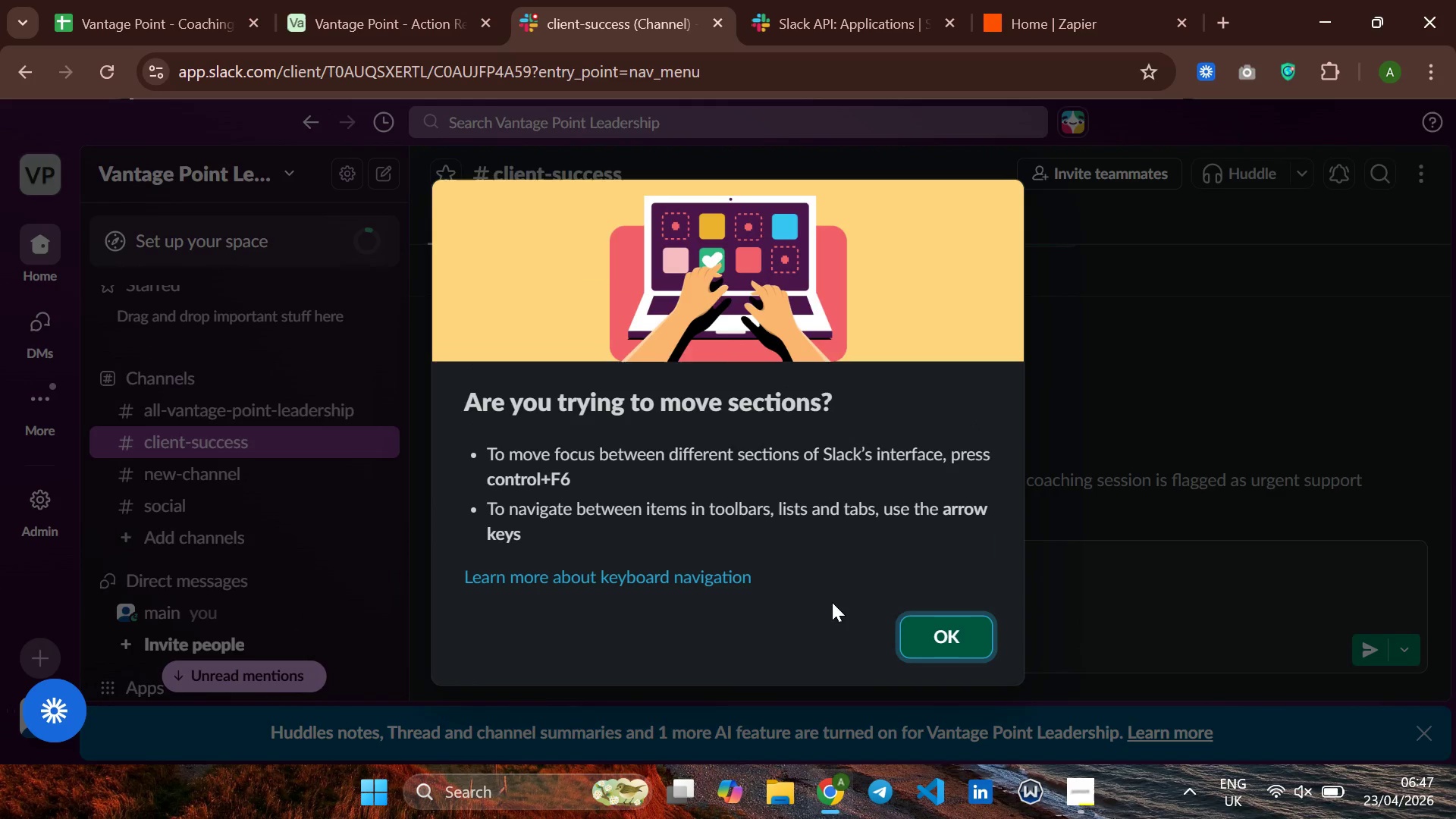 
wait(5.12)
 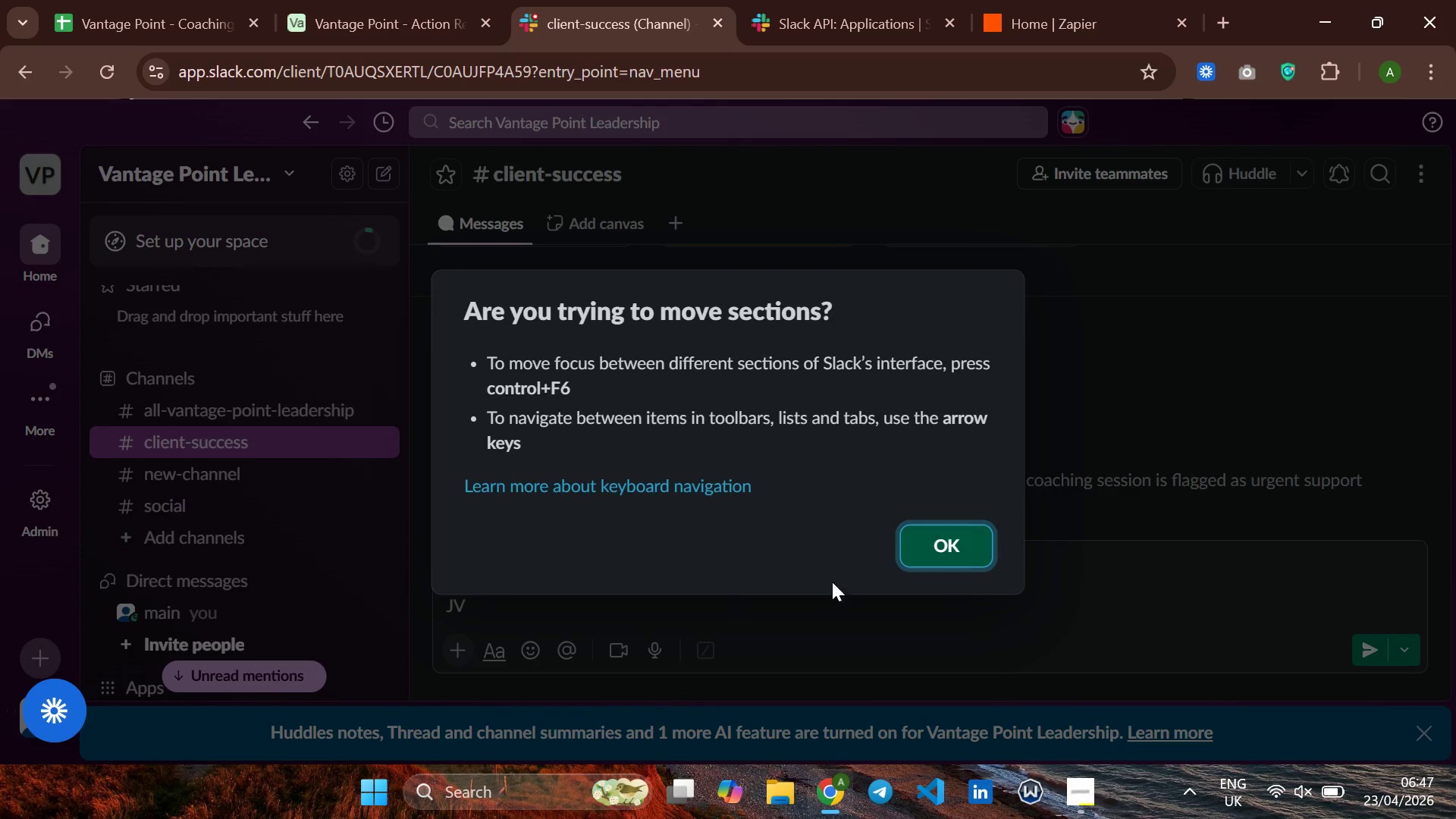 
left_click([1103, 610])
 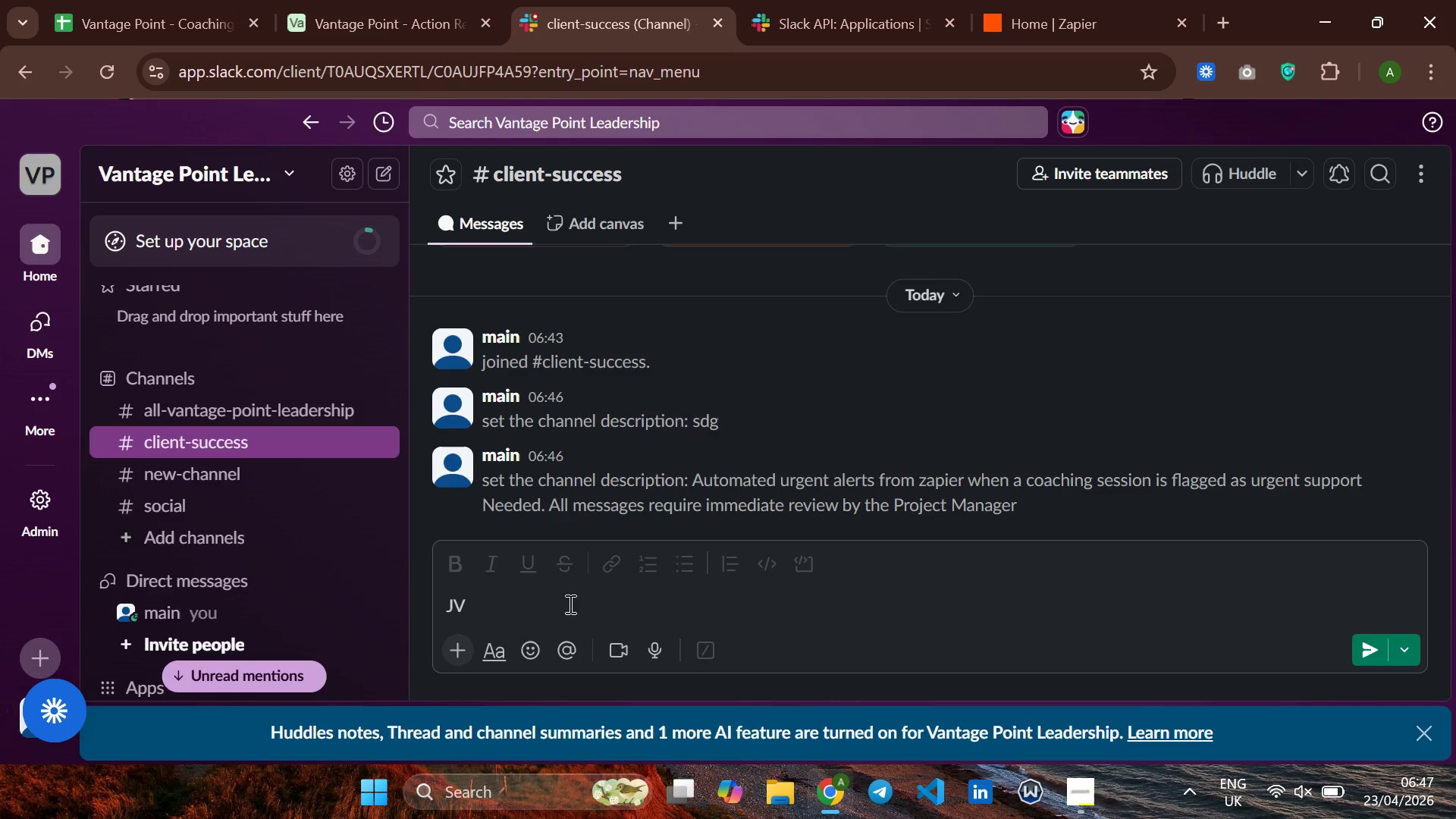 
left_click([567, 603])
 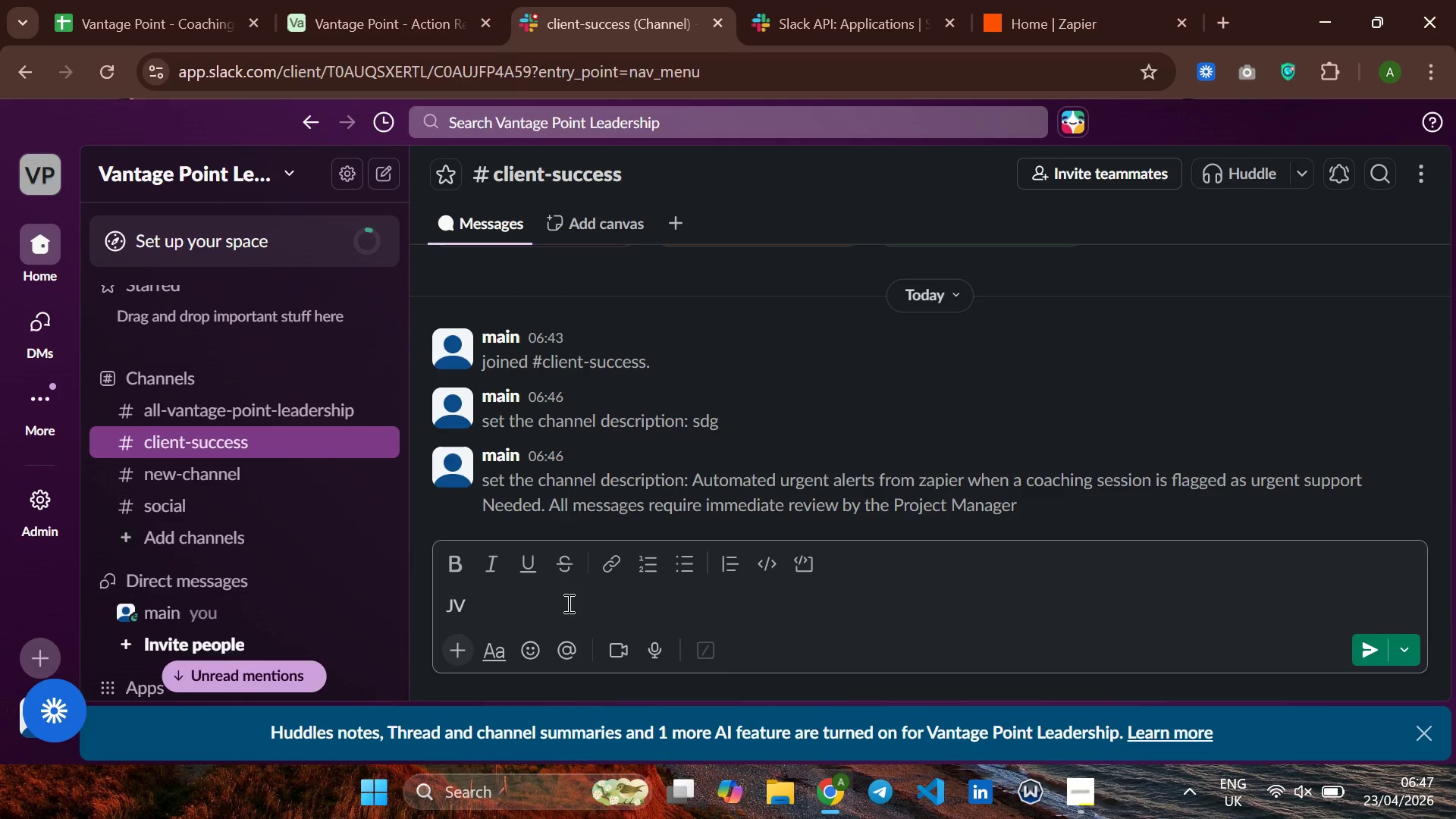 
hold_key(key=Backspace, duration=0.72)
 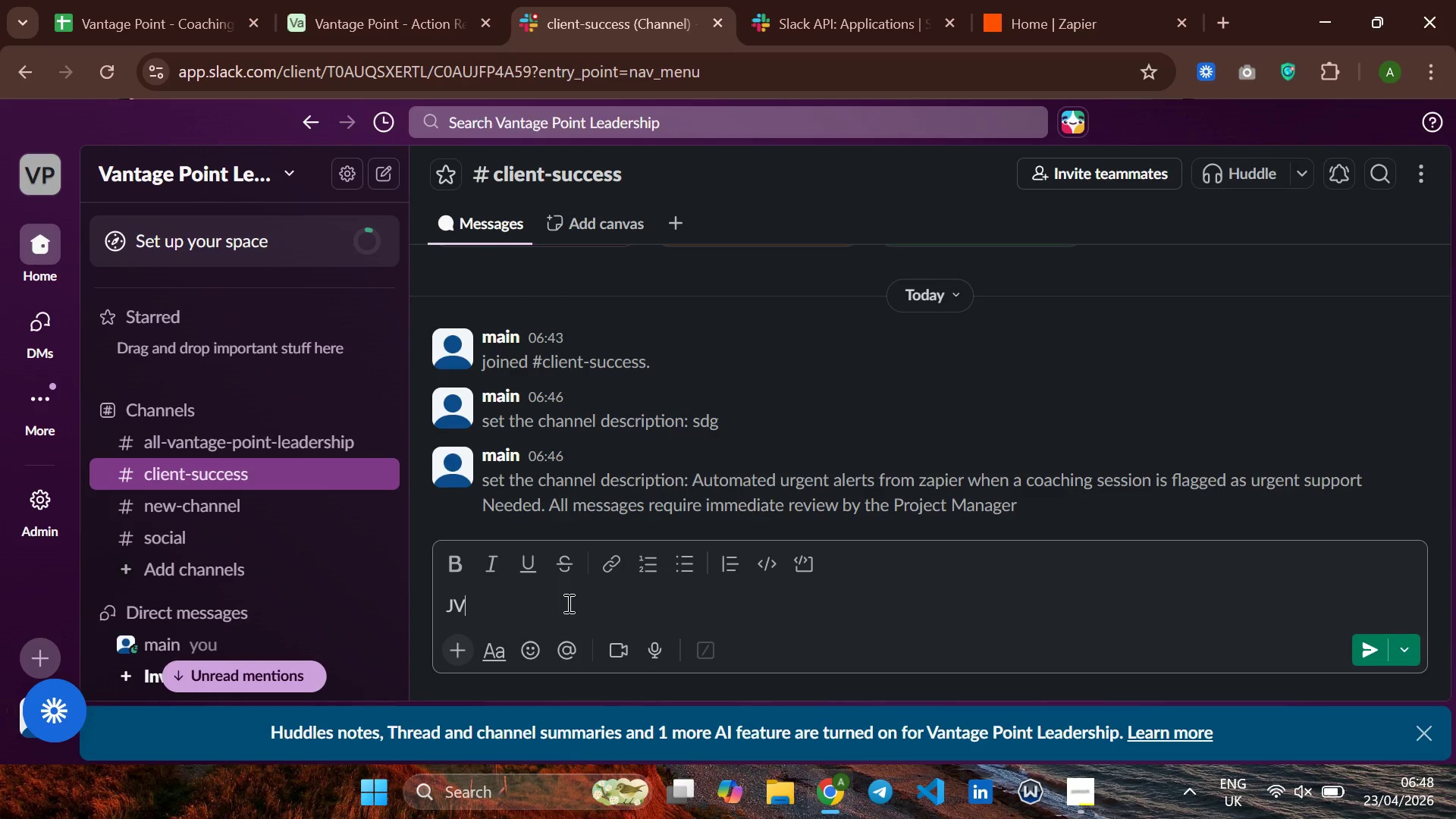 
wait(5.44)
 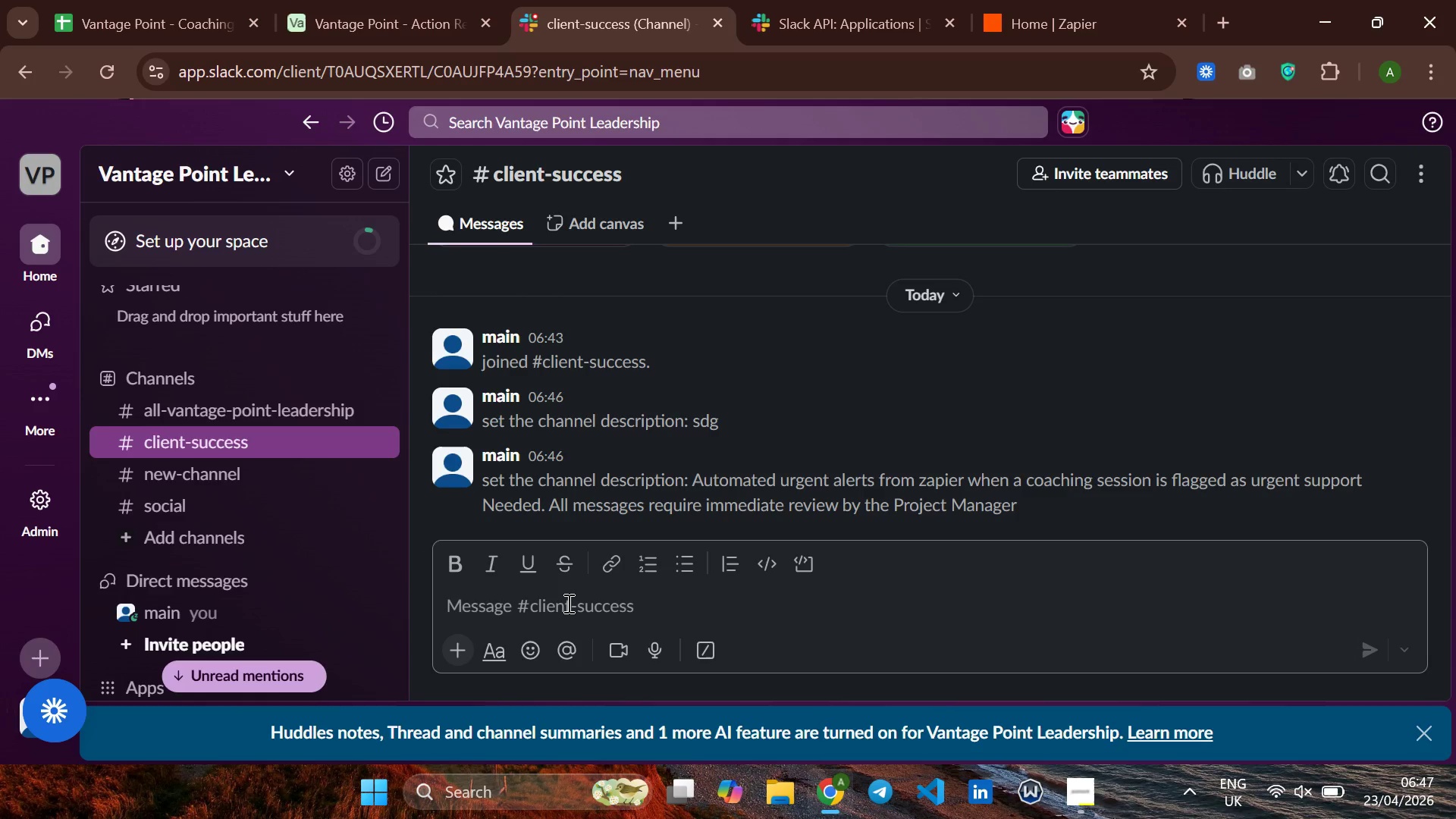 
key(Backspace)
 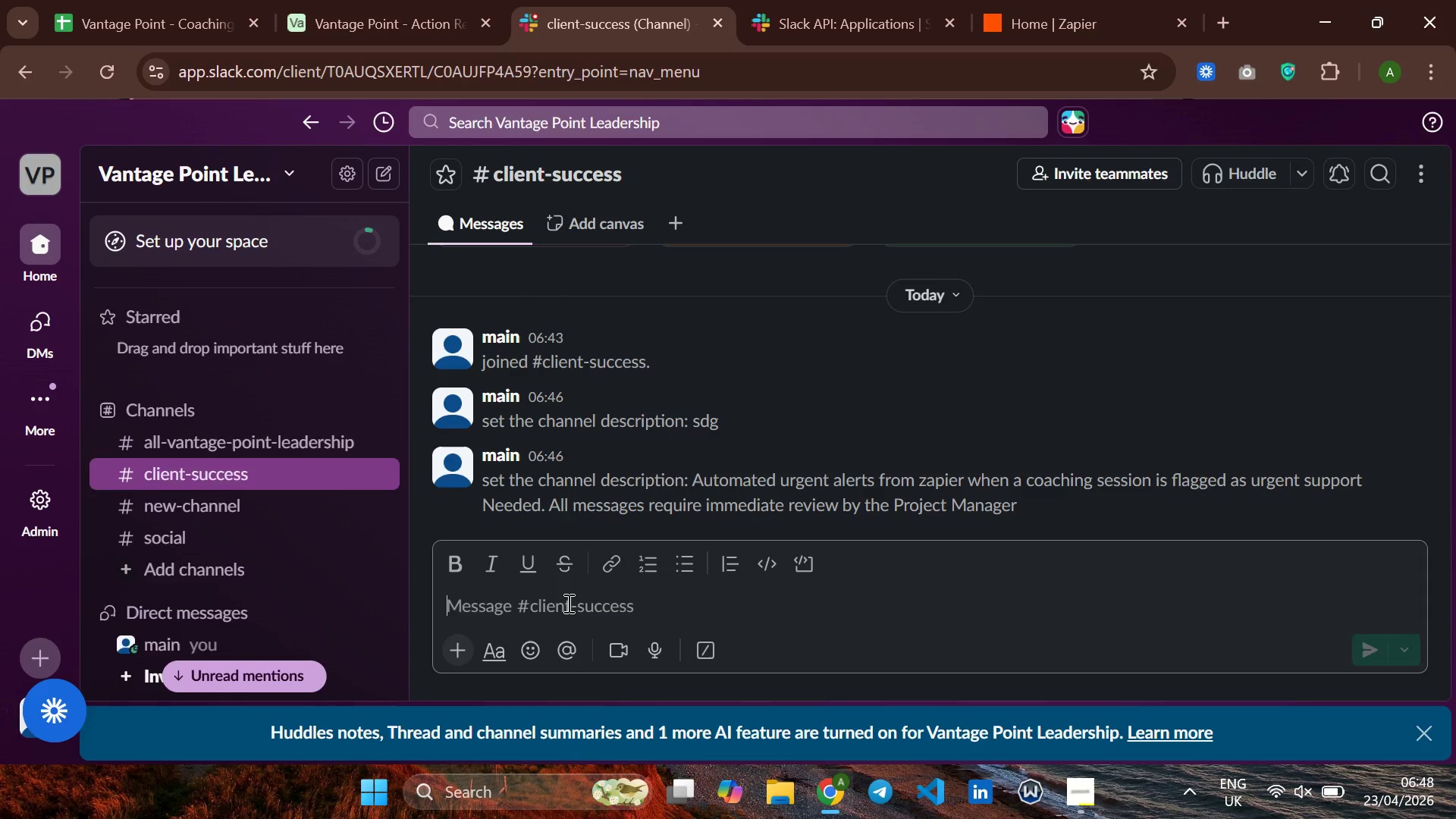 
key(Backspace)
 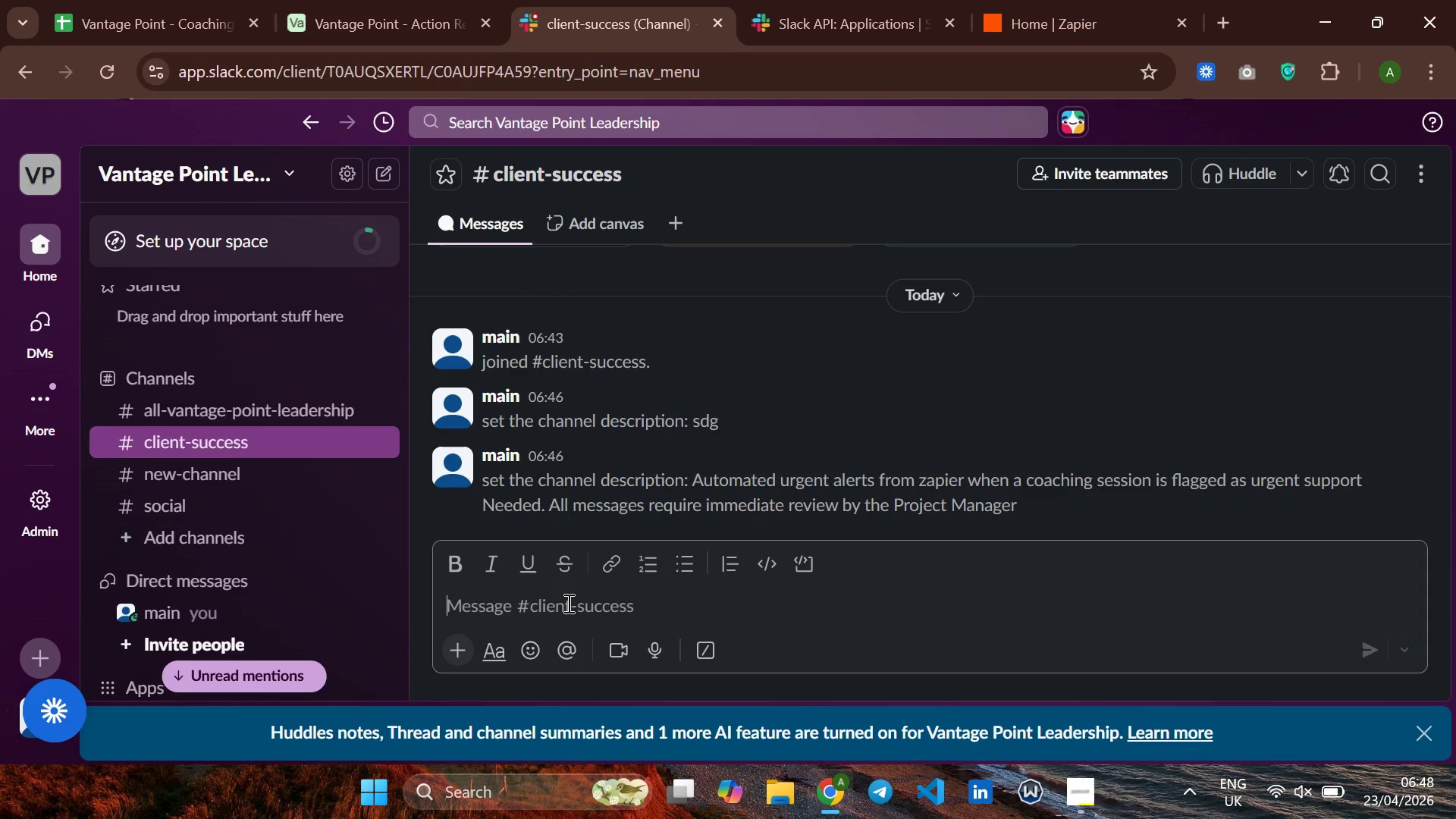 
key(Backspace)
 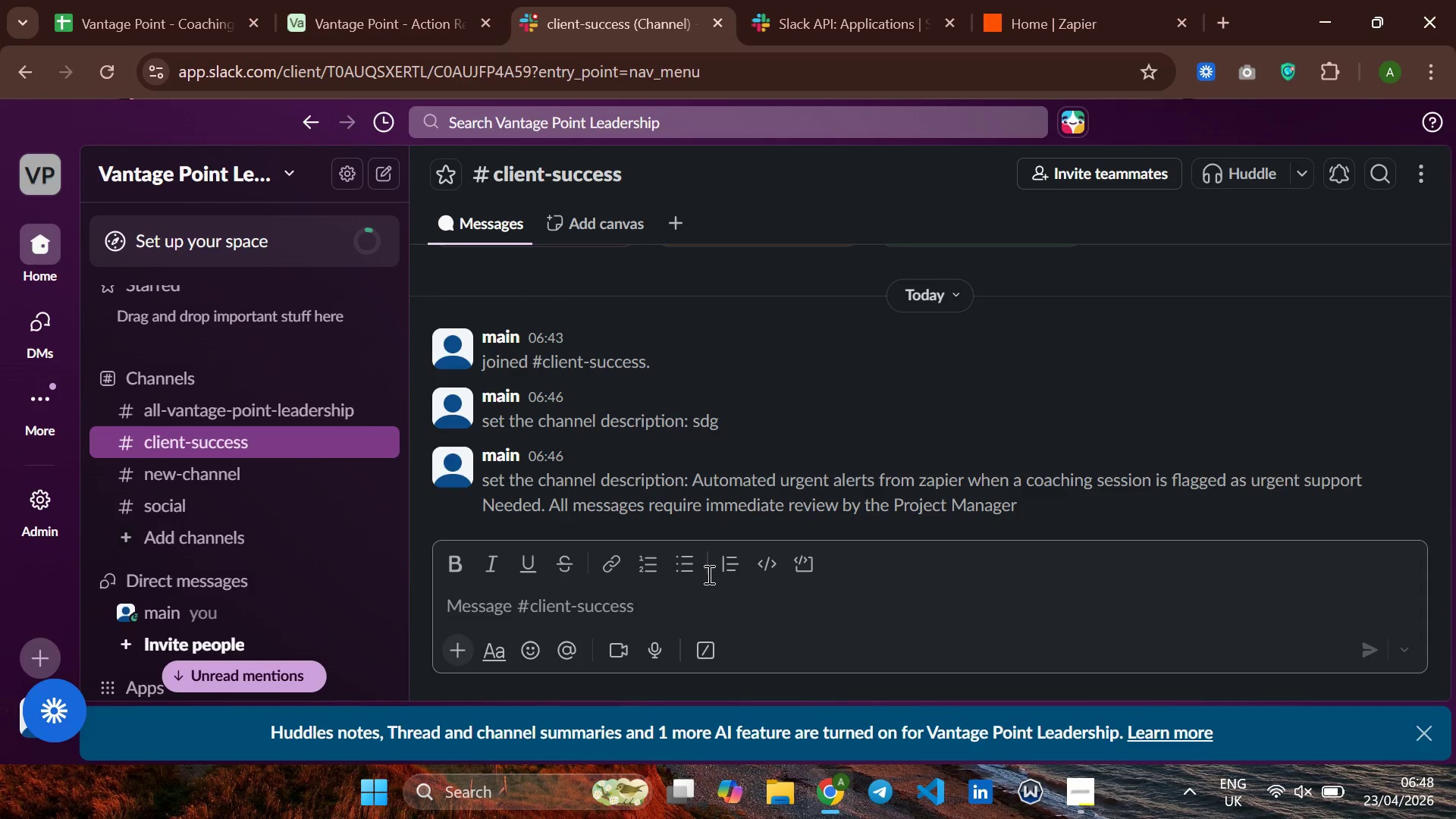 
mouse_move([748, 563])
 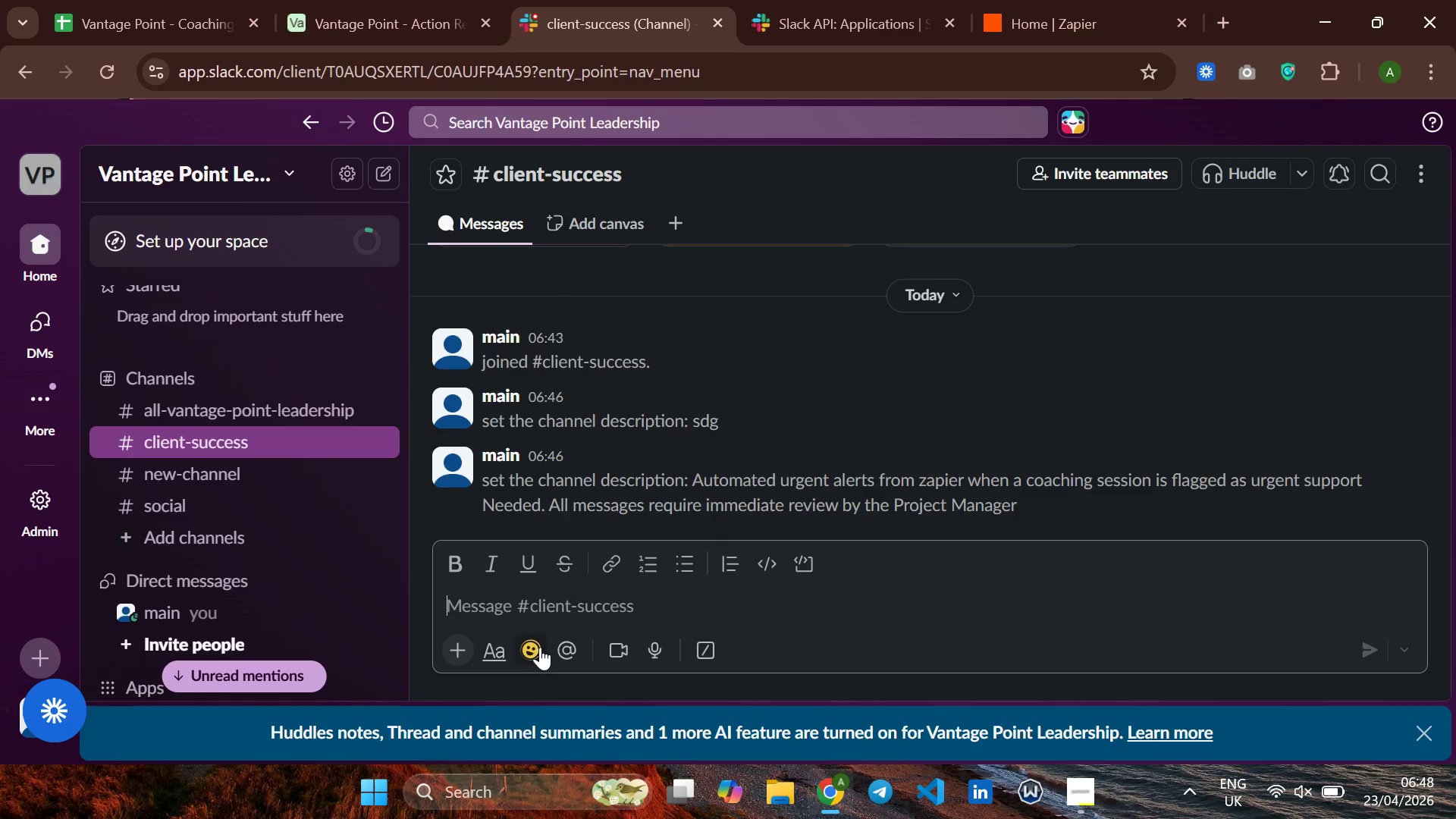 
mouse_move([460, 631])
 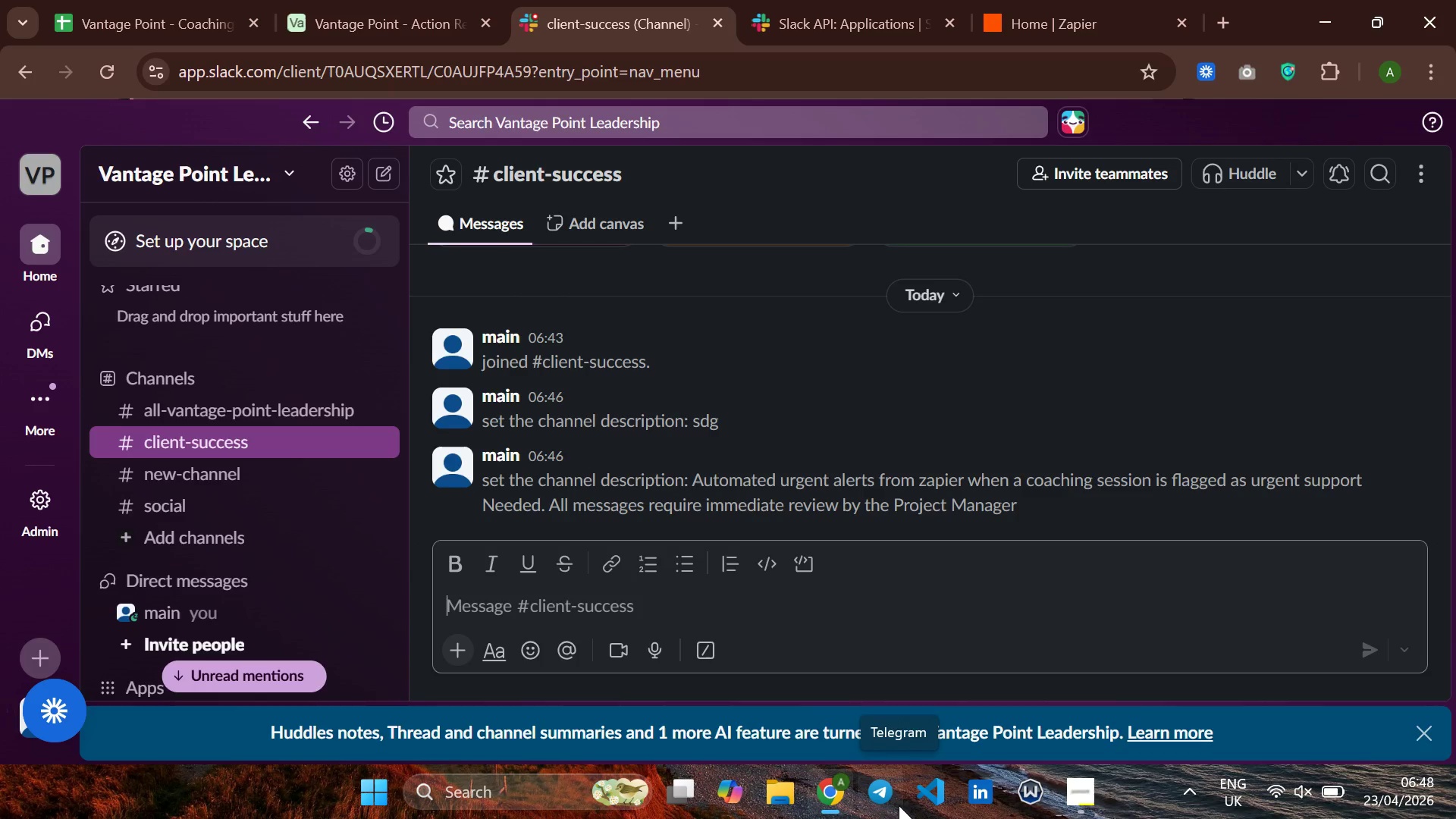 
wait(10.29)
 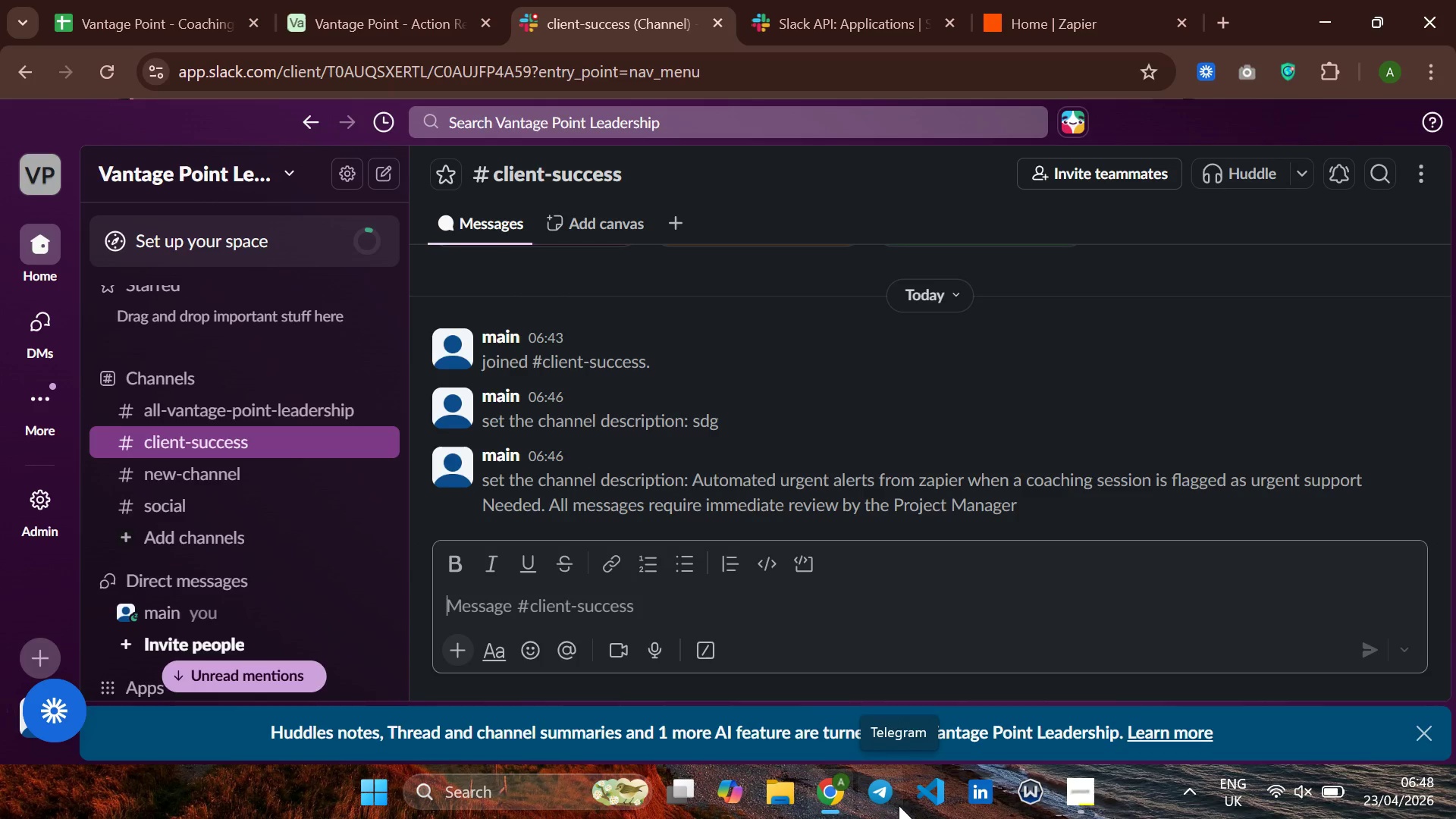 
type(u)
key(Backspace)
type(URGENT CLIENT ALERT)
 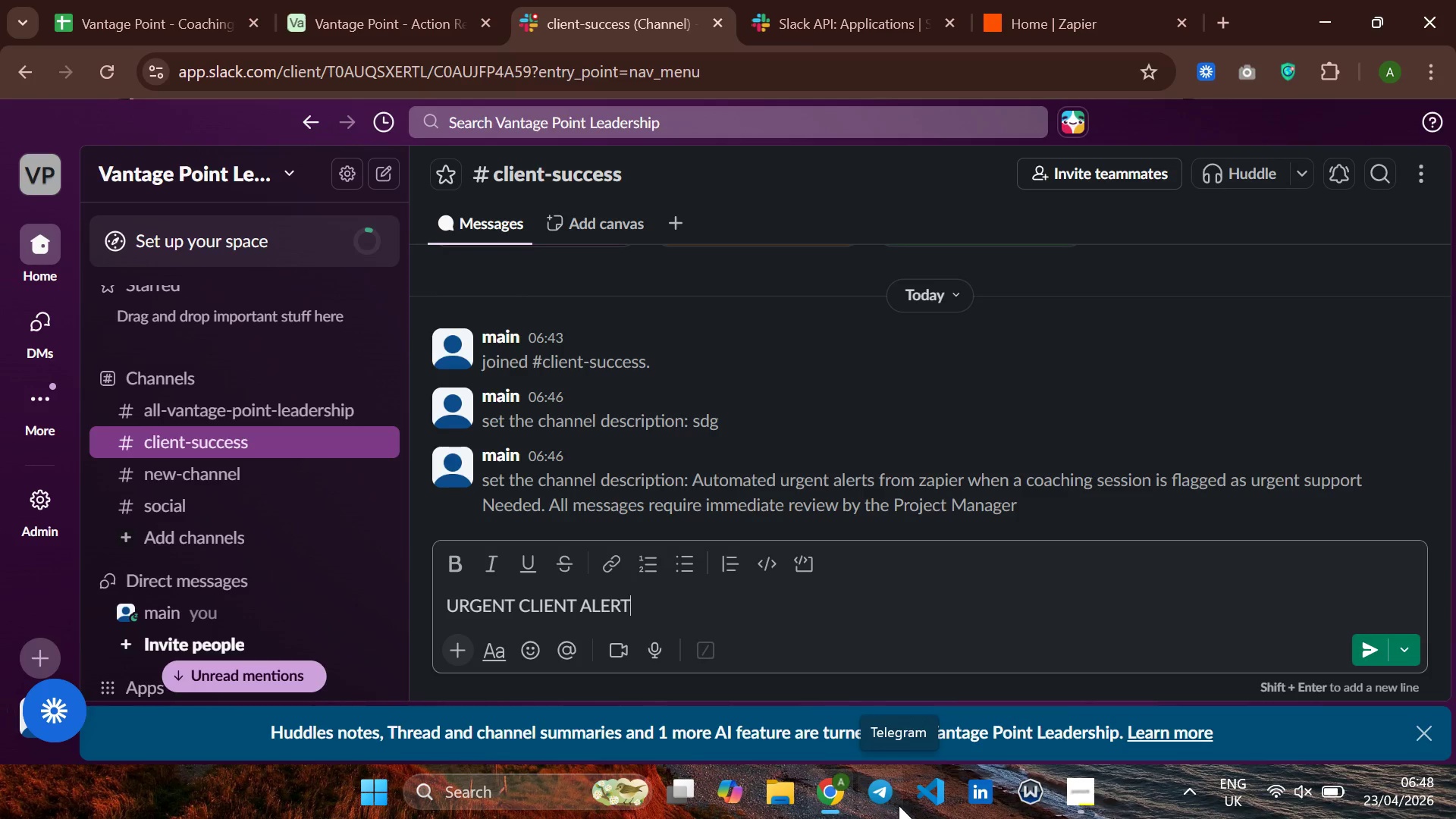 
type( - i)
key(Backspace)
type(IMM)
 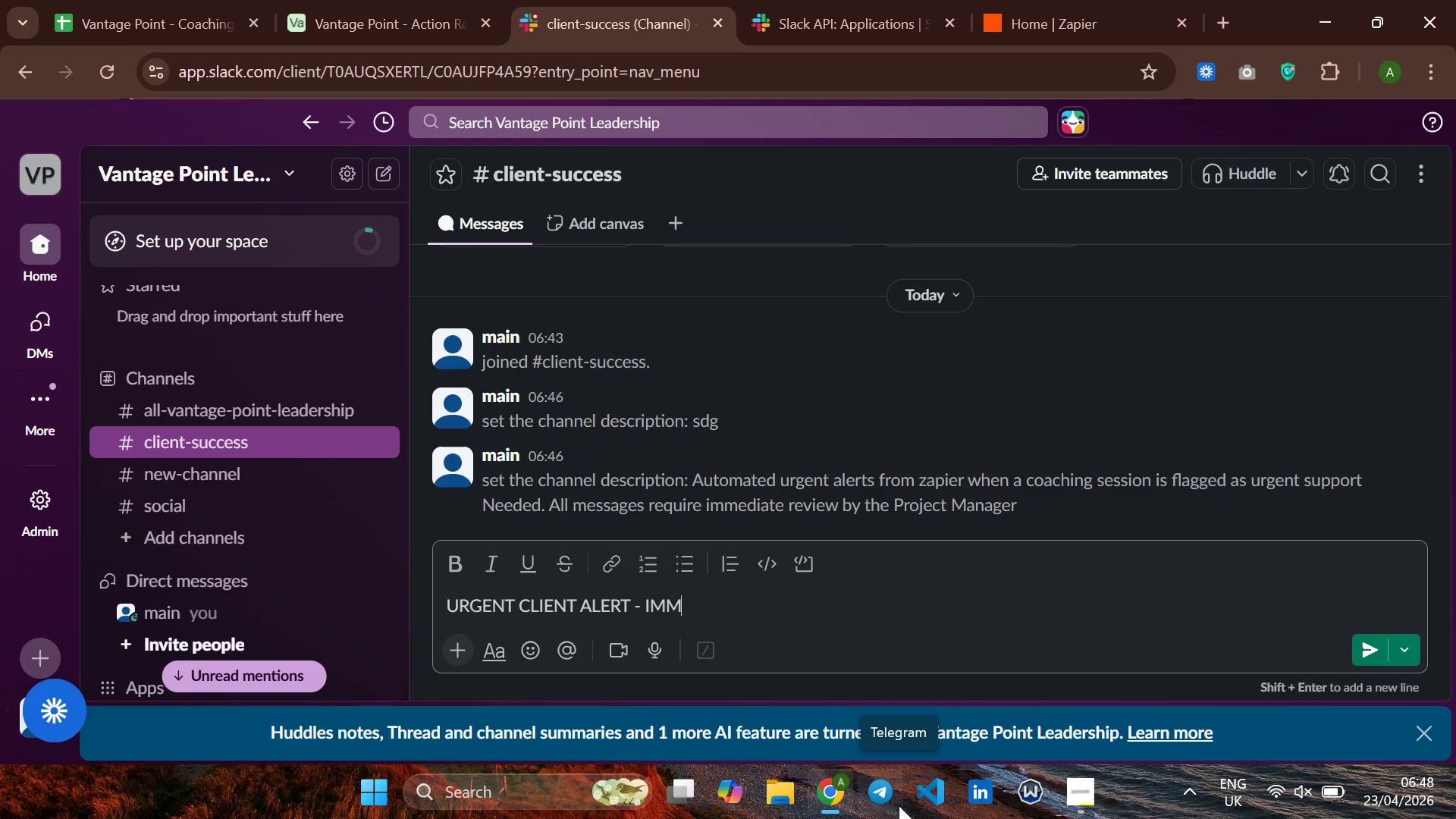 
type(EDI)
key(Backspace)
key(Backspace)
key(Backspace)
key(Backspace)
key(Backspace)
 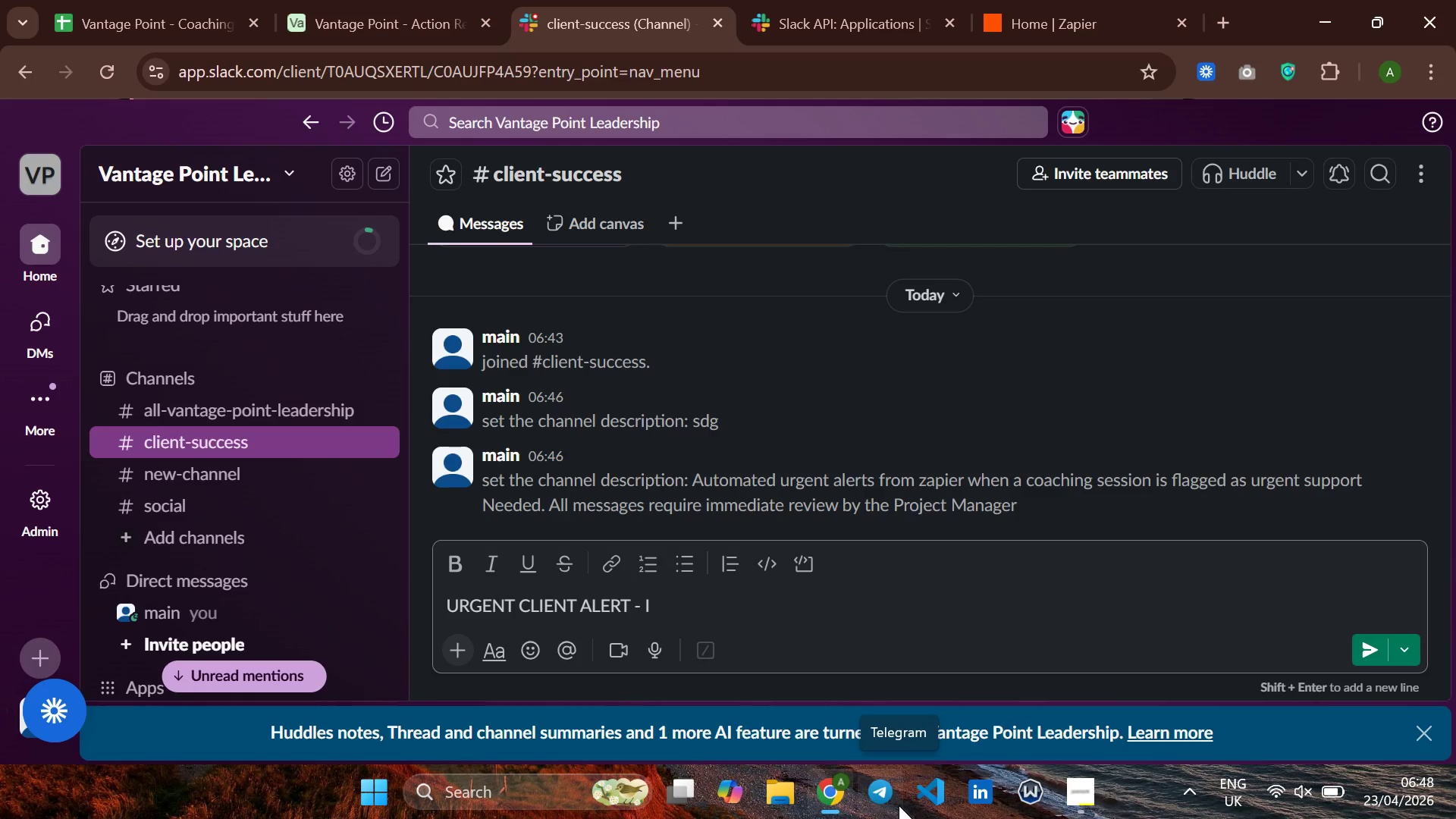 
type(mmediate a)
key(Backspace)
type(Action Requires)
key(Backspace)
type(d)
 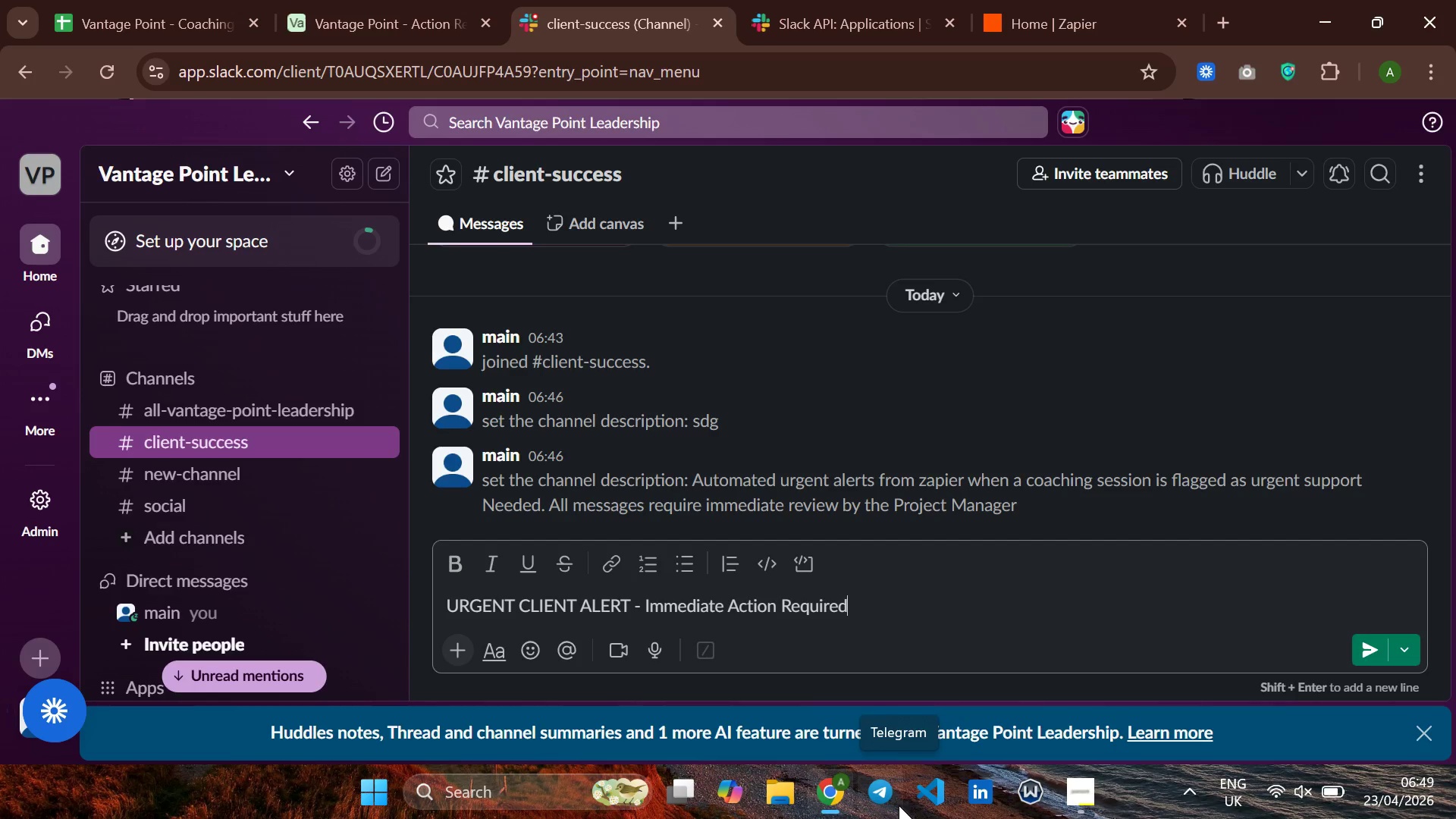 
hold_key(key=Space, duration=1.52)
 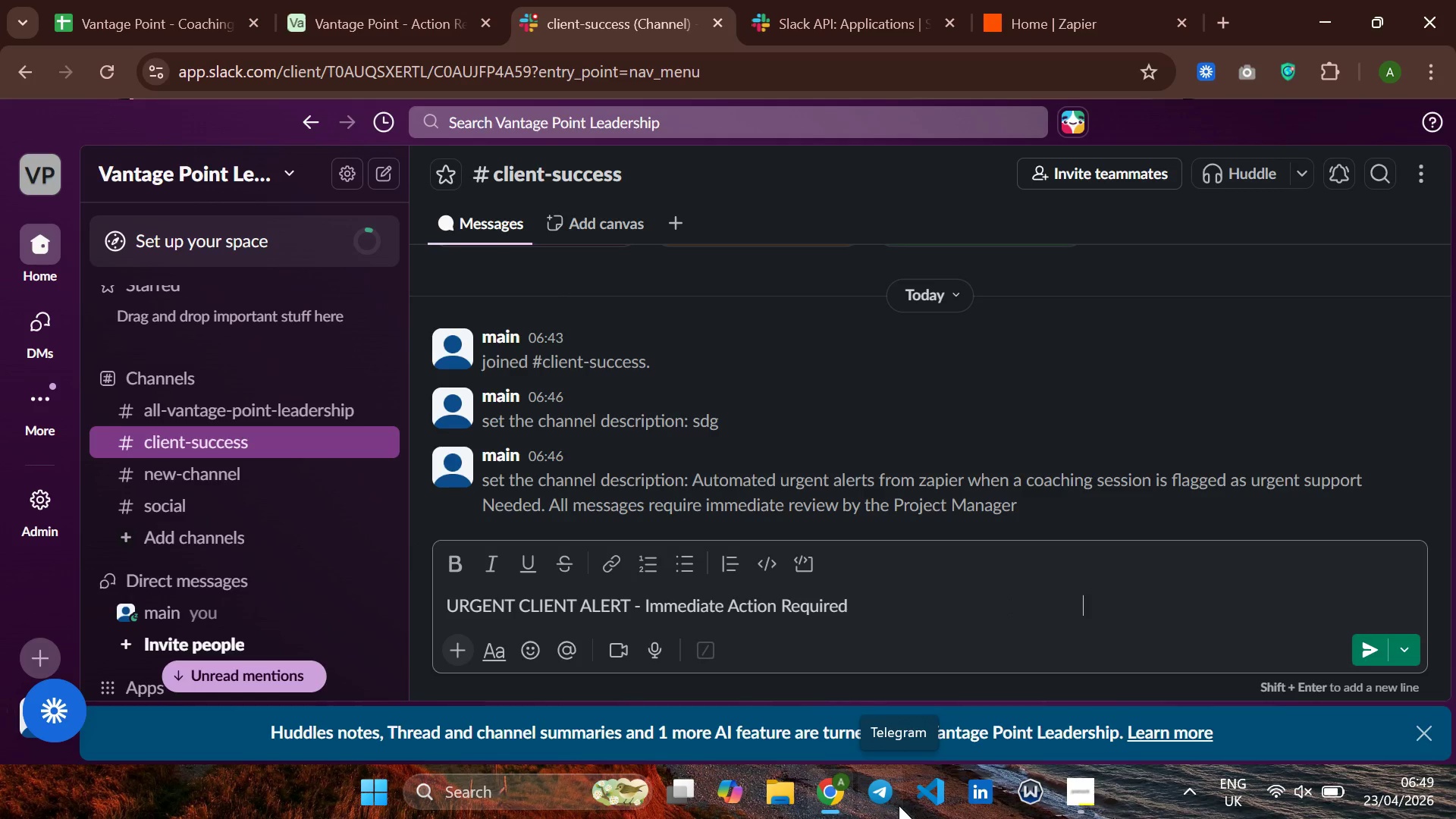 
hold_key(key=Space, duration=1.5)
 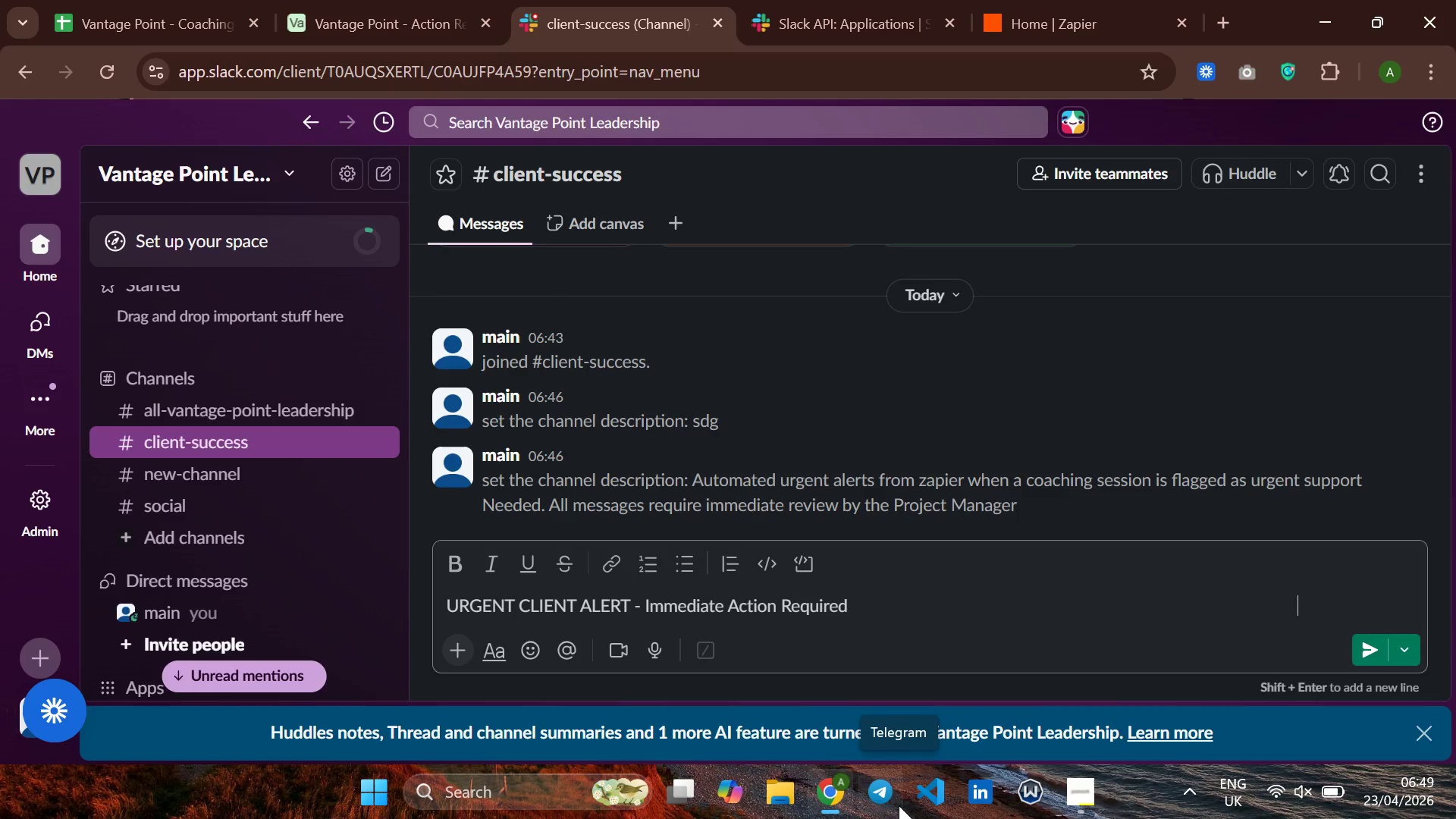 
hold_key(key=Space, duration=1.52)
 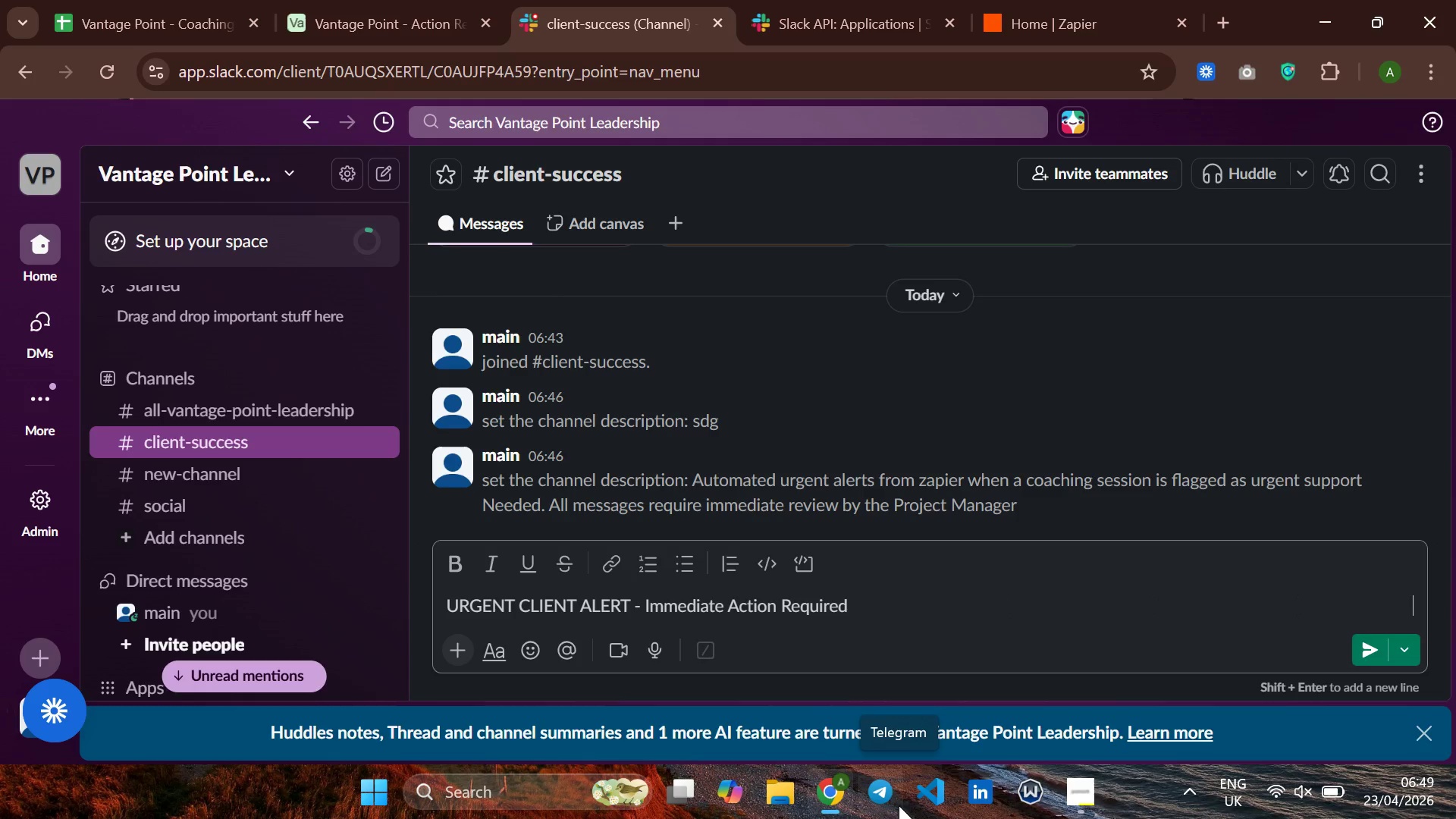 
key(Space)
 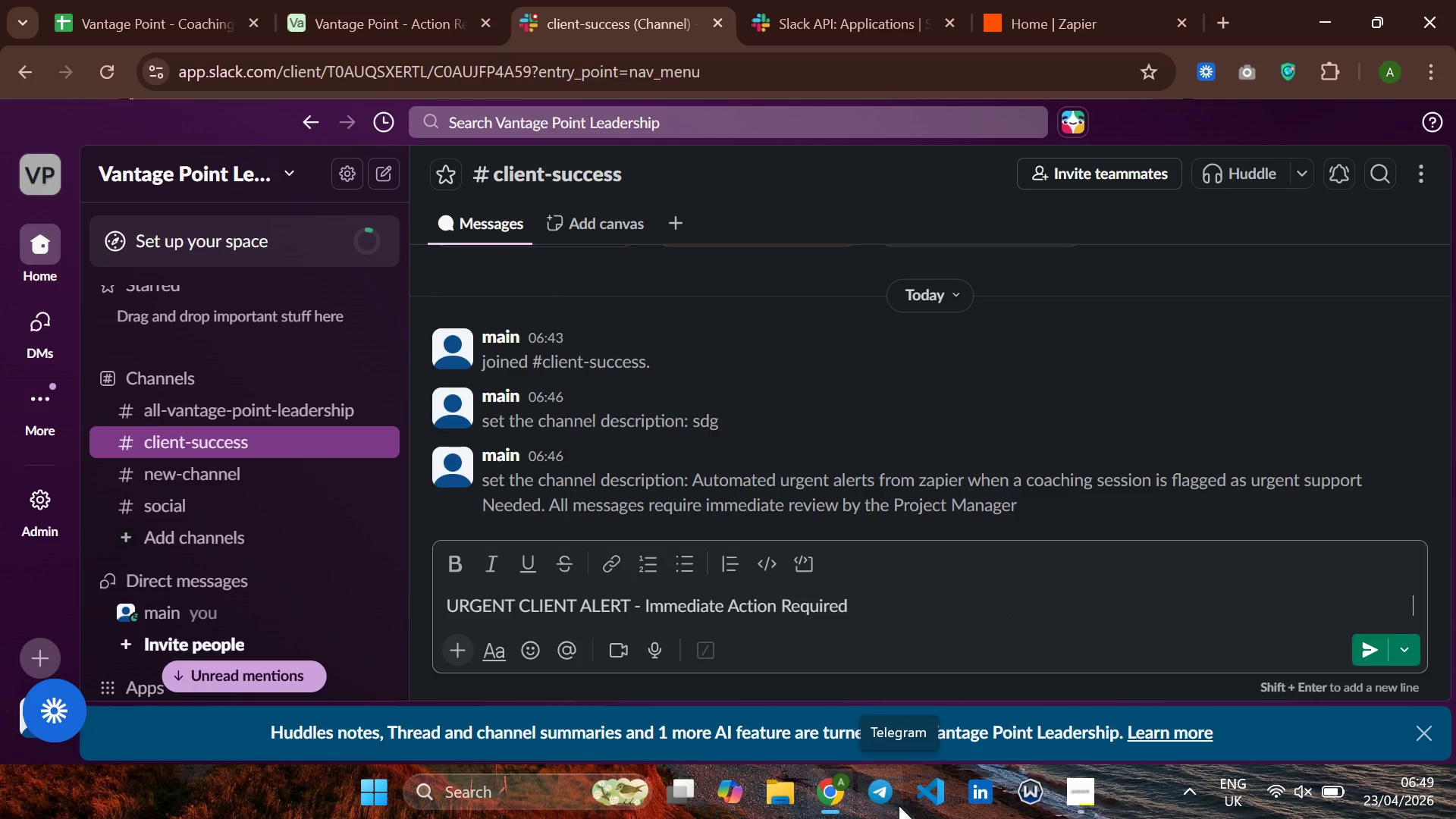 
key(Space)
 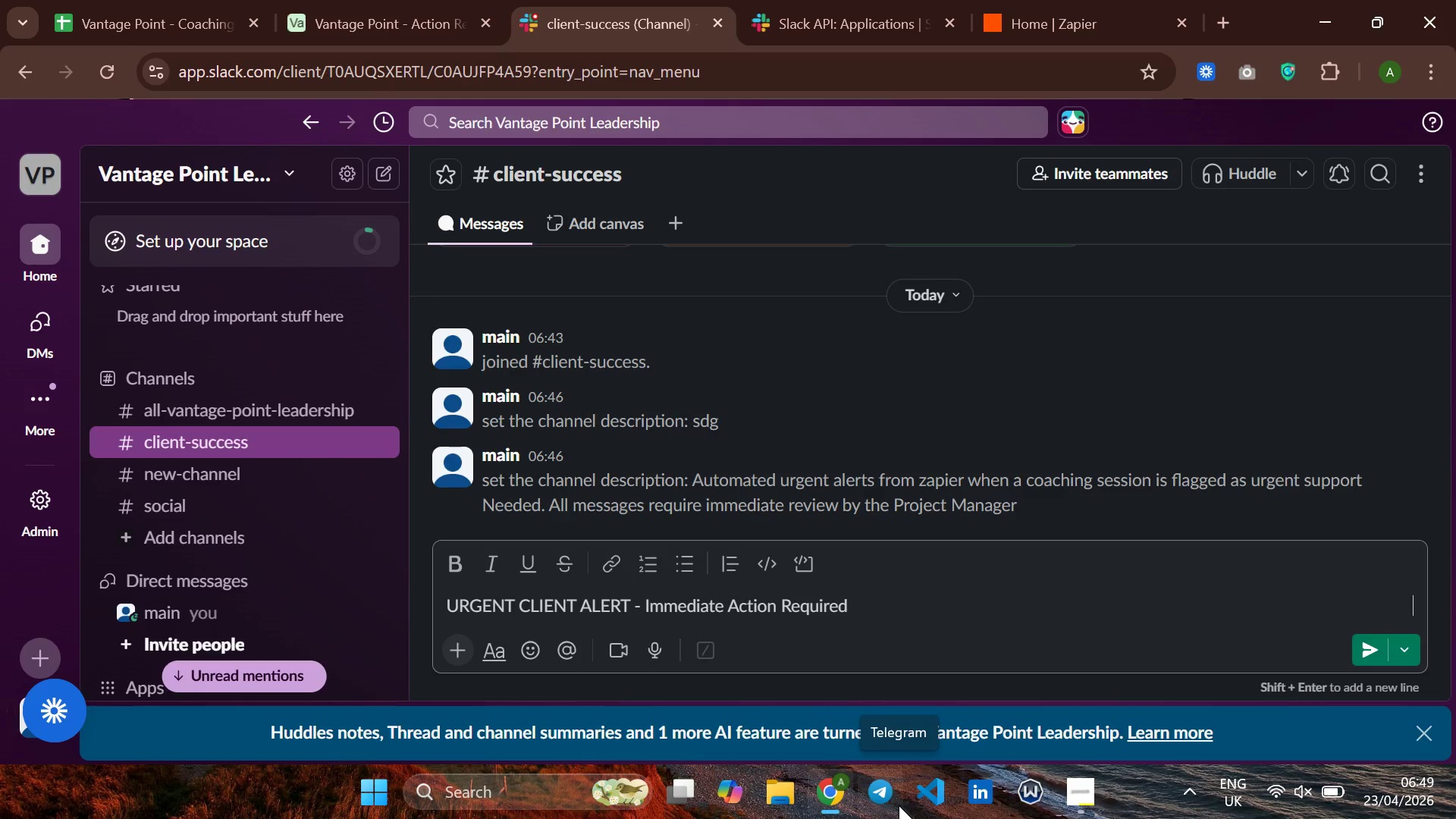 
key(Space)
 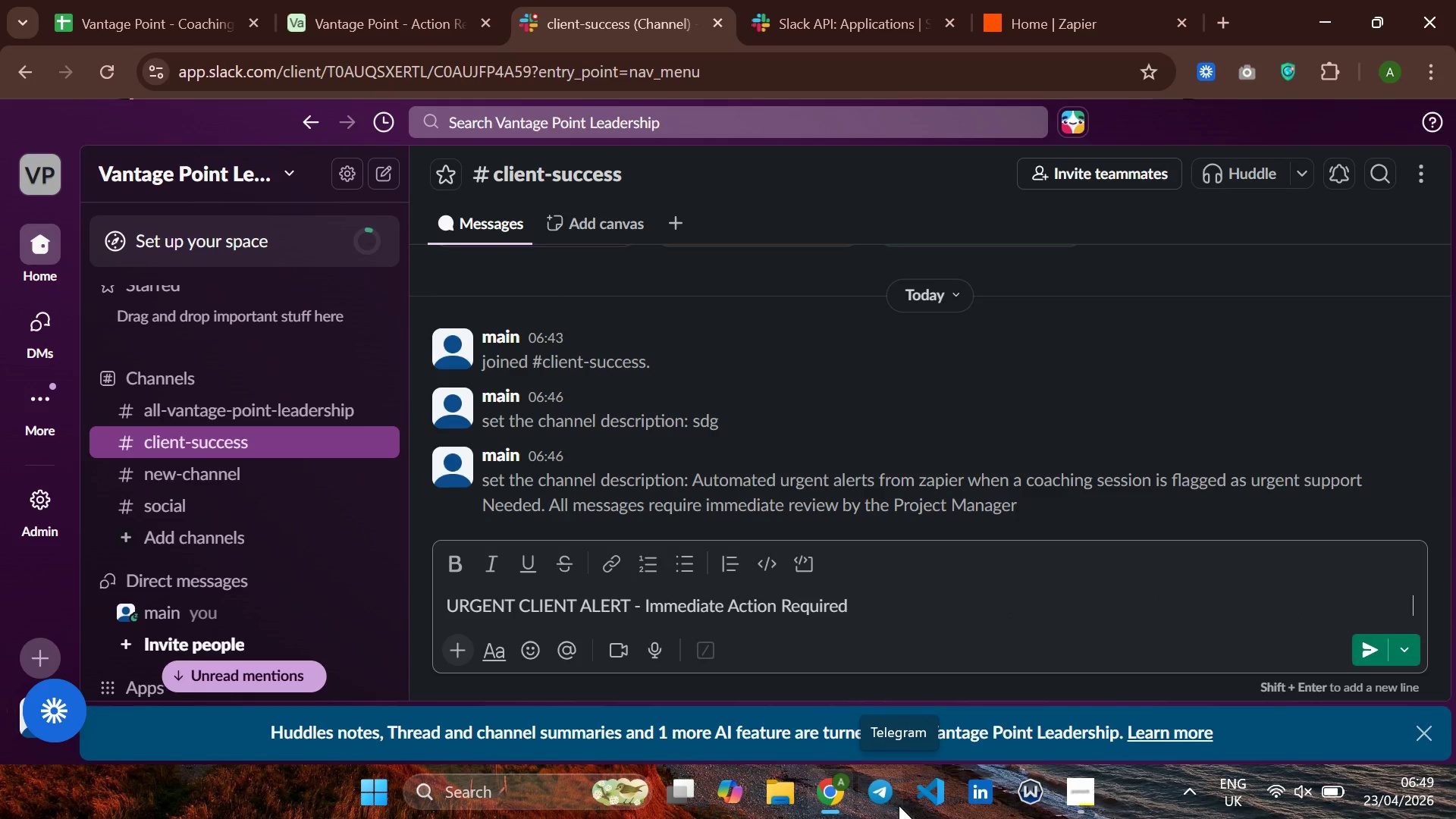 
key(Space)
 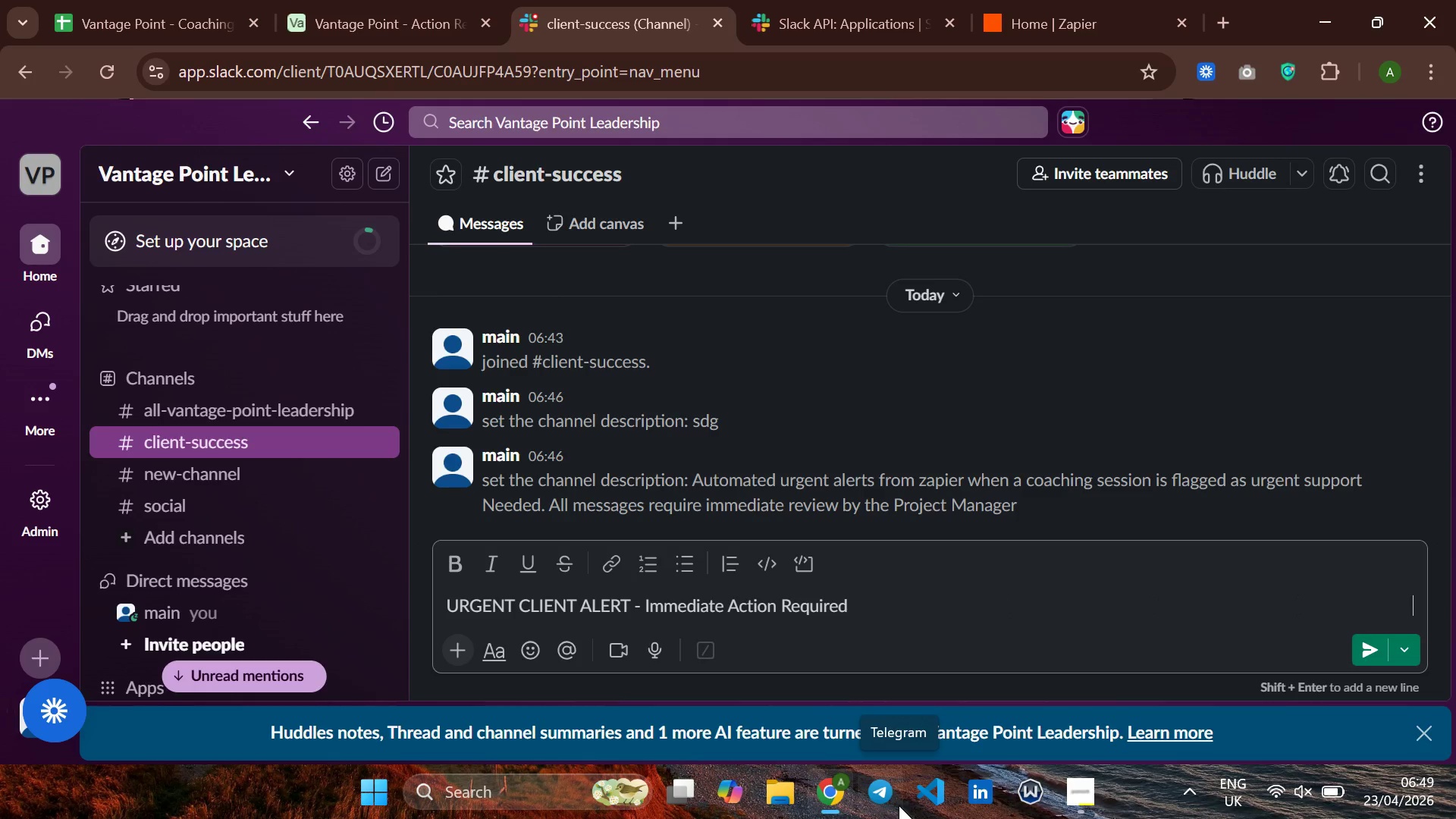 
key(Space)
 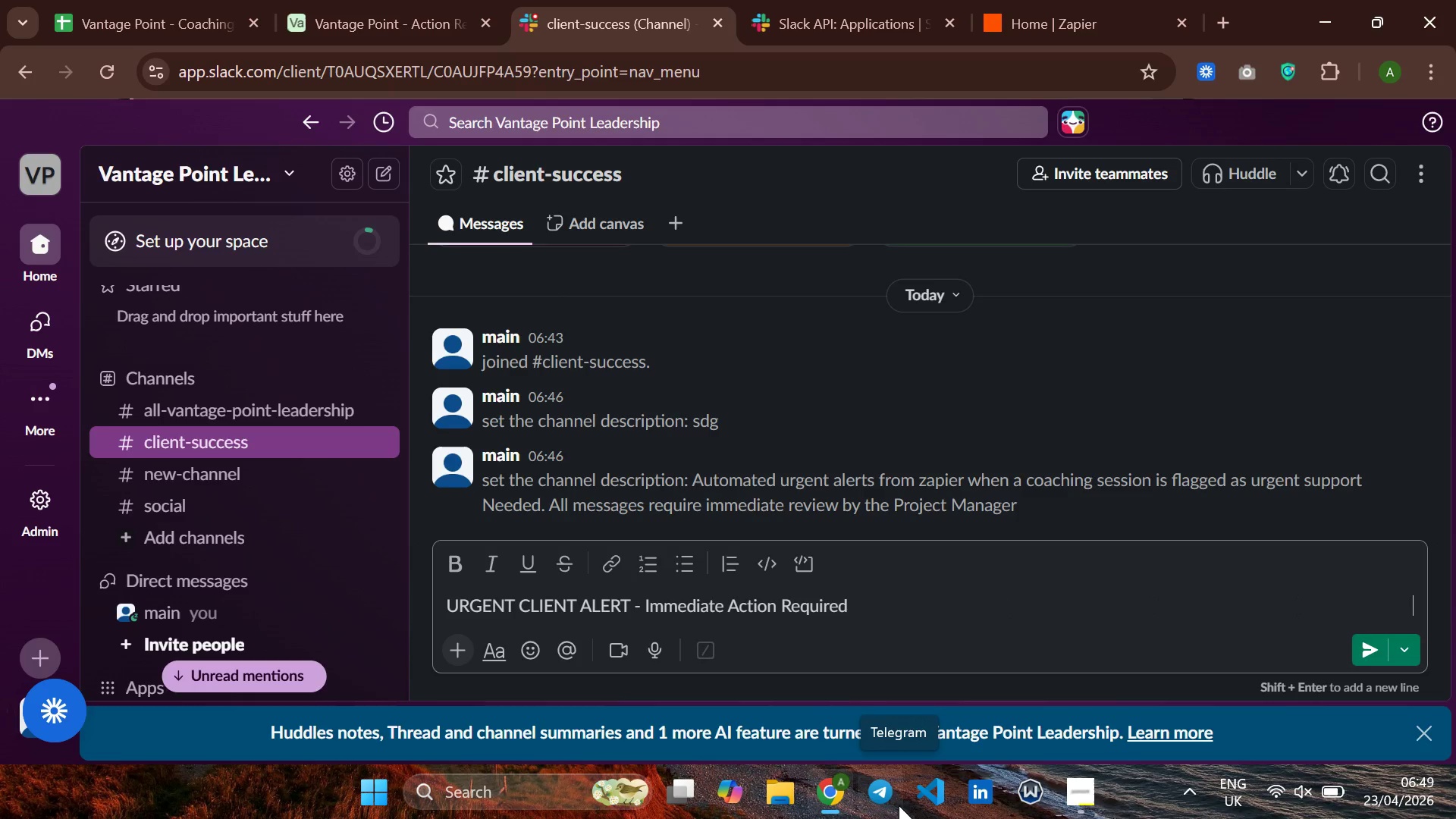 
key(Space)
 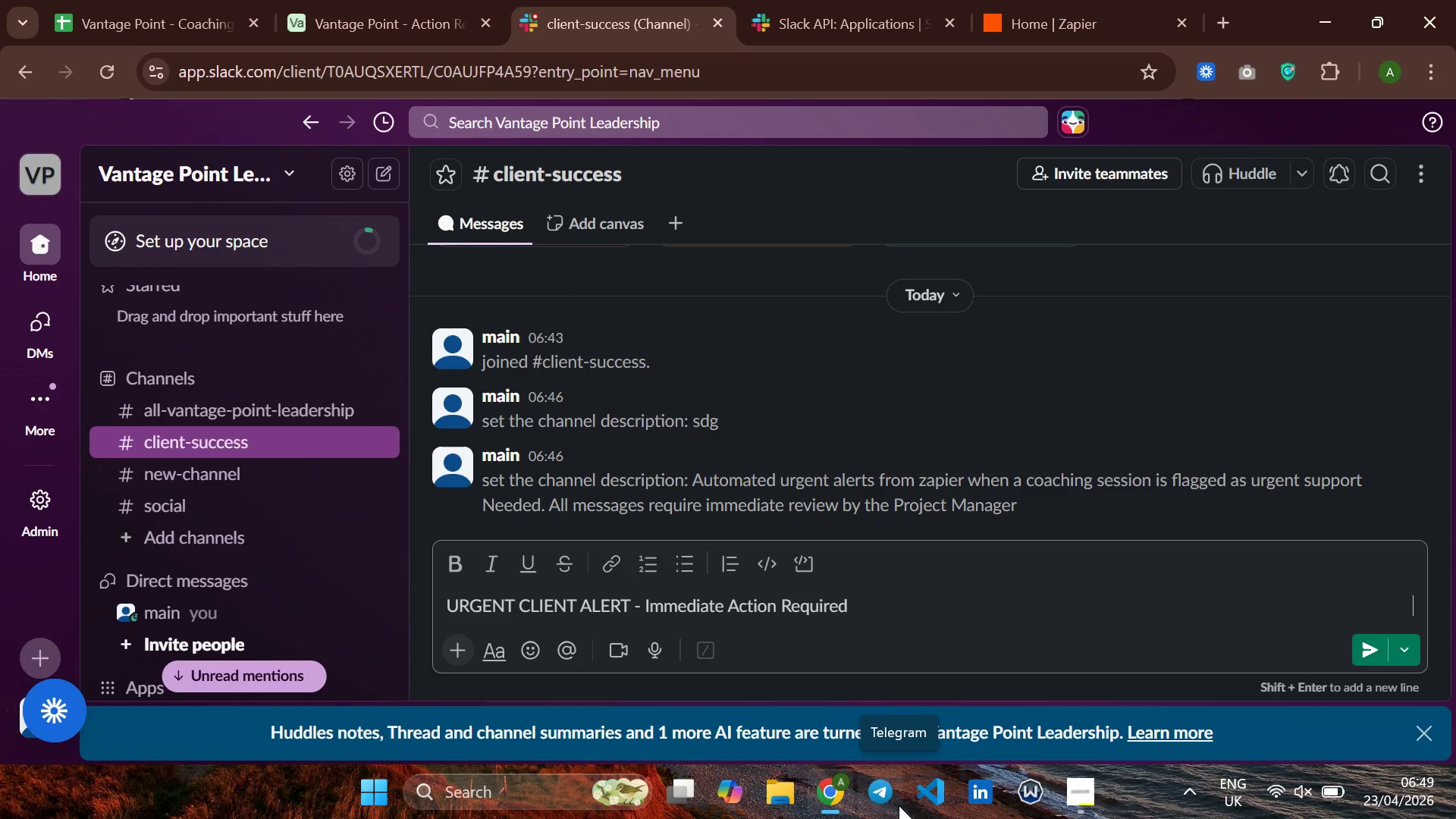 
key(Space)
 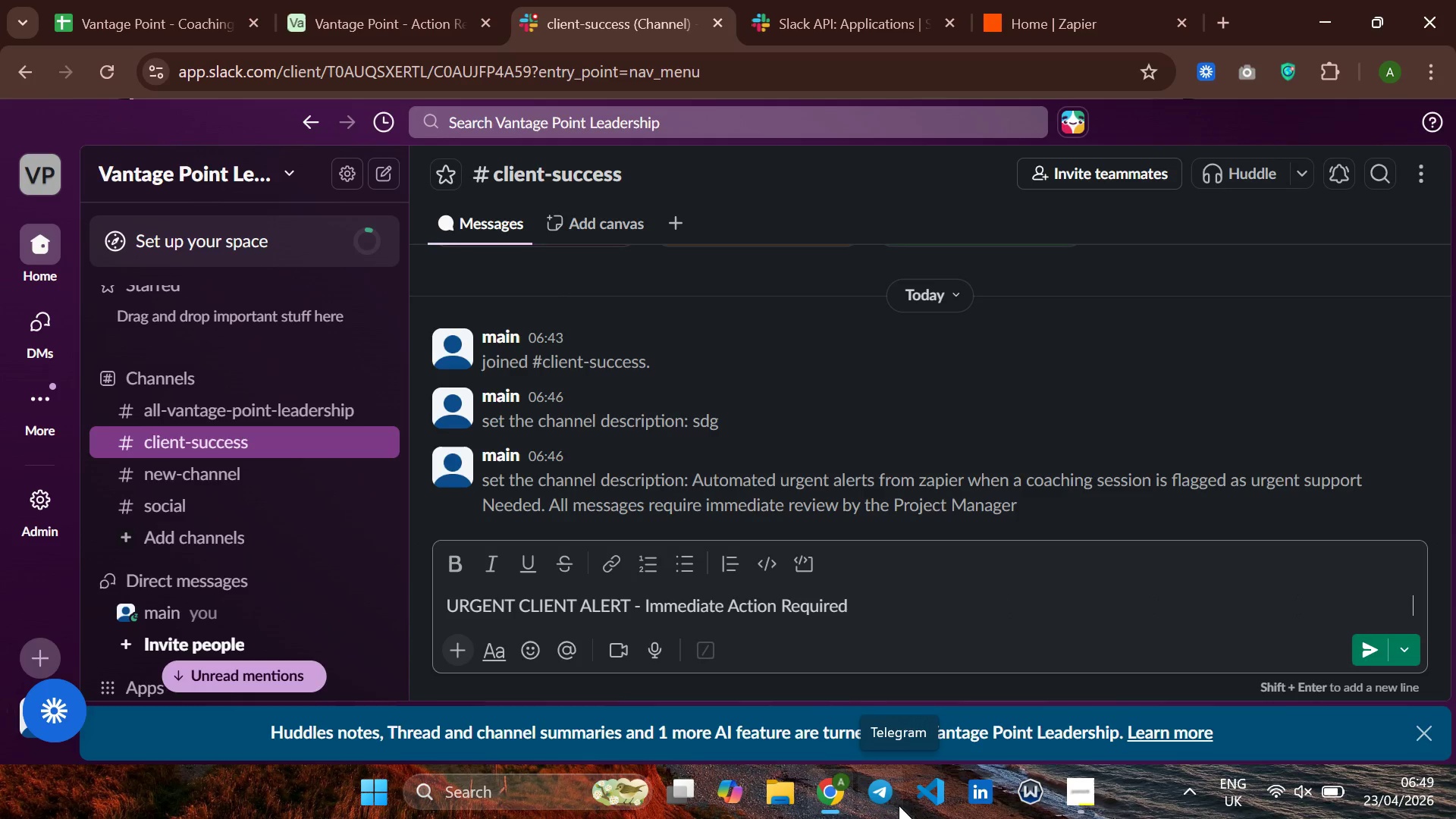 
key(Space)
 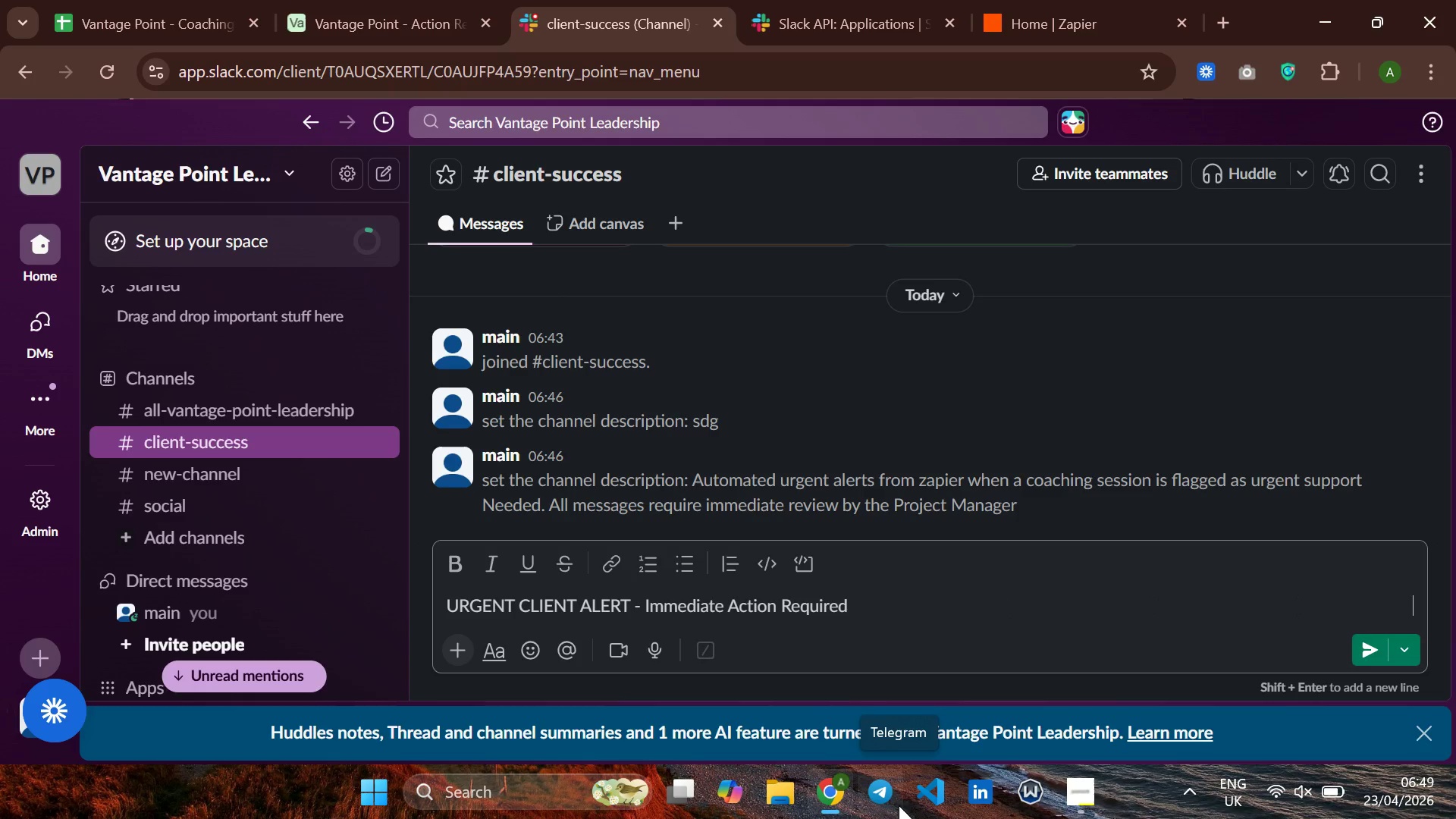 
key(Space)
 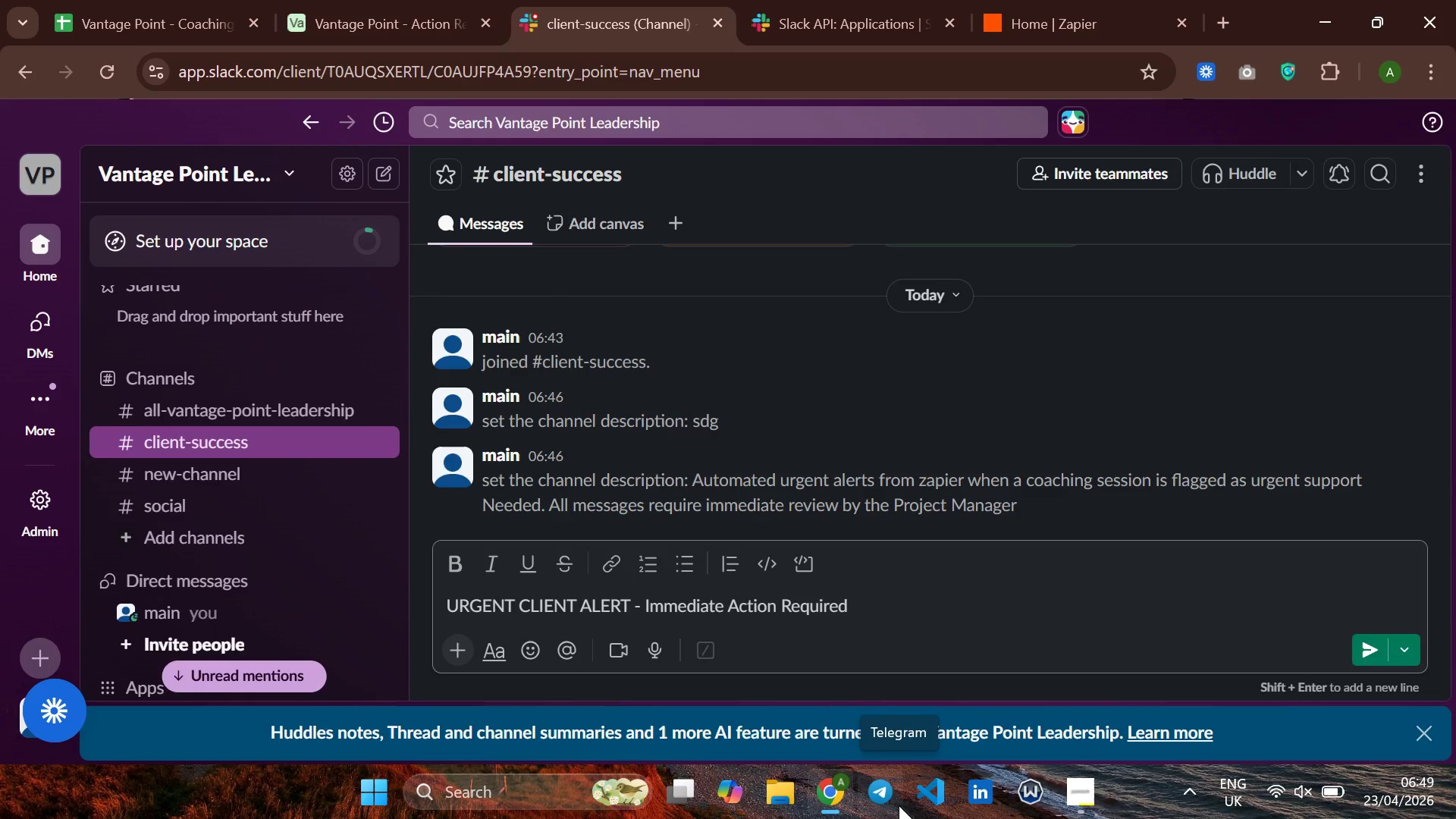 
wait(6.34)
 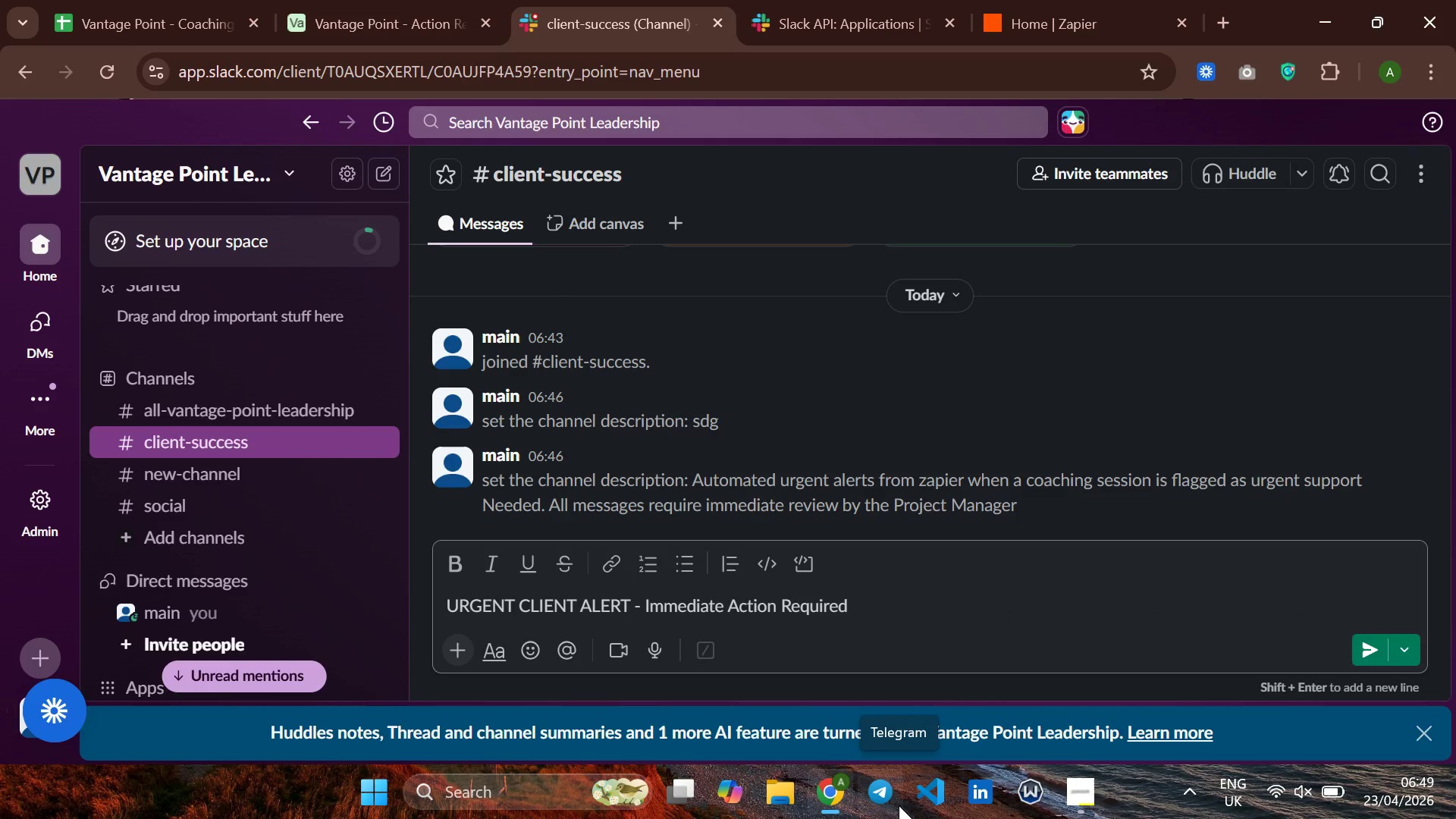 
type(Y)
key(Backspace)
type(Urgem)
key(Backspace)
type(nt)
key(Backspace)
key(Backspace)
key(Backspace)
key(Backspace)
key(Backspace)
key(Backspace)
type(CLIENT )
 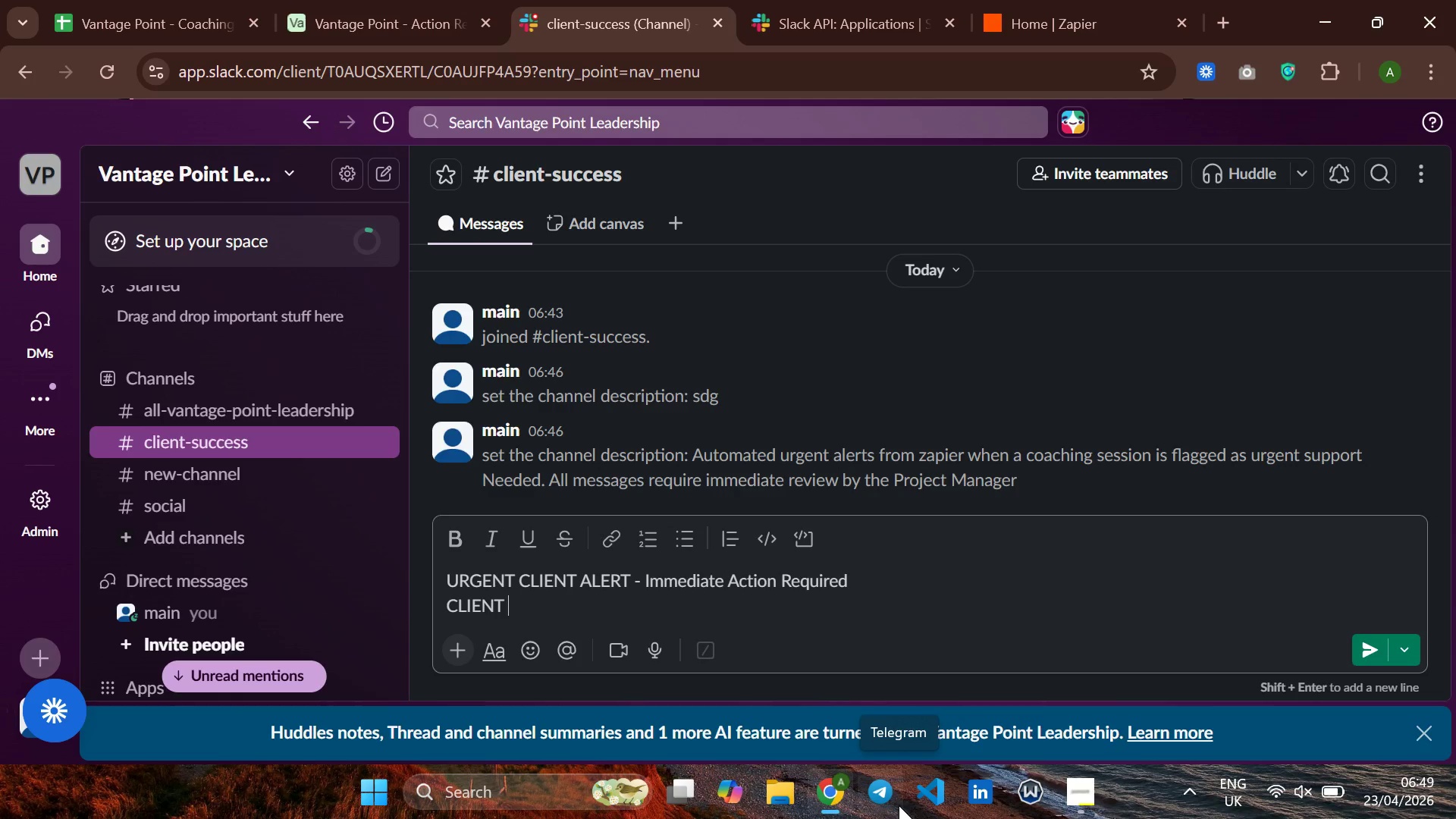 
type(DETAIL)
 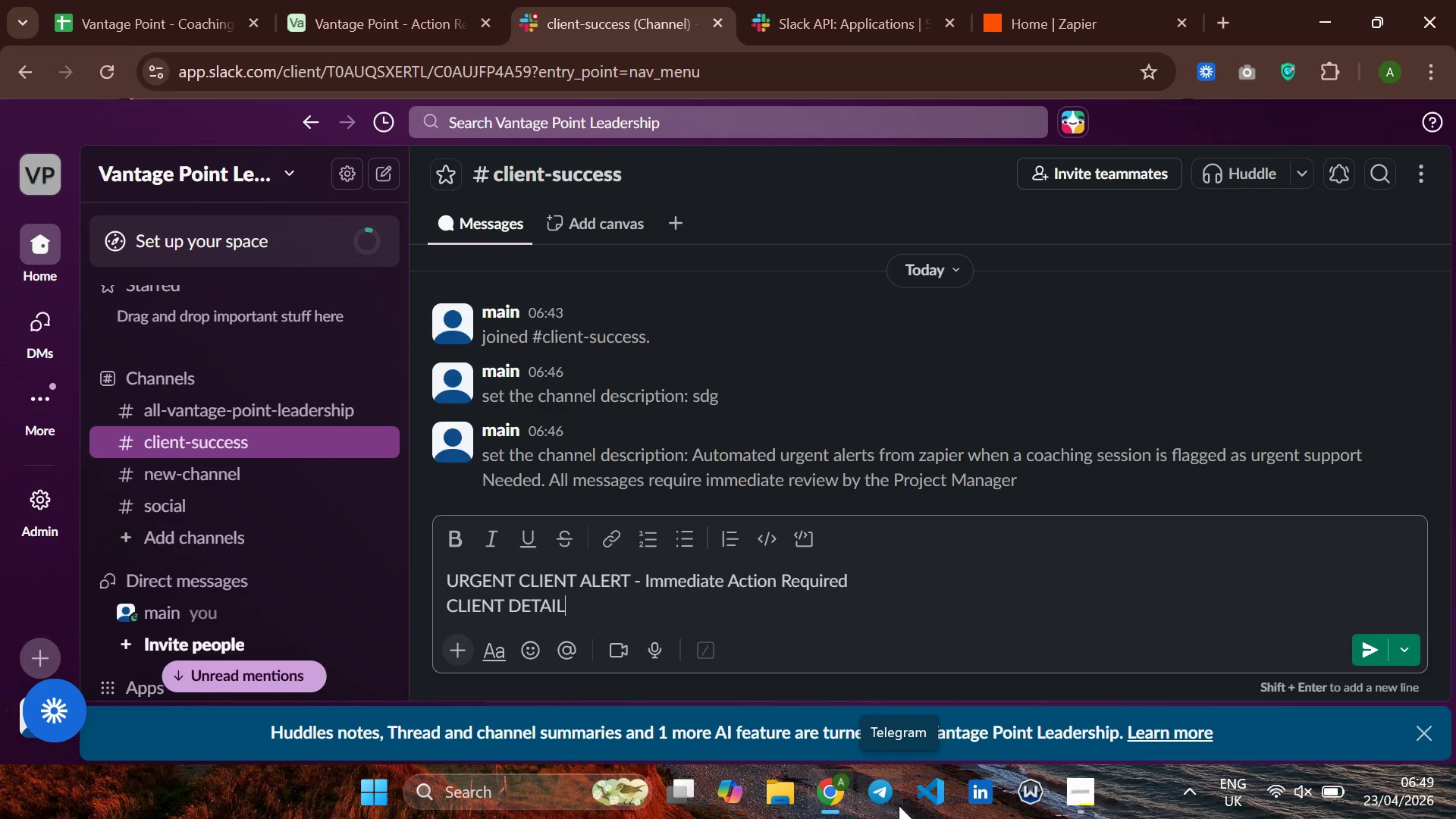 
hold_key(key=Space, duration=0.61)
 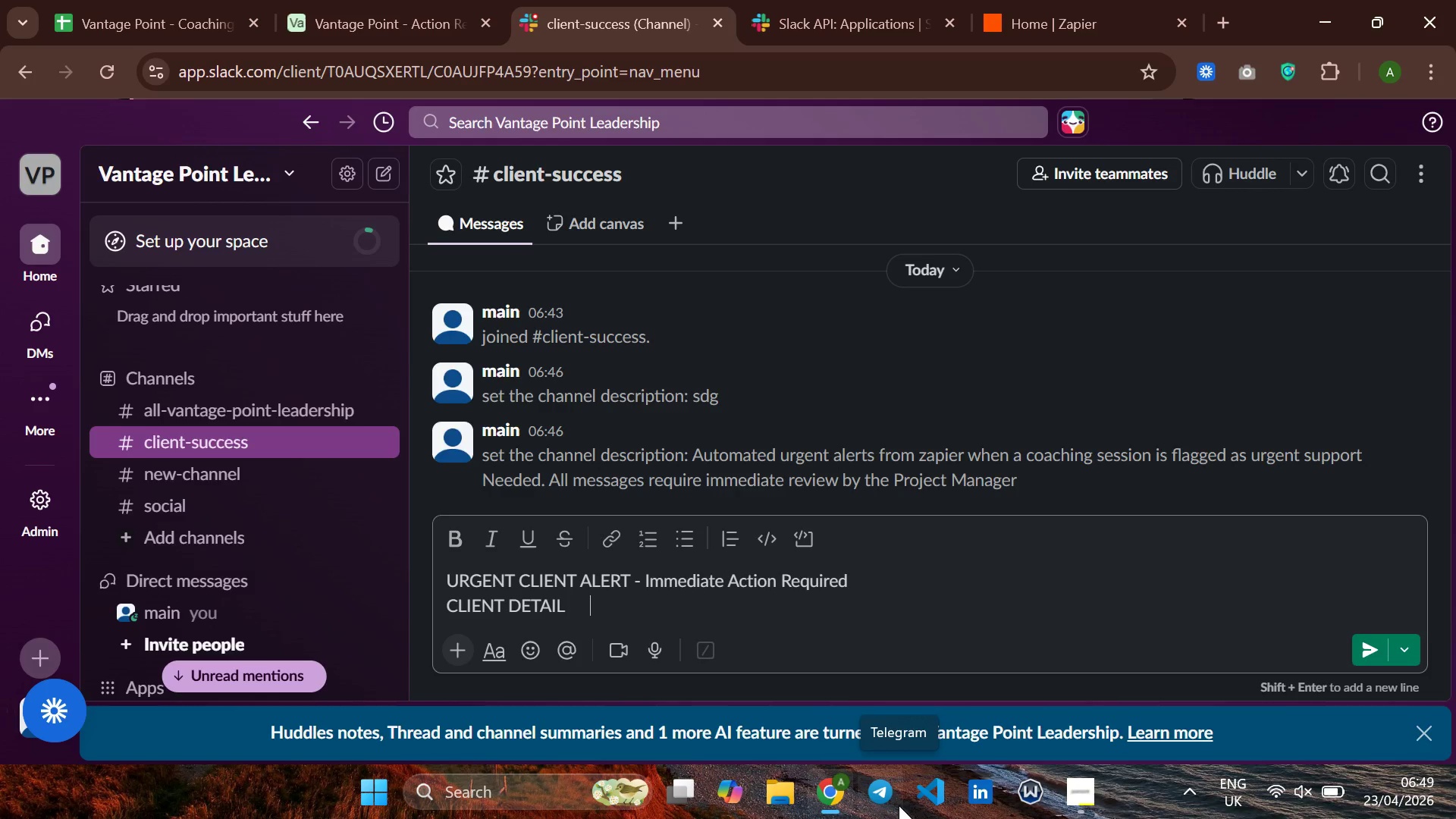 
hold_key(key=Space, duration=1.52)
 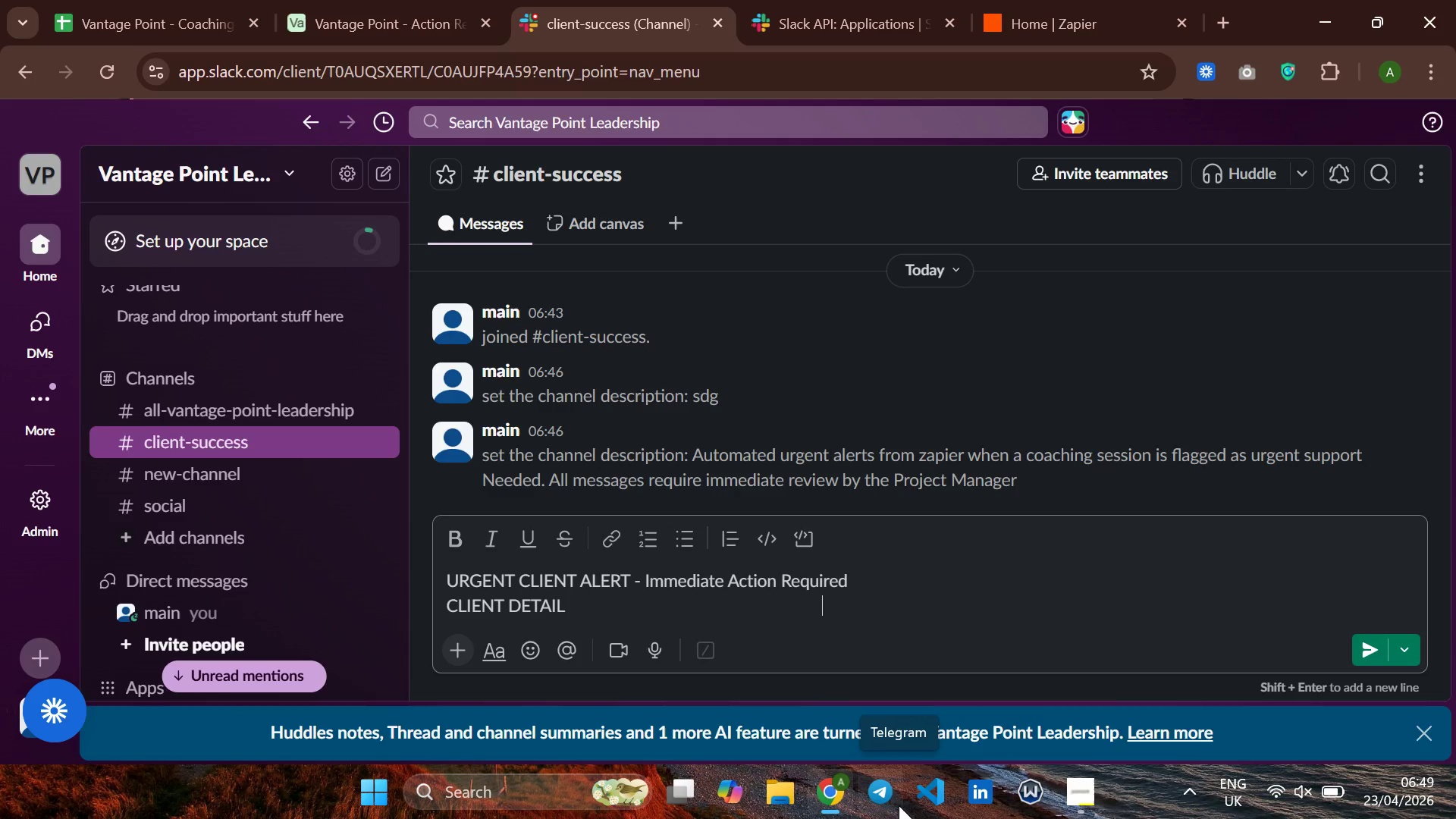 
hold_key(key=Space, duration=1.5)
 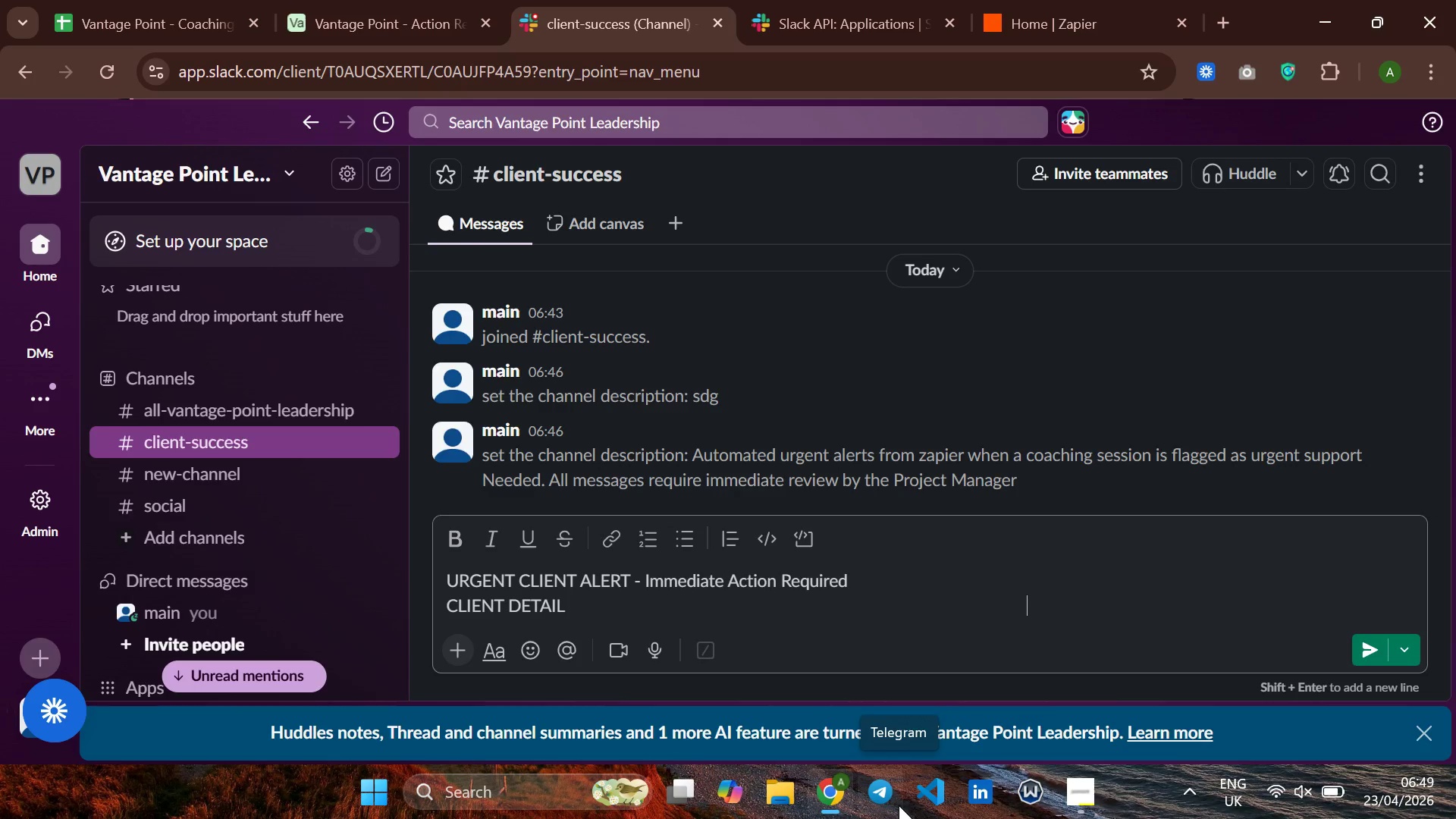 
hold_key(key=Space, duration=1.5)
 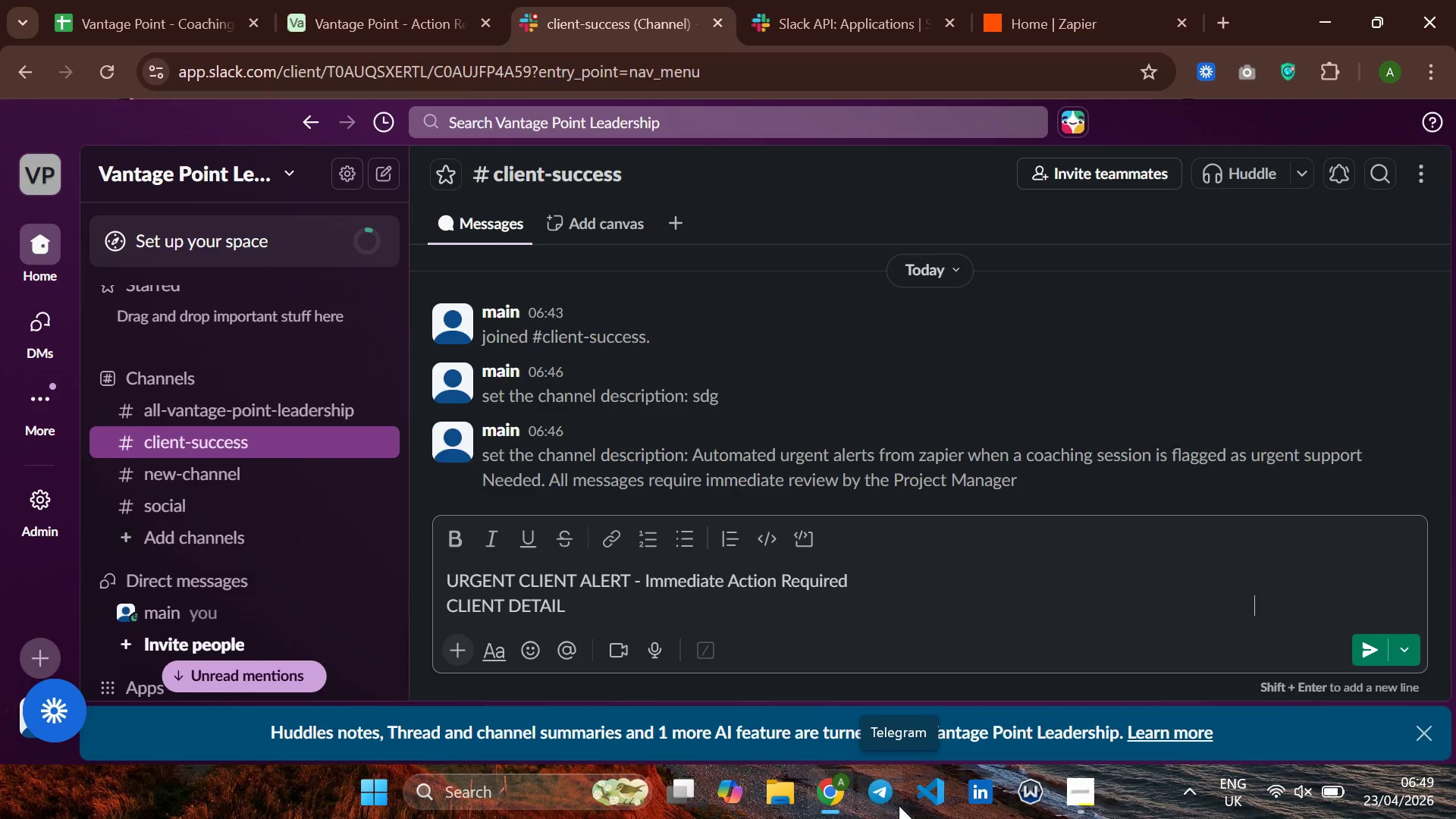 
hold_key(key=Space, duration=1.51)
 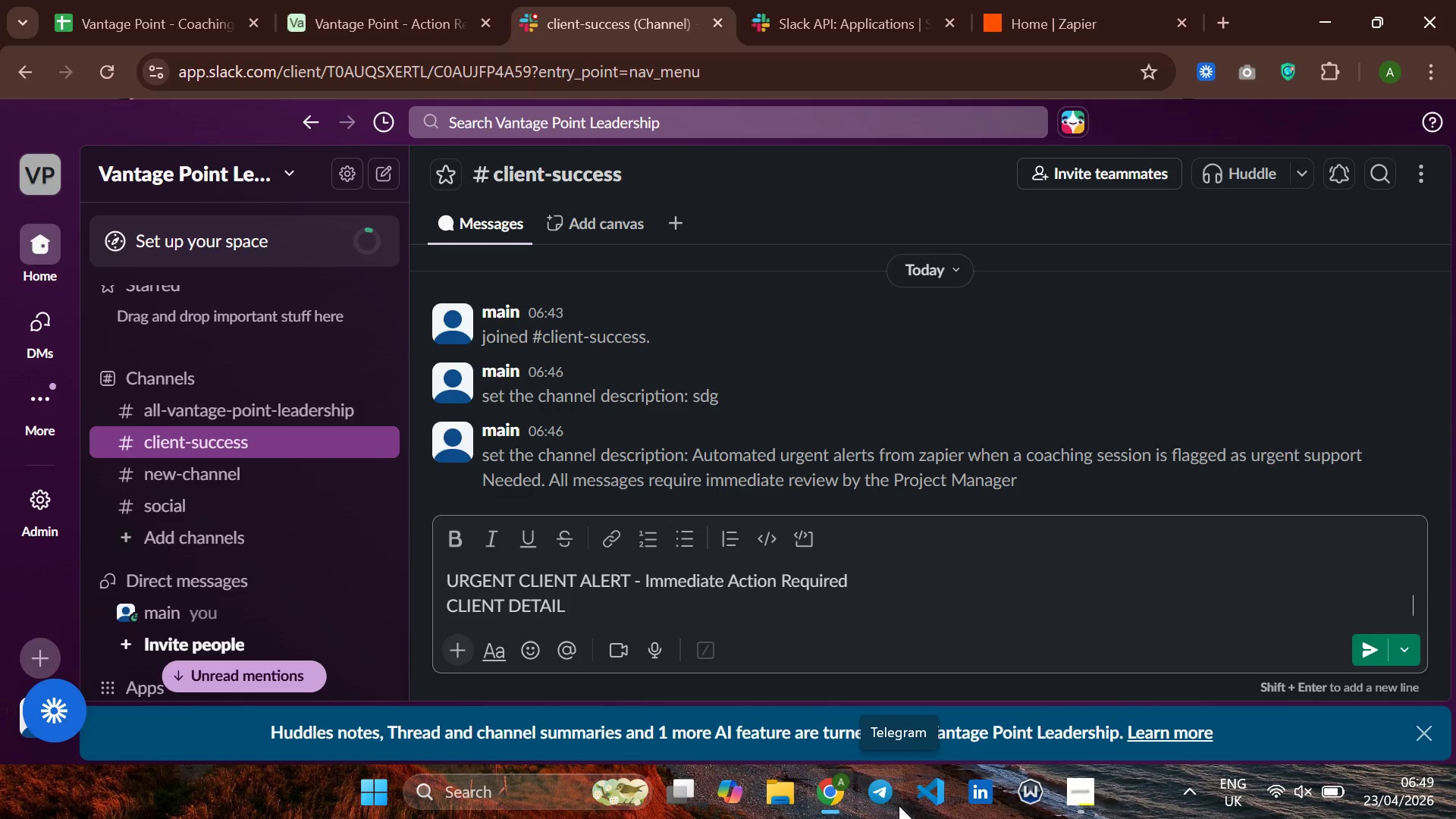 
hold_key(key=Space, duration=0.92)
 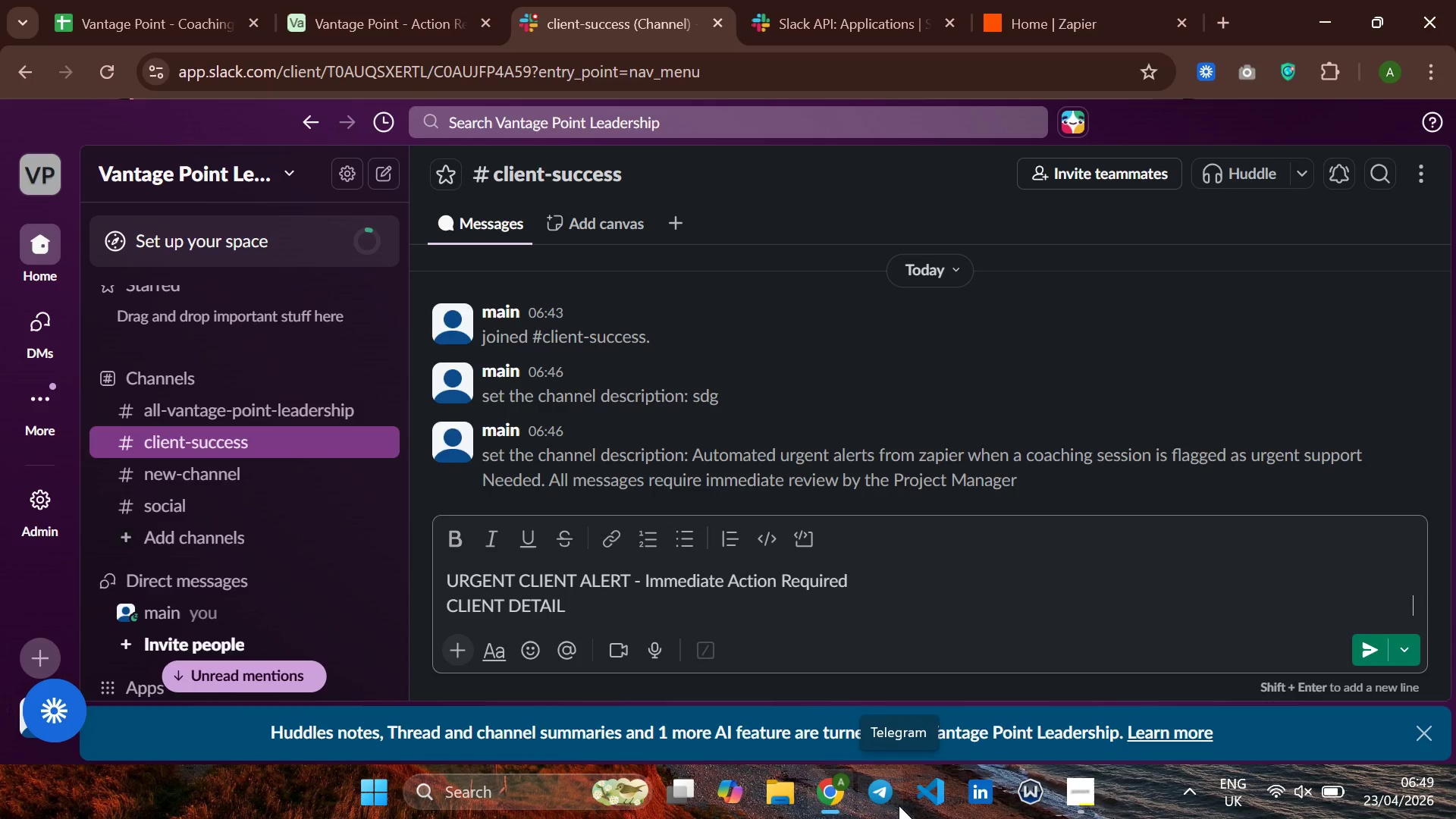 
key(Period)
 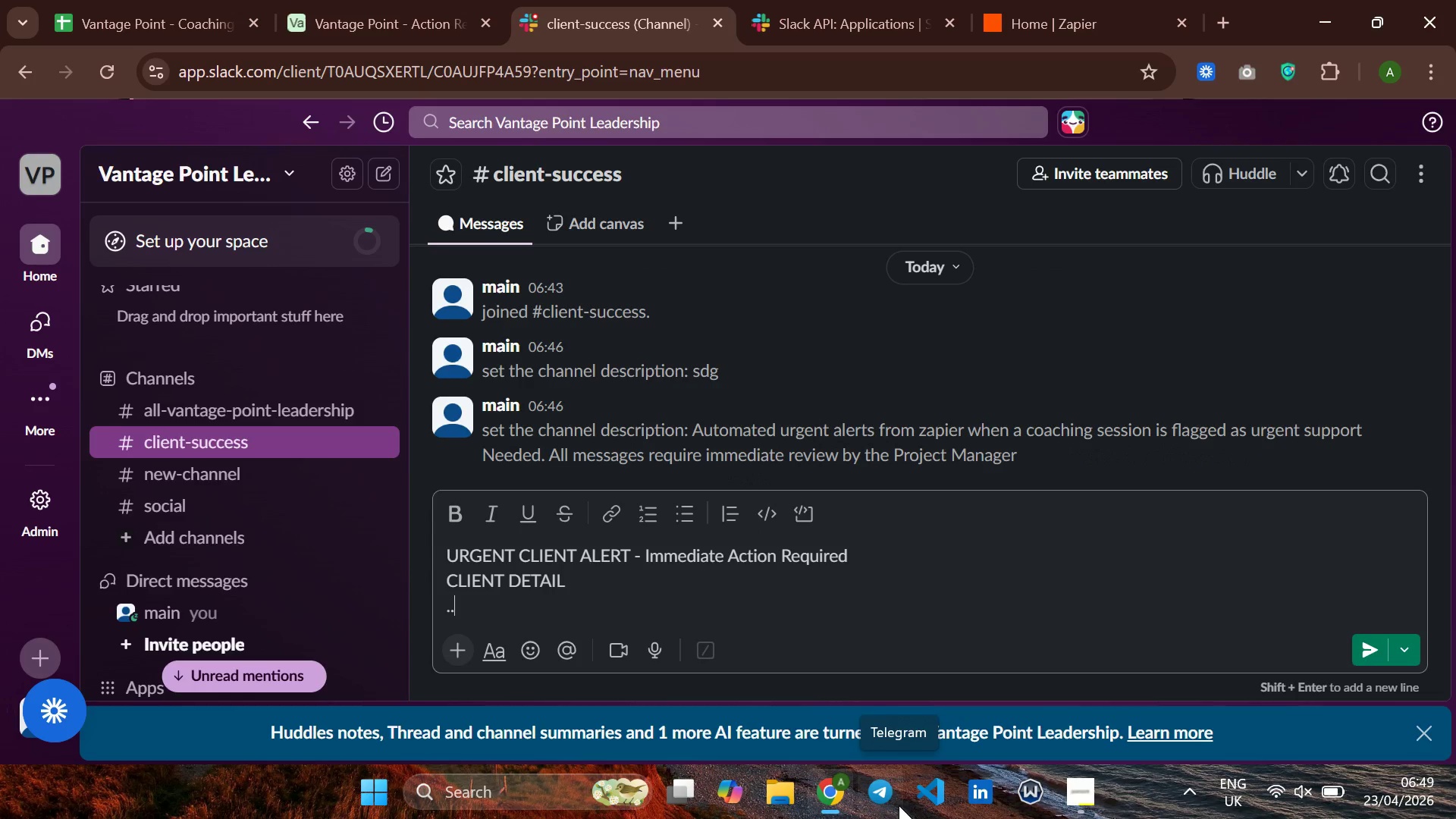 
hold_key(key=Period, duration=1.48)
 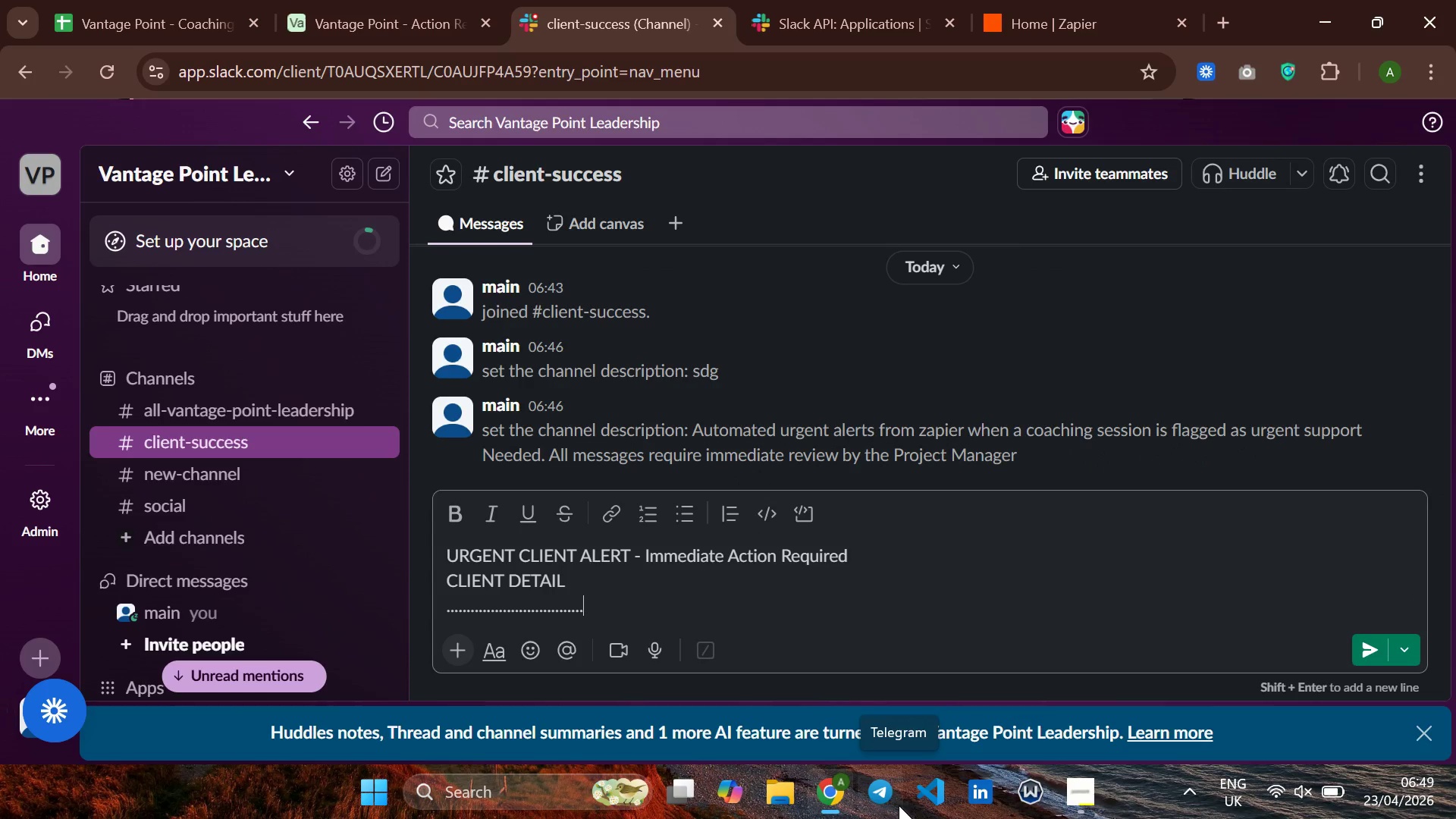 
key(Period)
 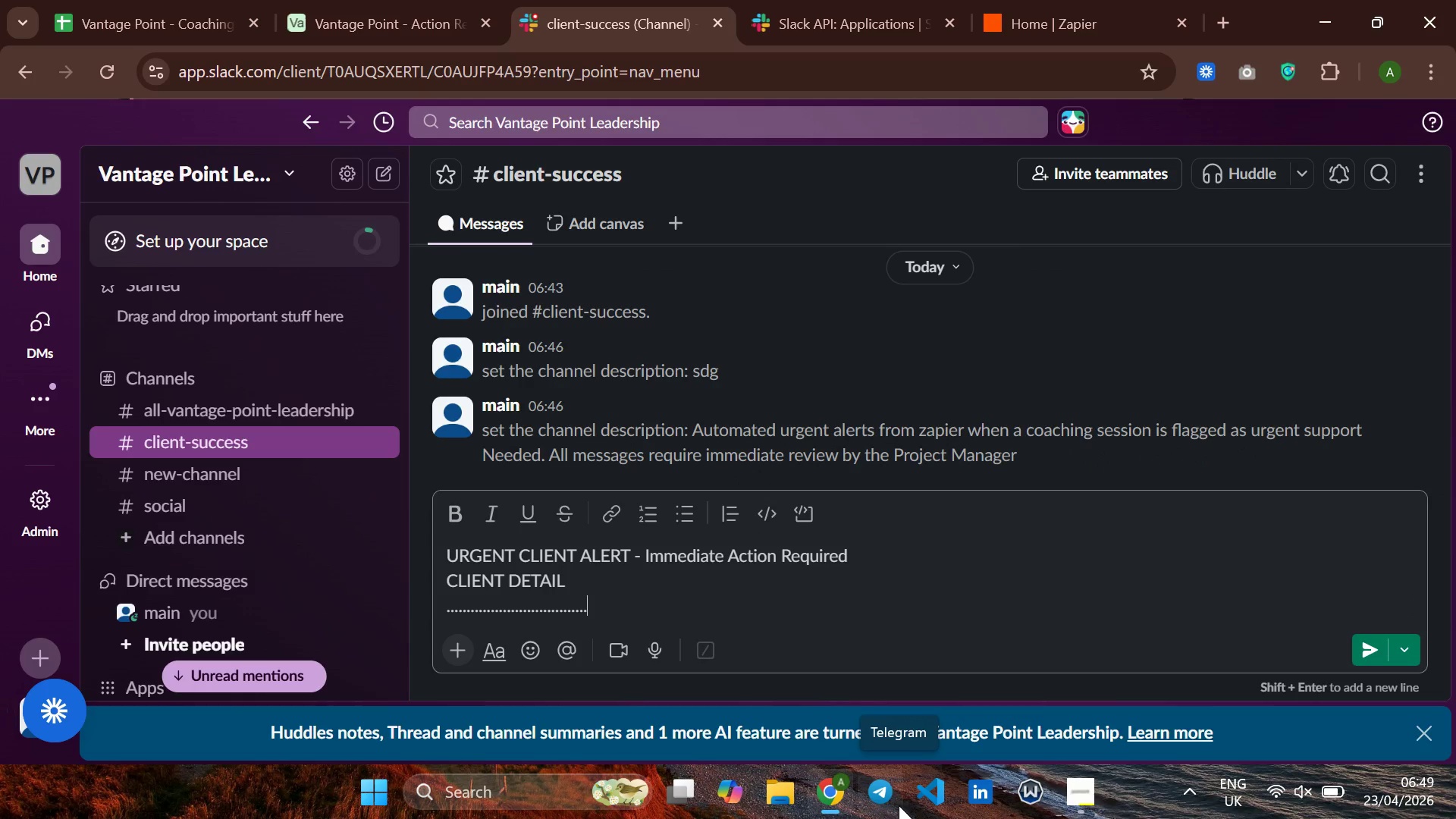 
key(Period)
 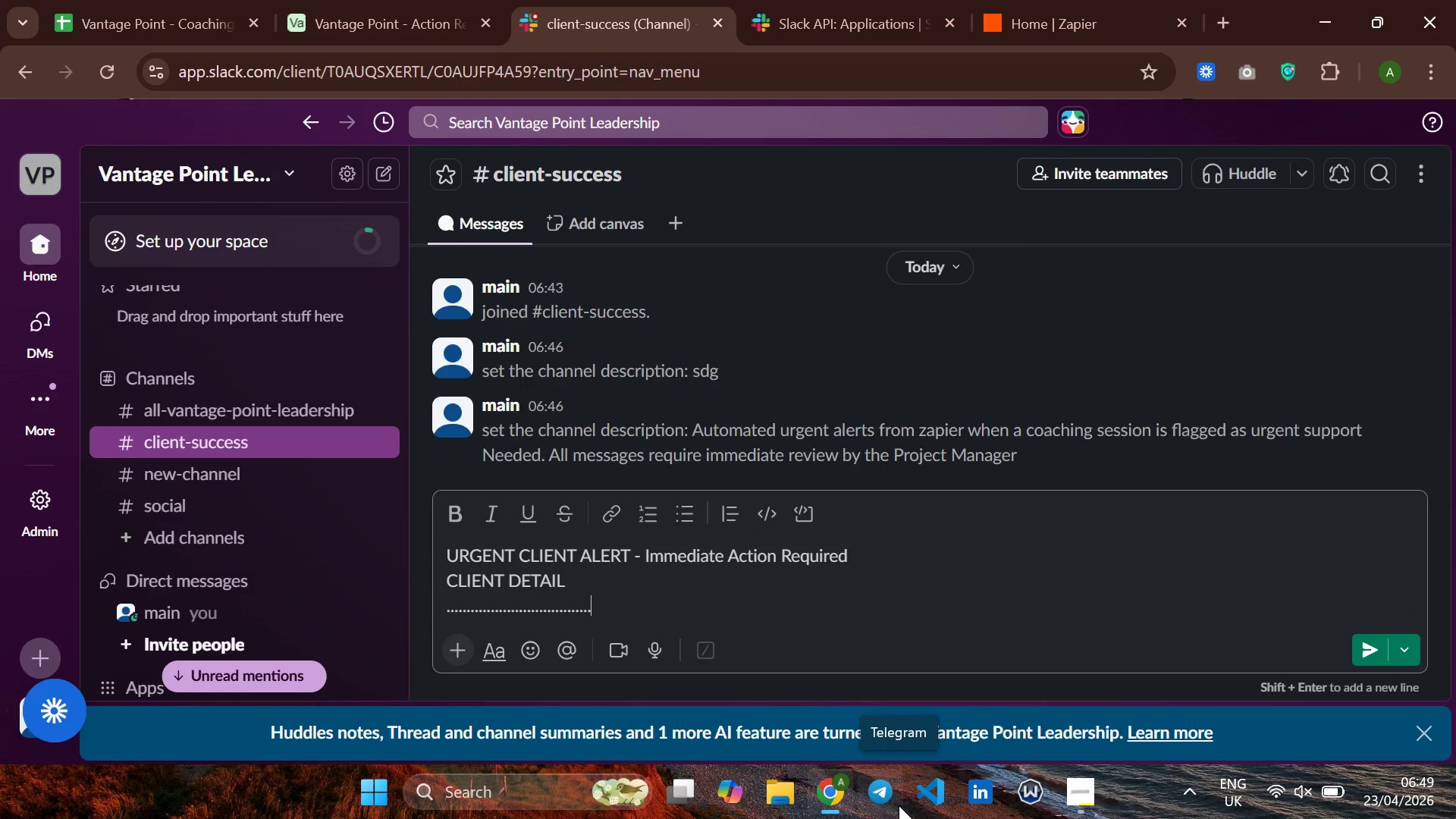 
key(Period)
 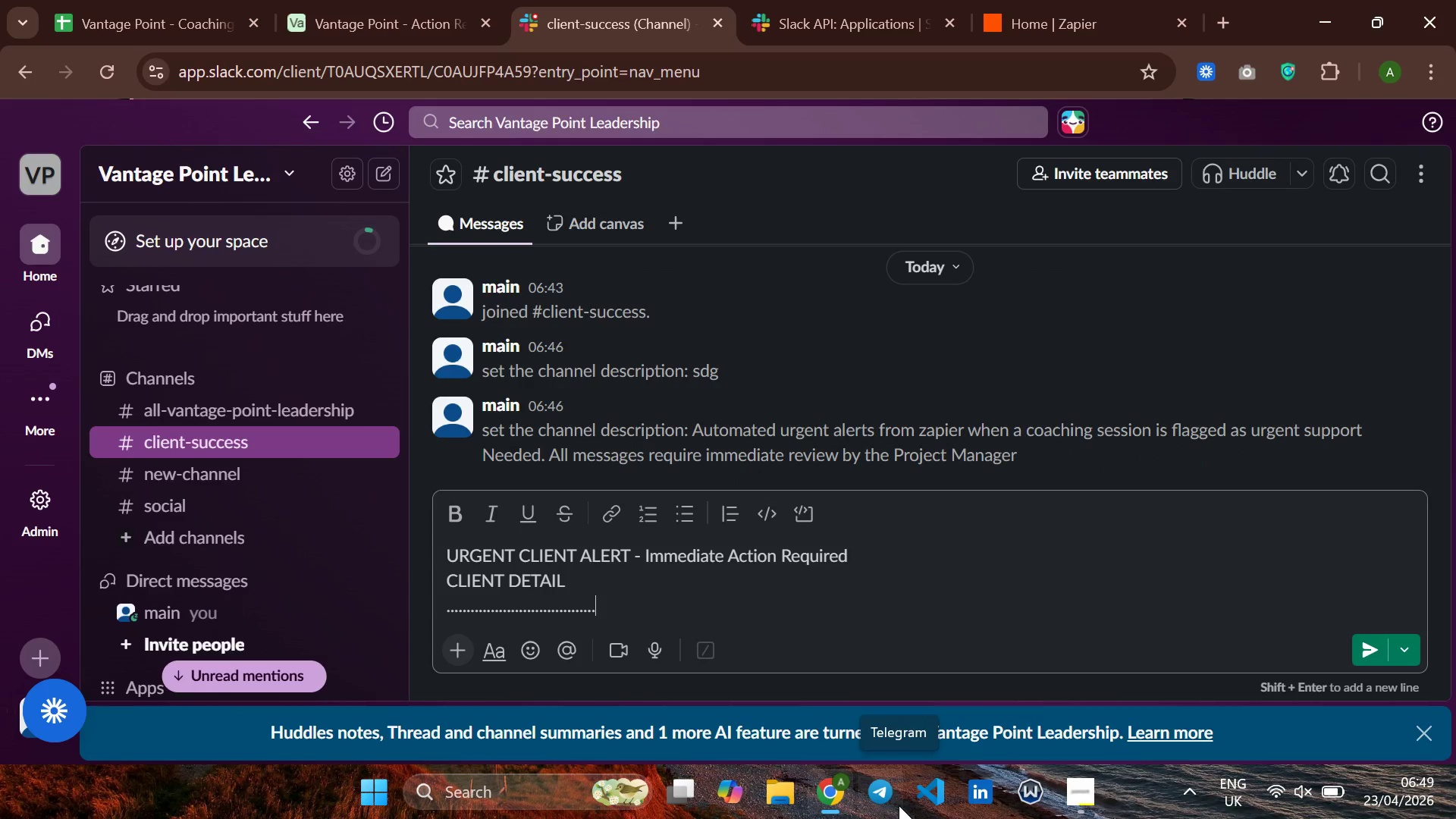 
key(Period)
 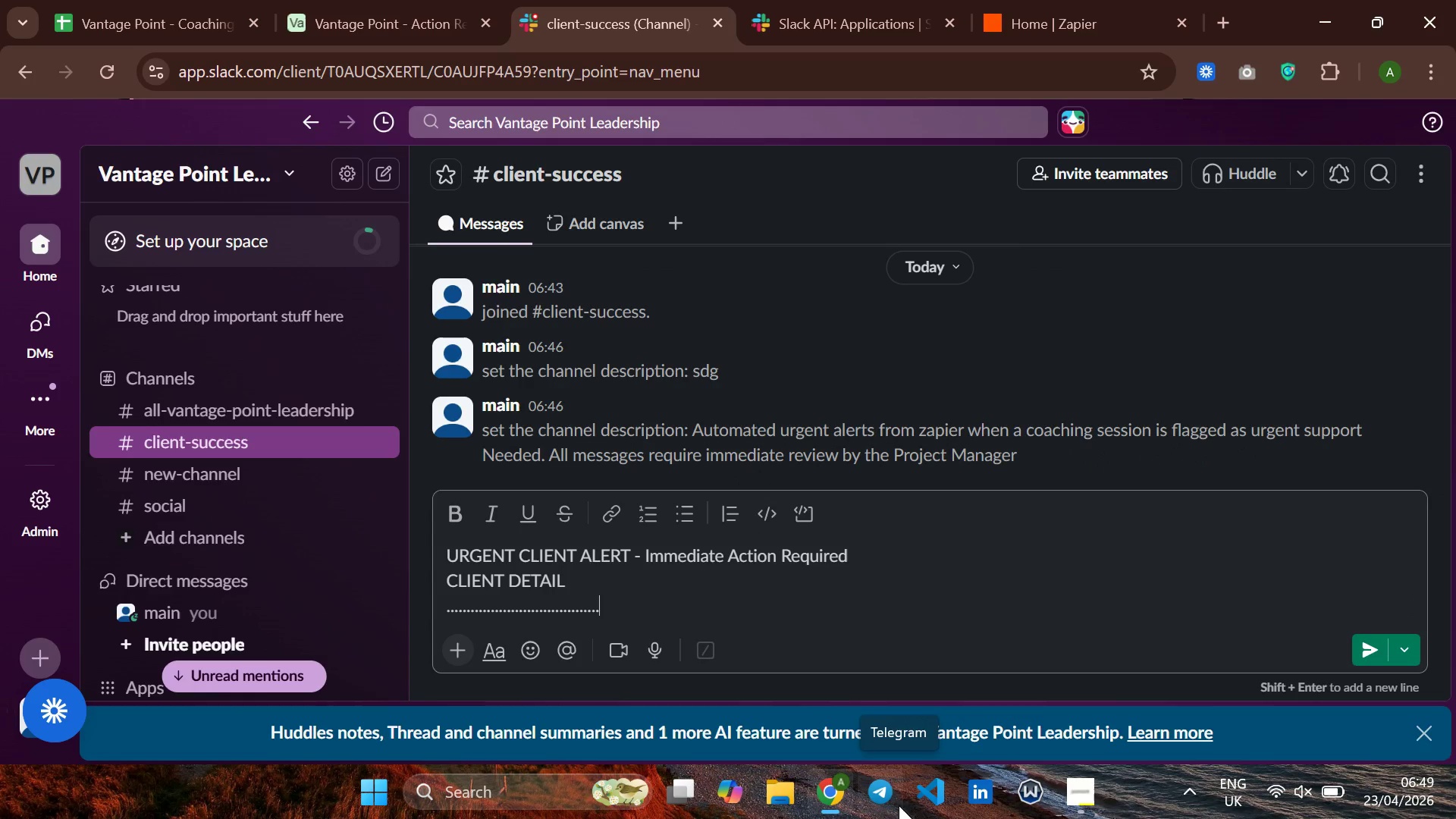 
key(Period)
 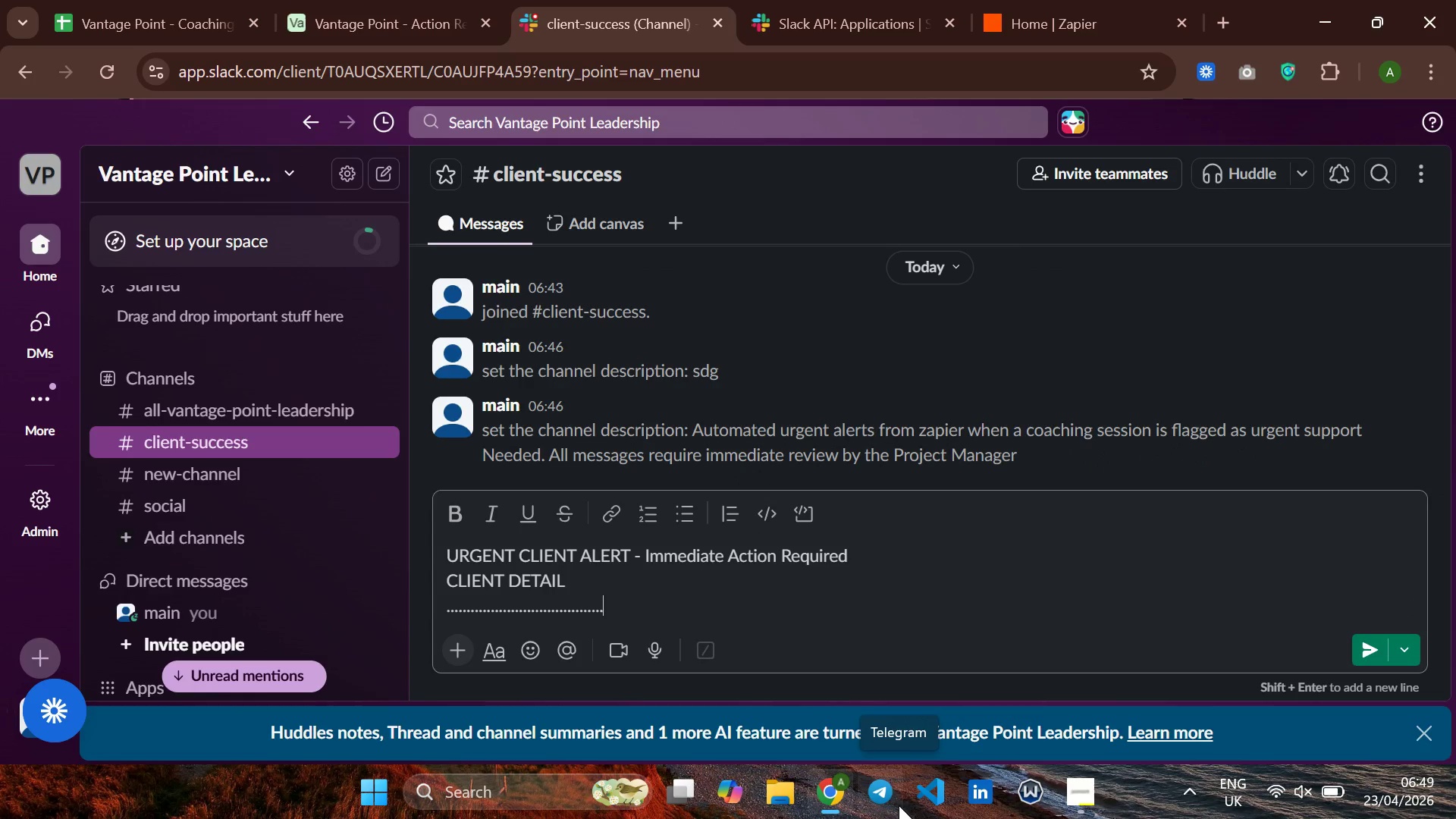 
key(Period)
 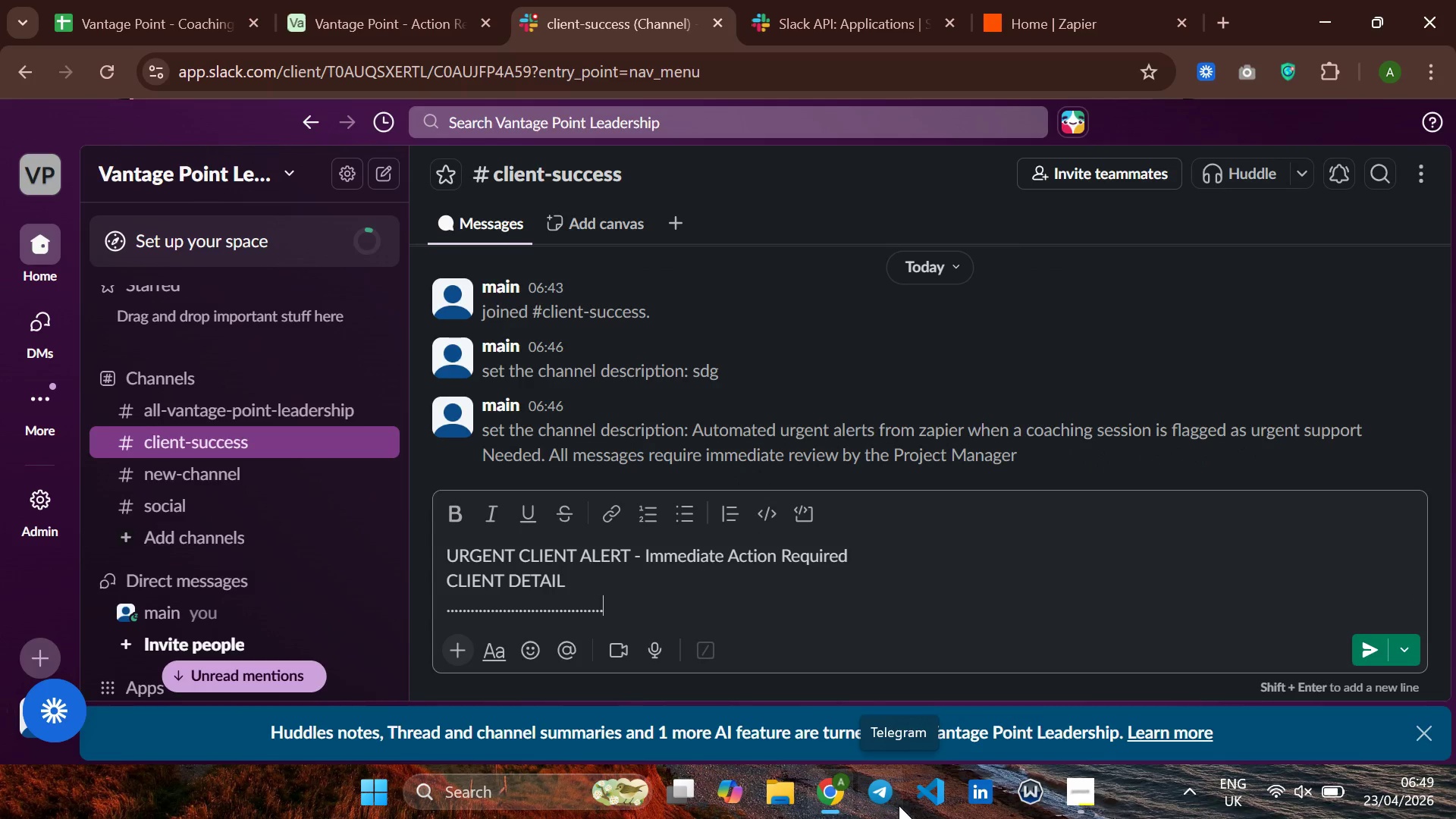 
key(Period)
 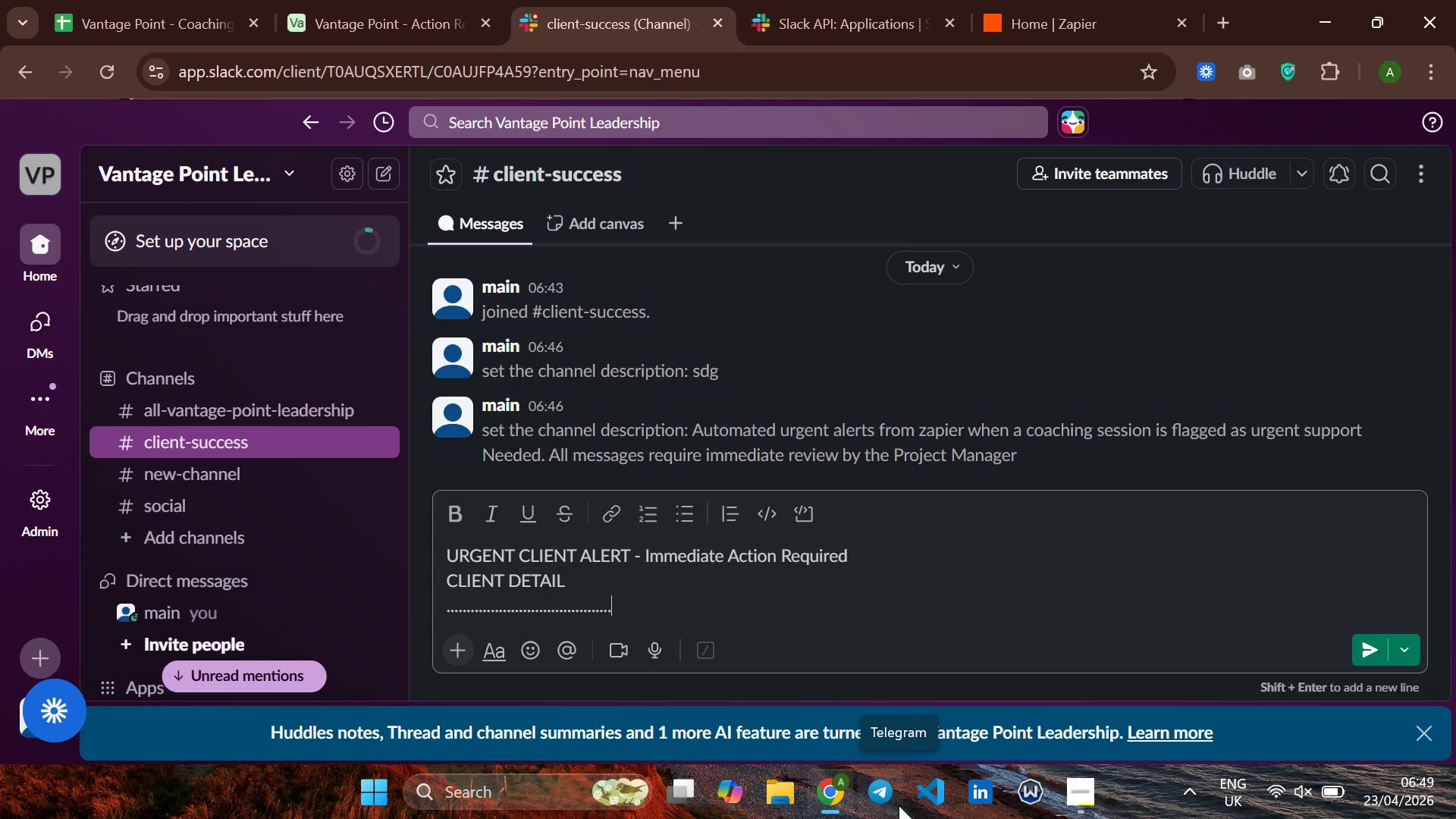 
hold_key(key=Period, duration=1.52)
 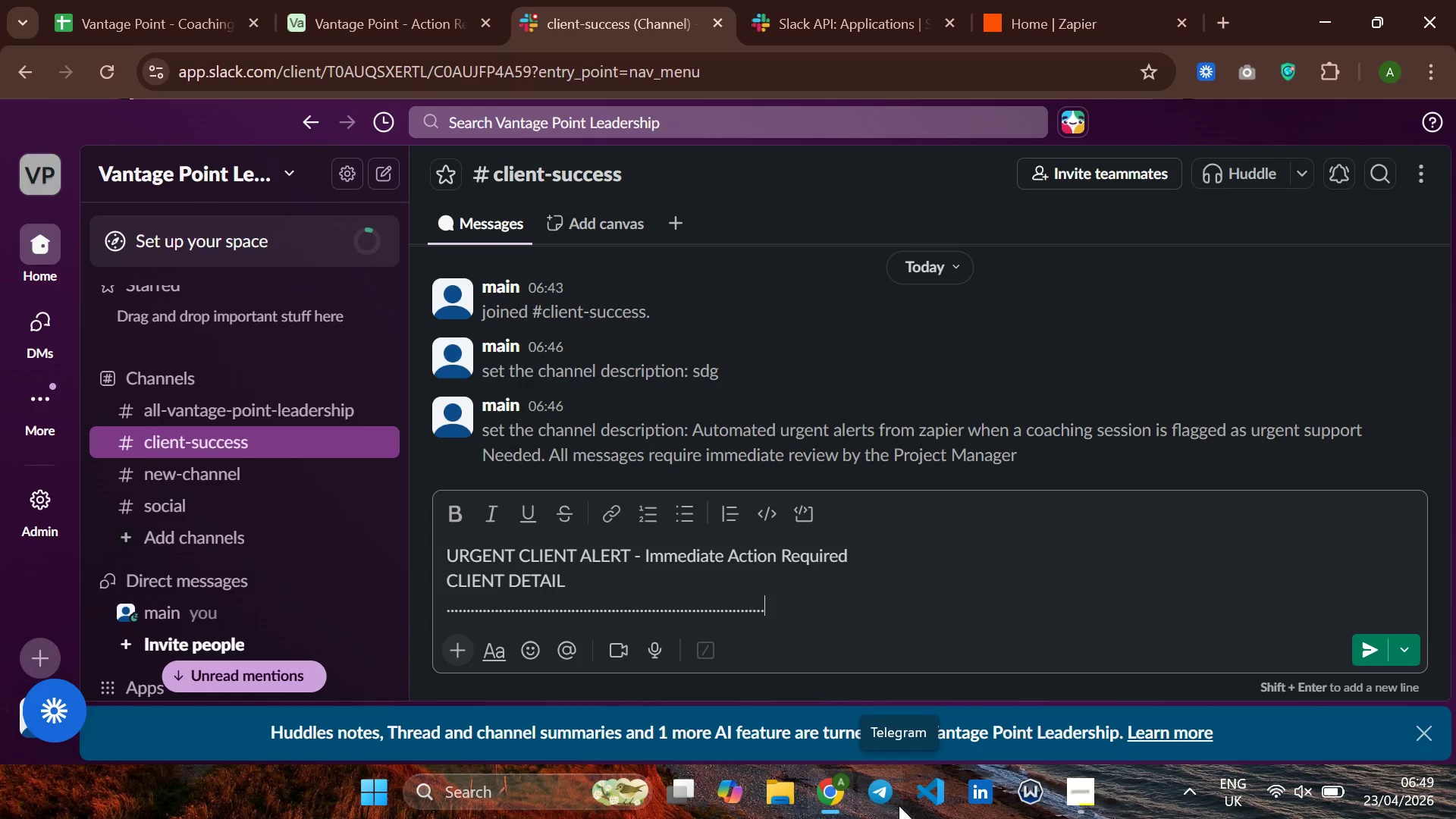 
key(Period)
 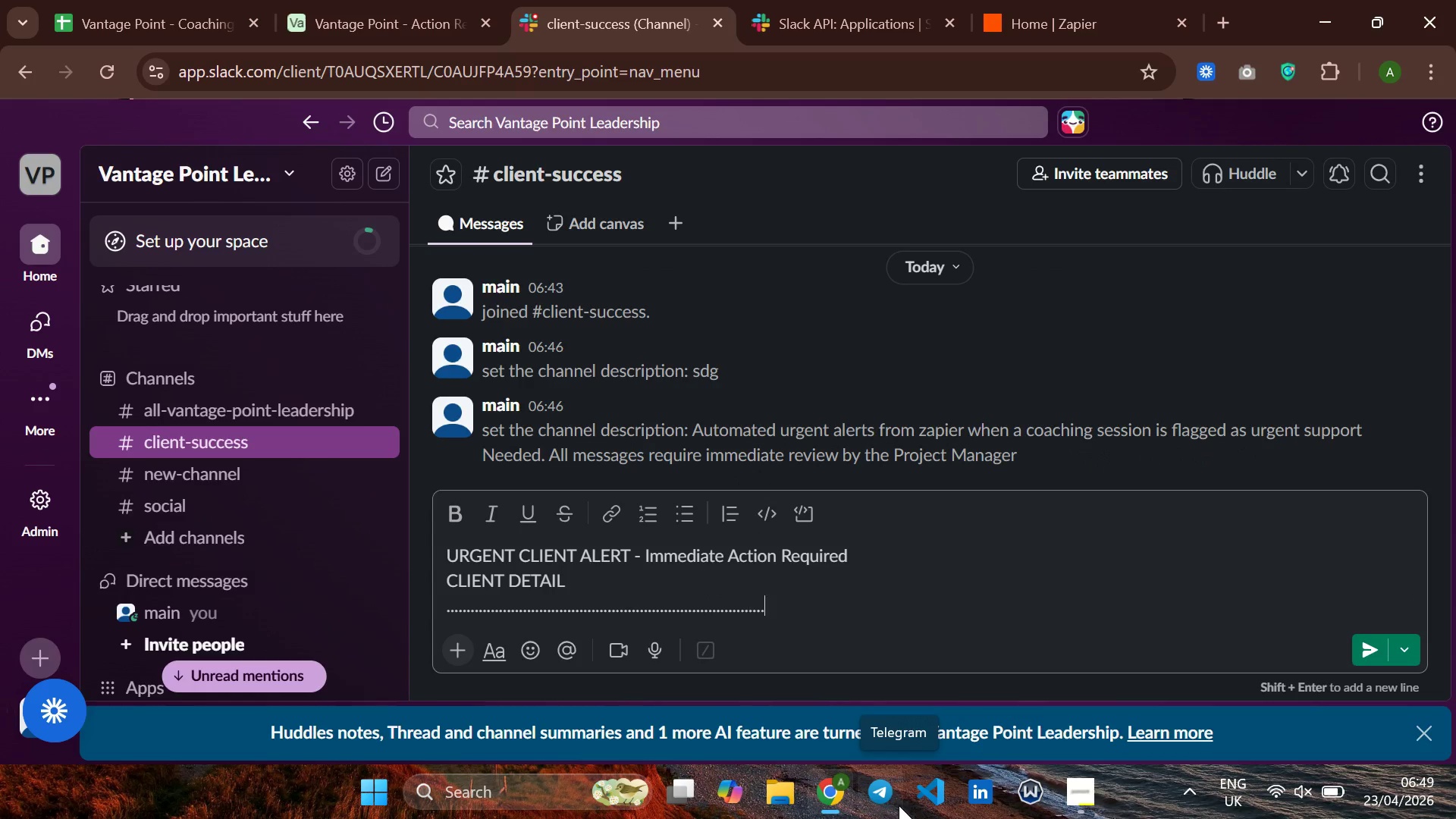 
key(Period)
 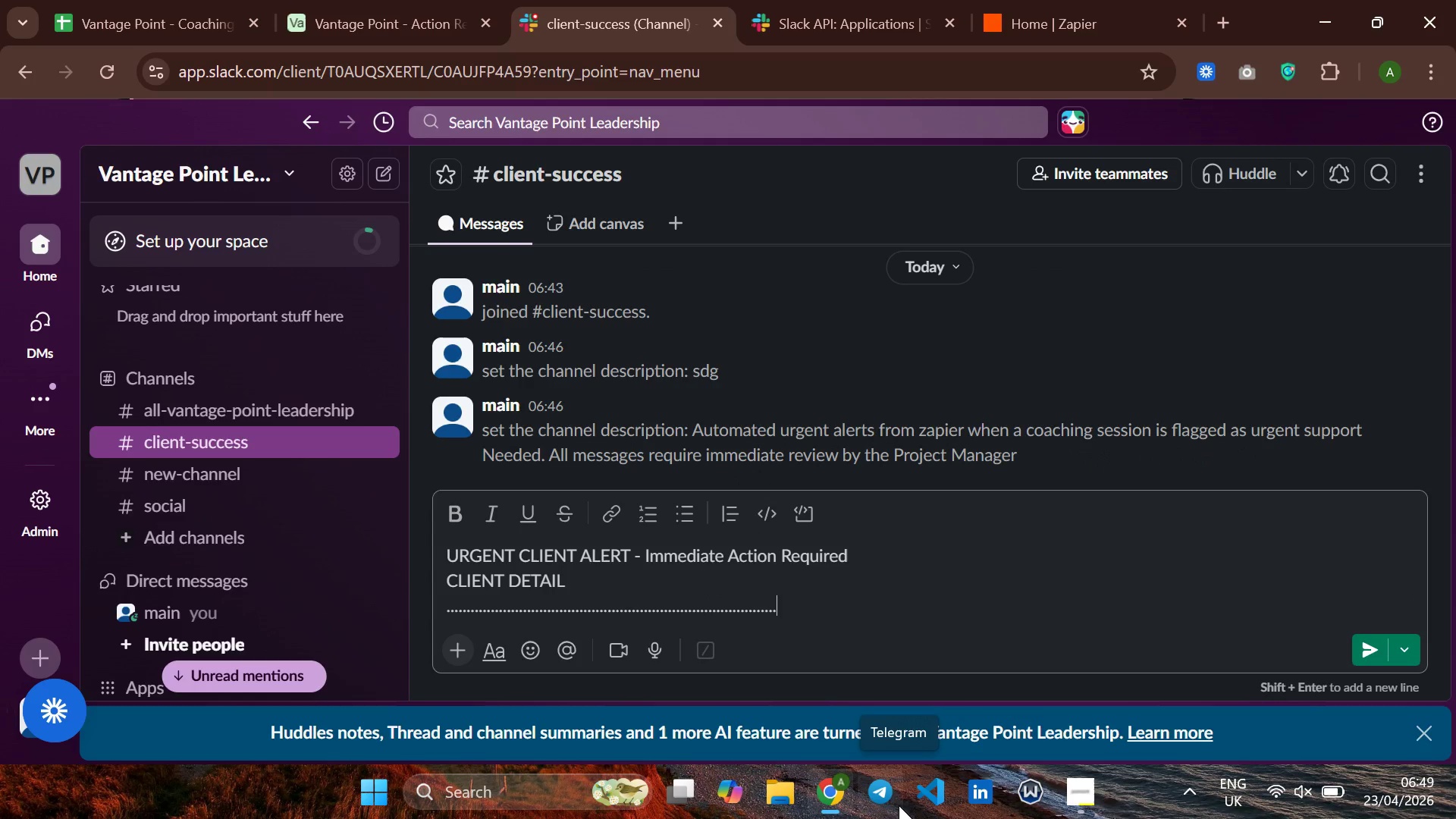 
key(Period)
 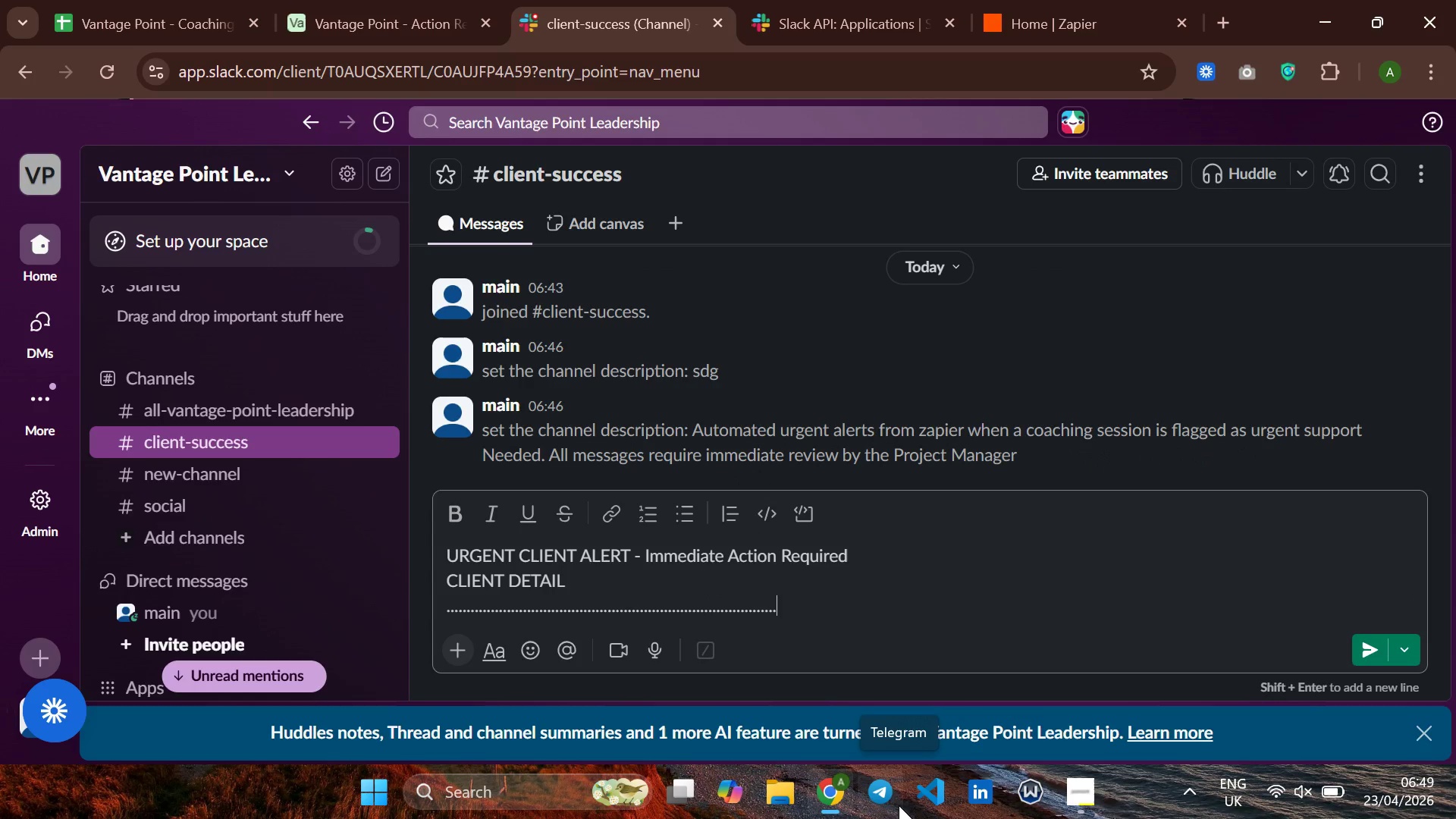 
key(Period)
 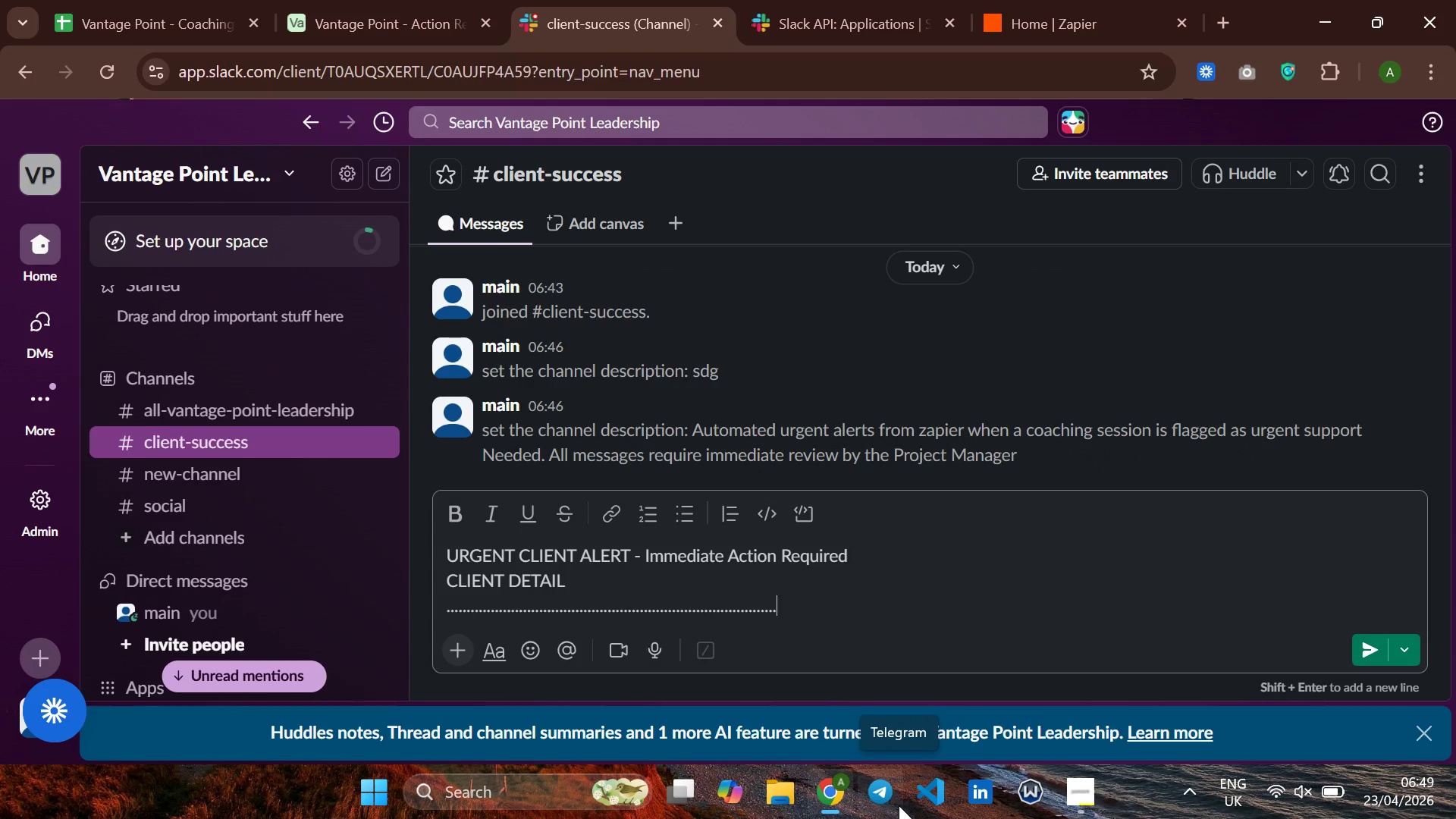 
key(Period)
 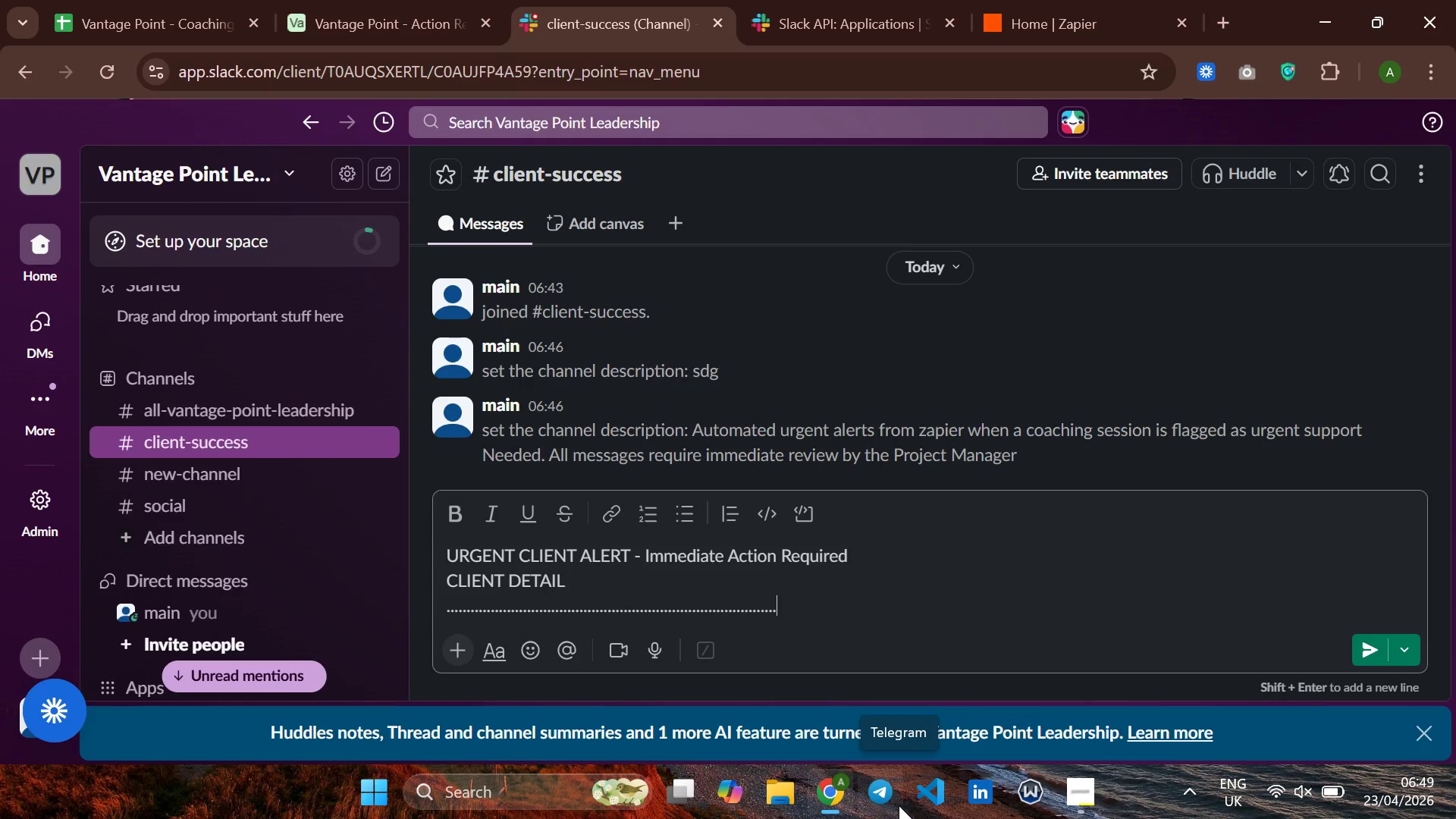 
key(Period)
 